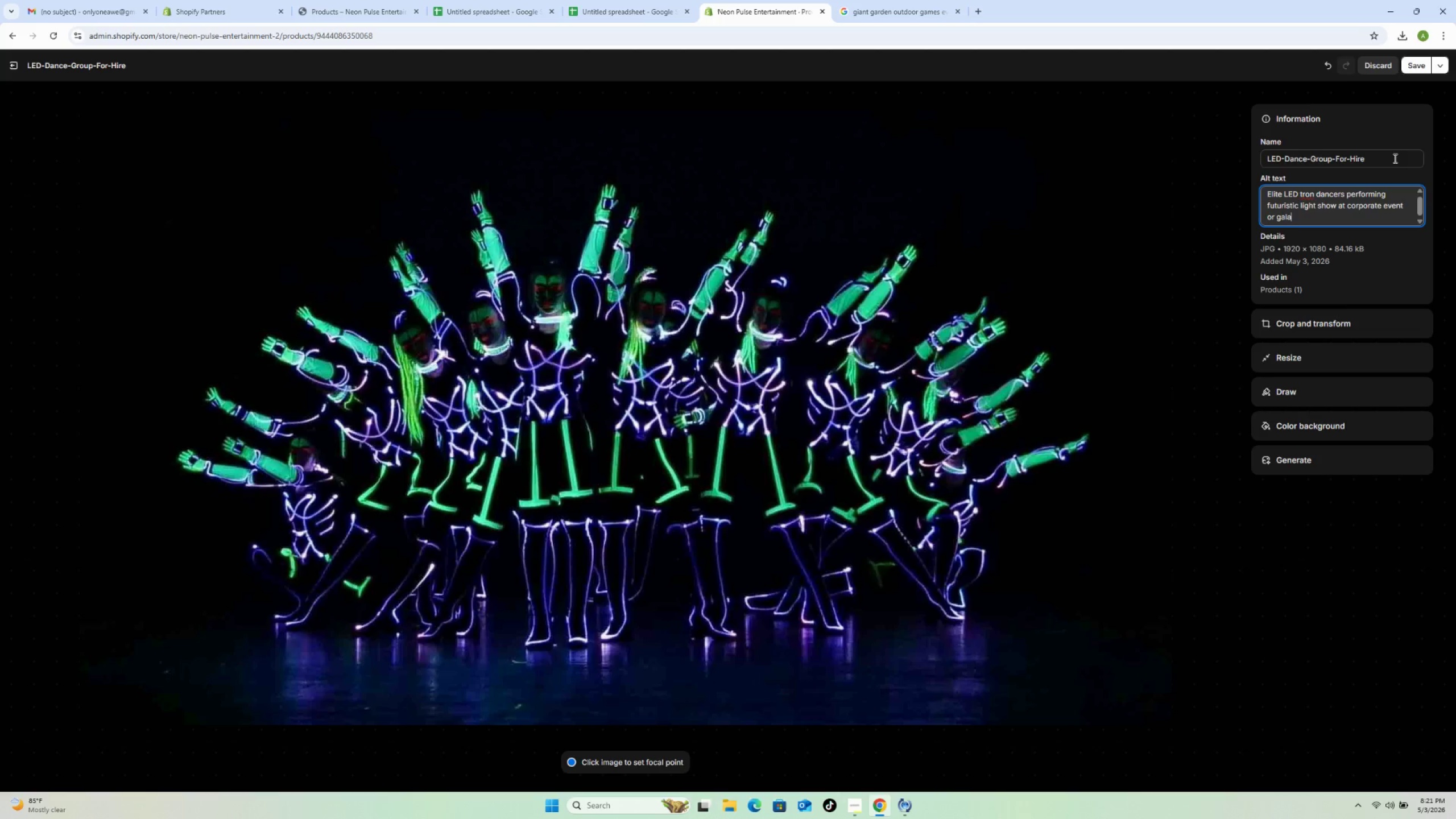 
left_click([1411, 63])
 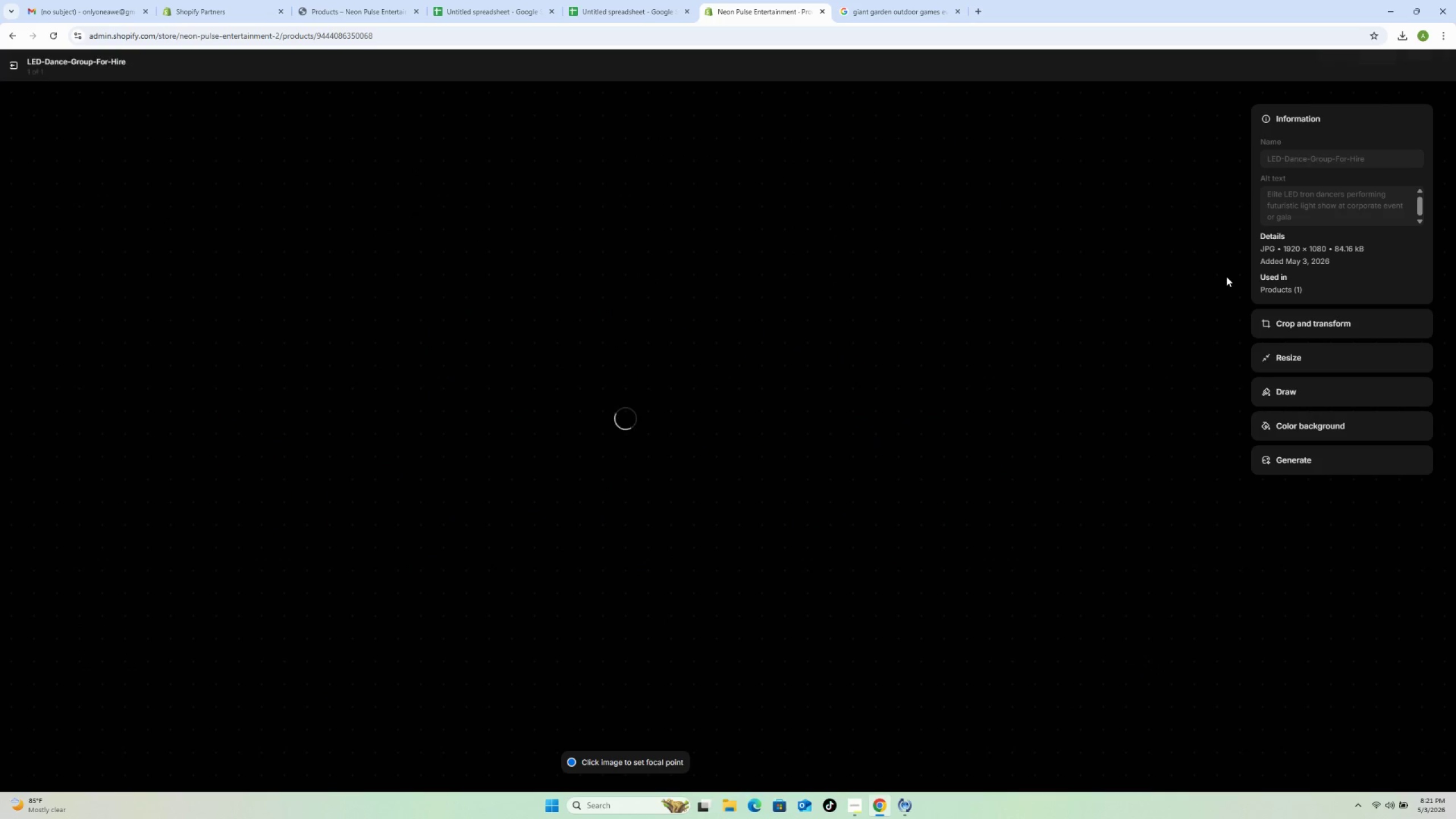 
wait(8.61)
 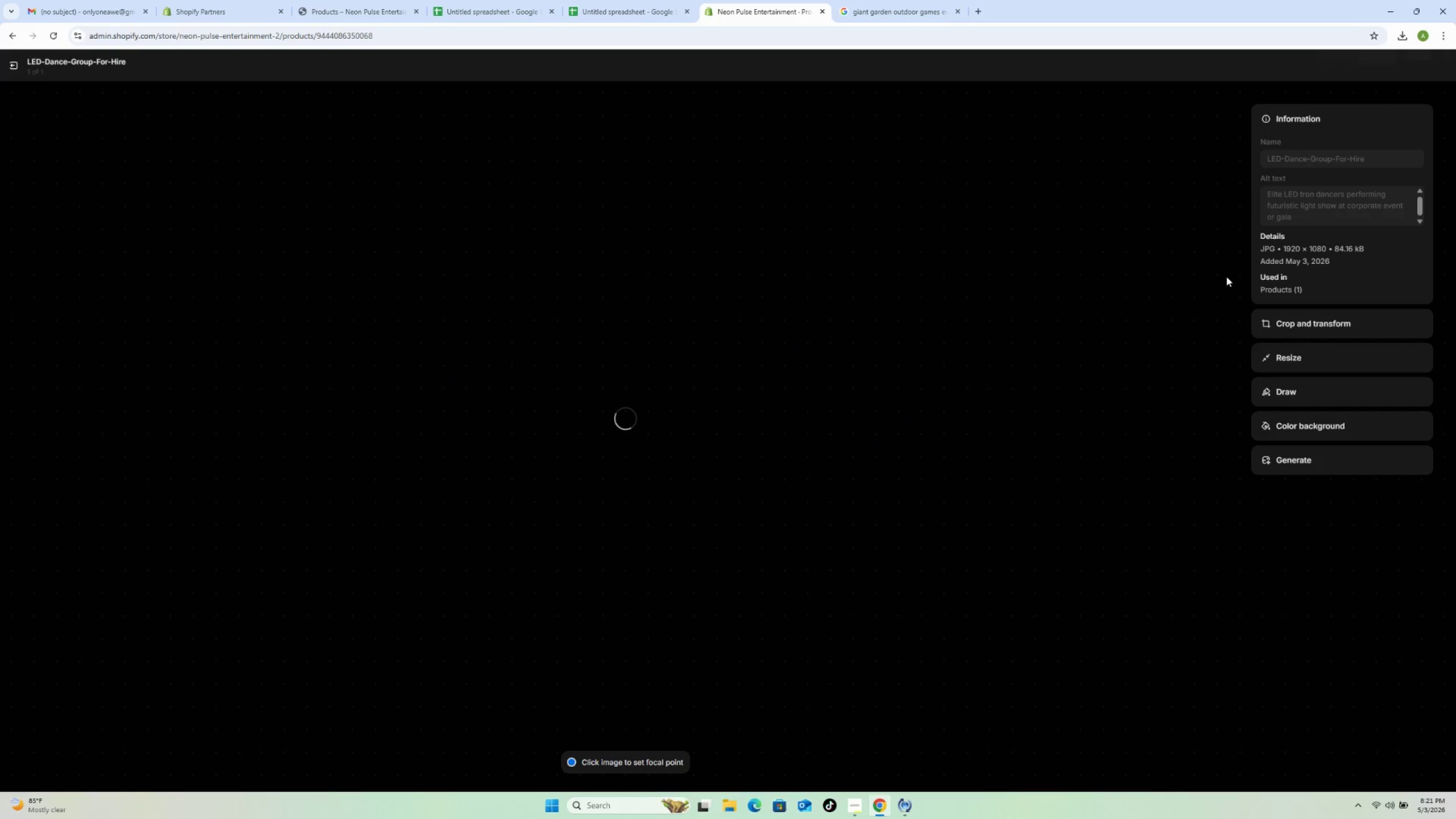 
left_click([16, 66])
 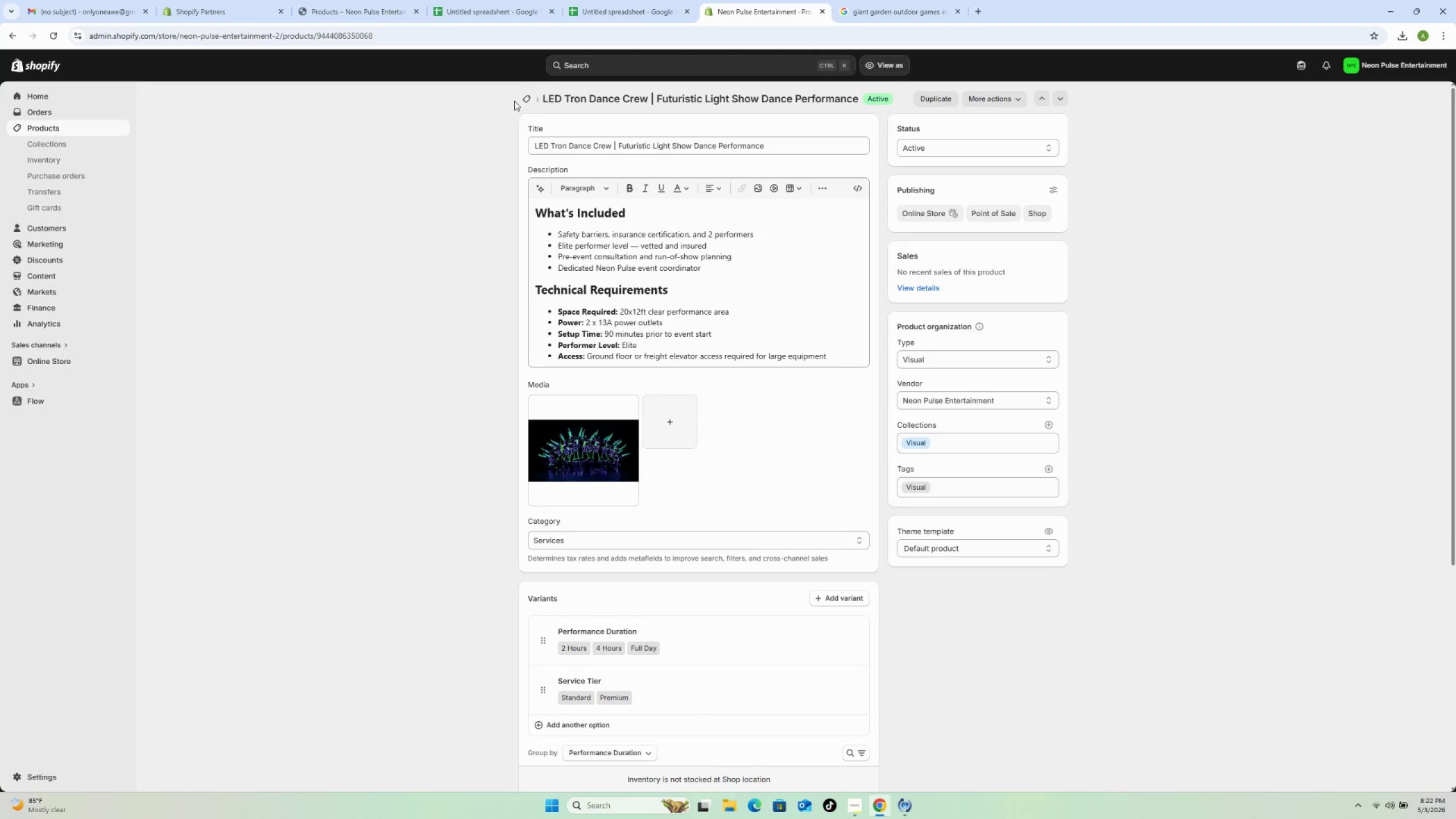 
left_click([524, 100])
 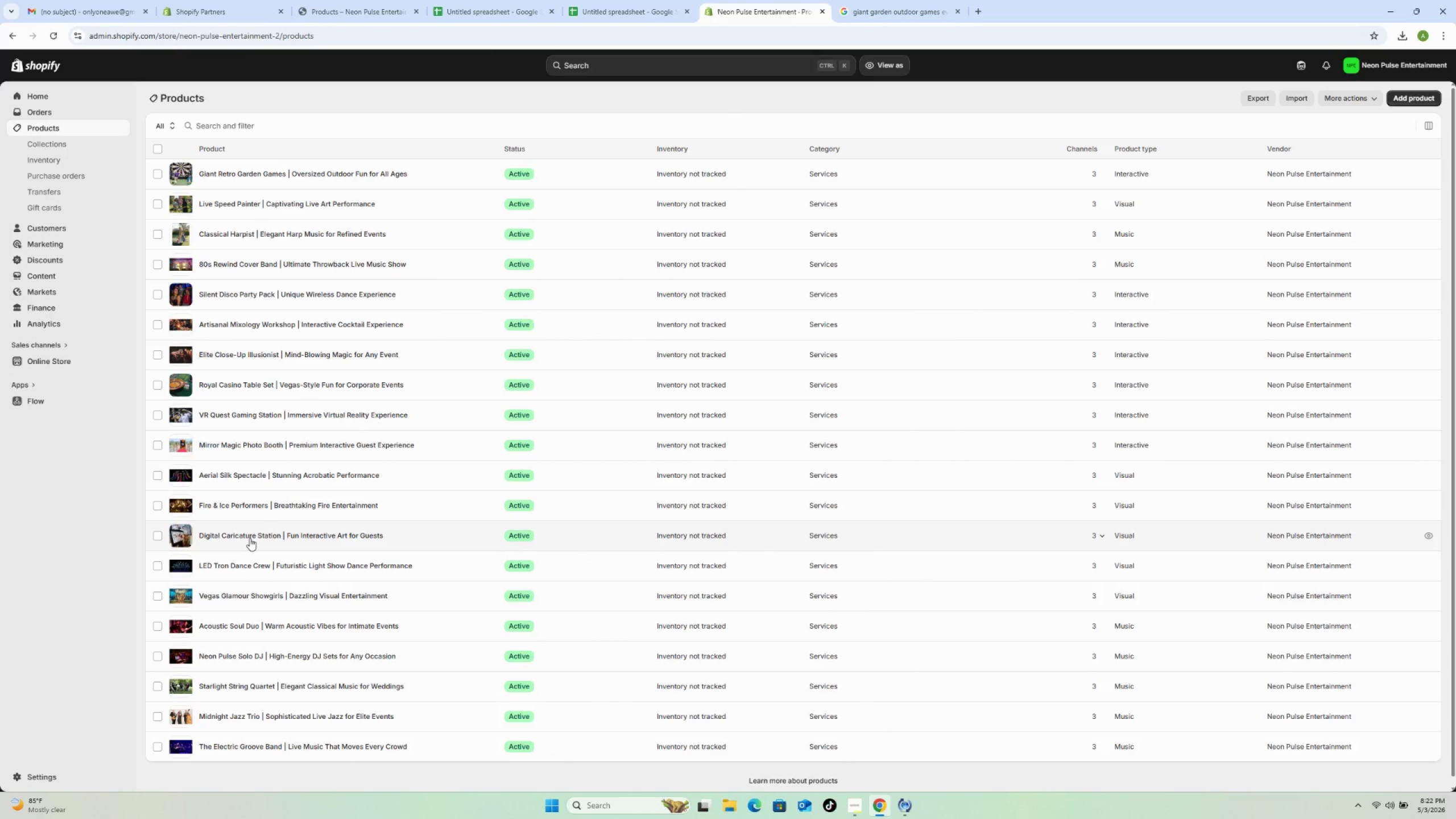 
left_click([424, 531])
 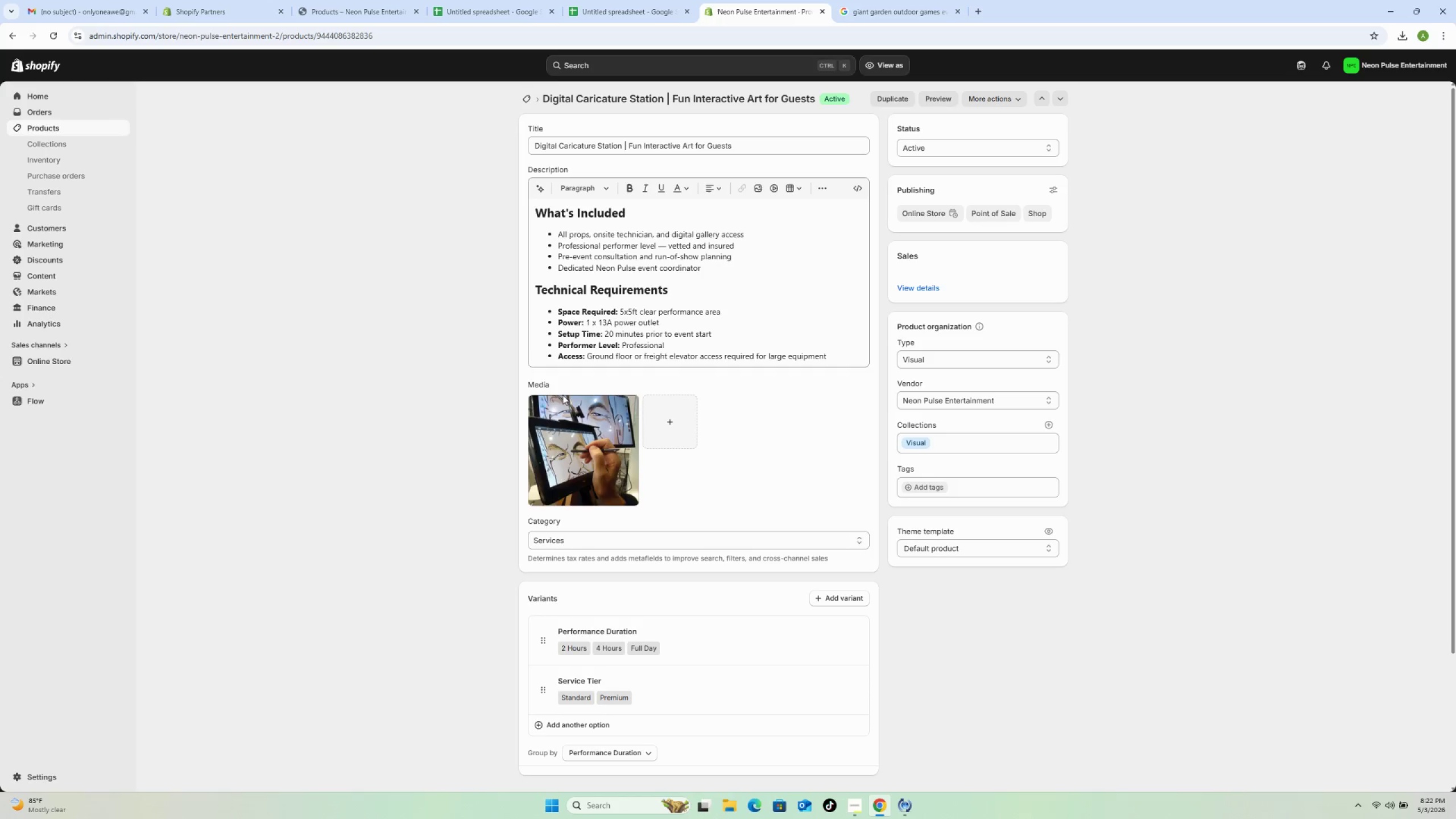 
wait(5.25)
 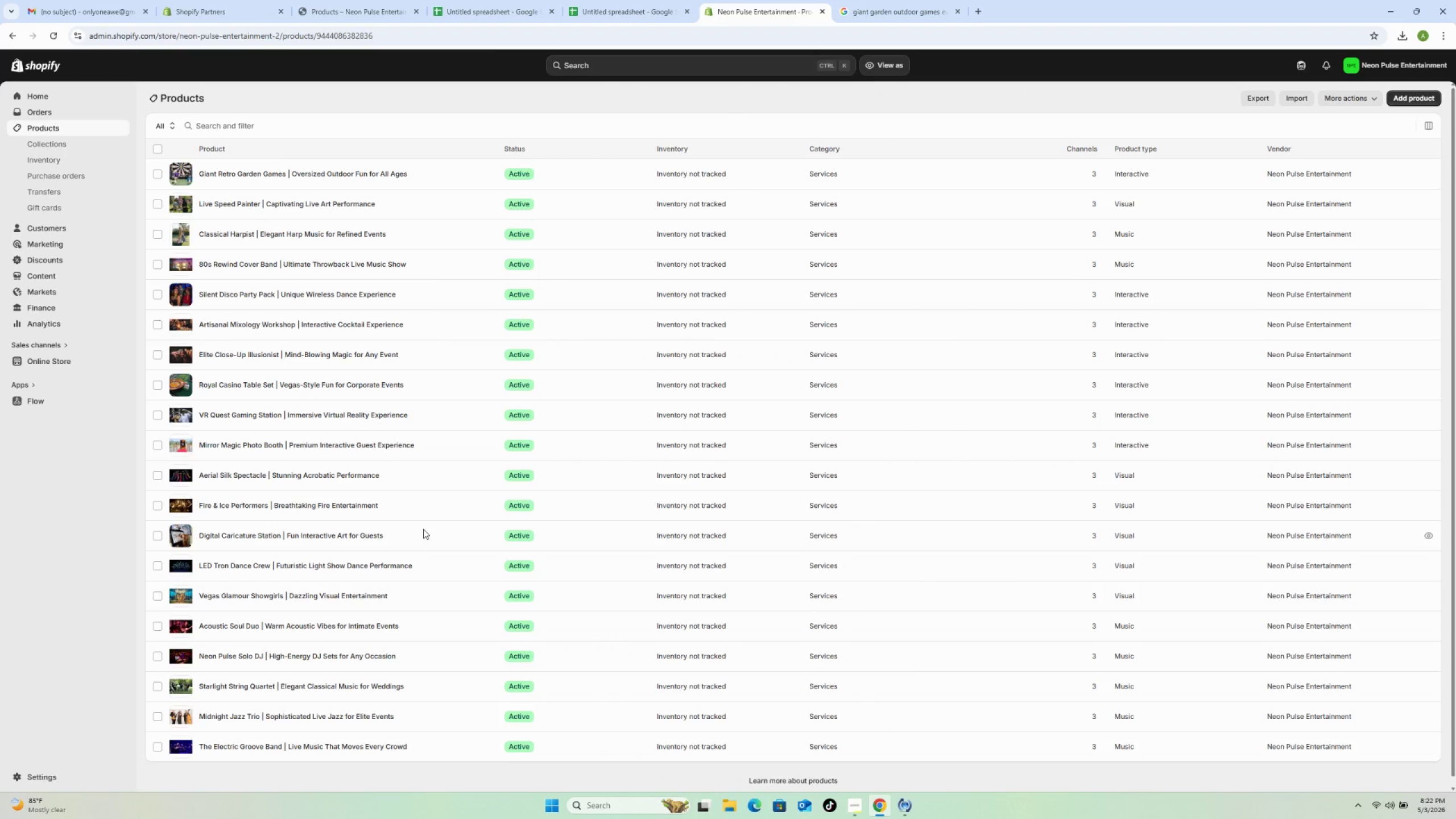 
left_click([588, 456])
 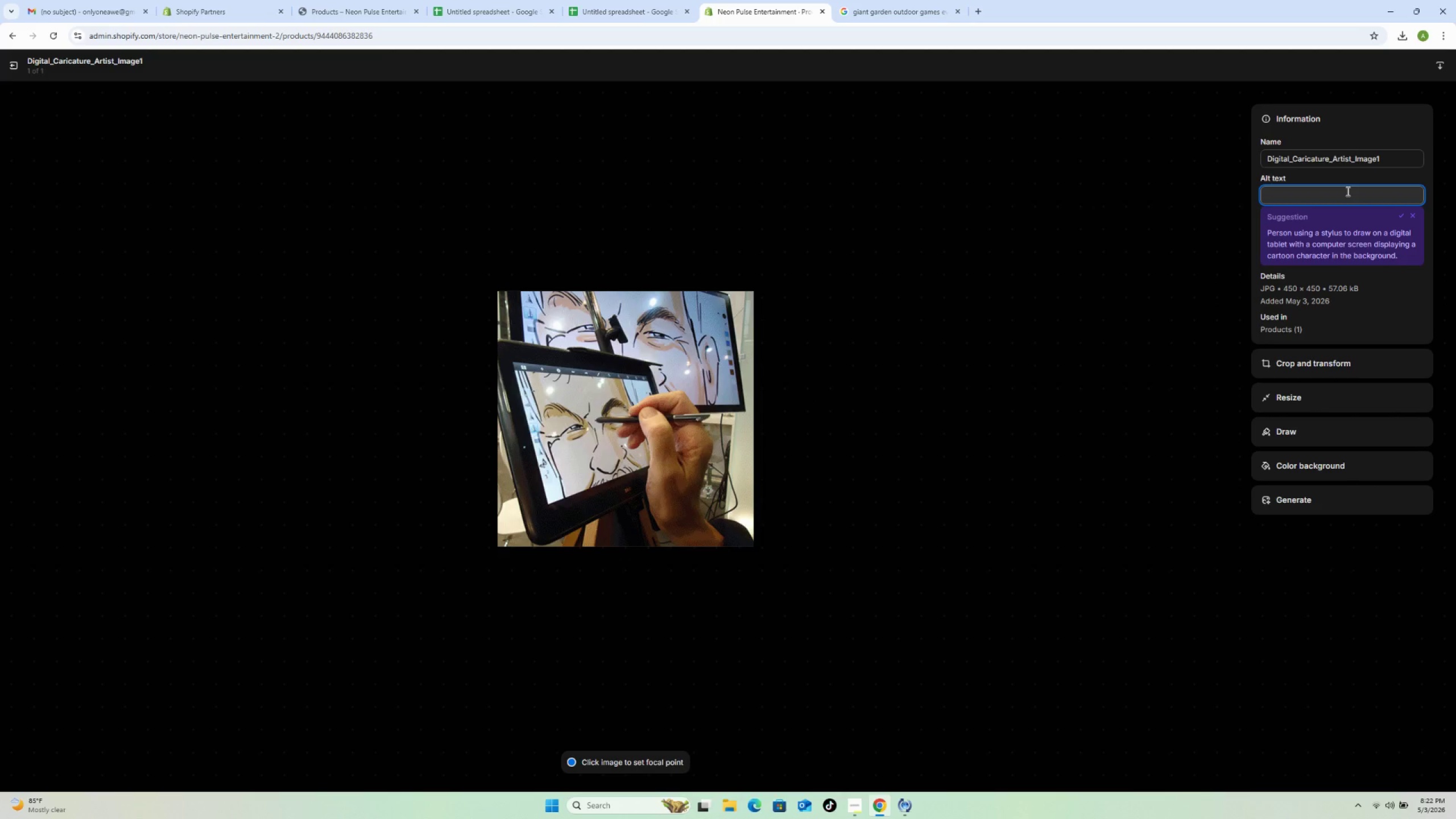 
wait(10.67)
 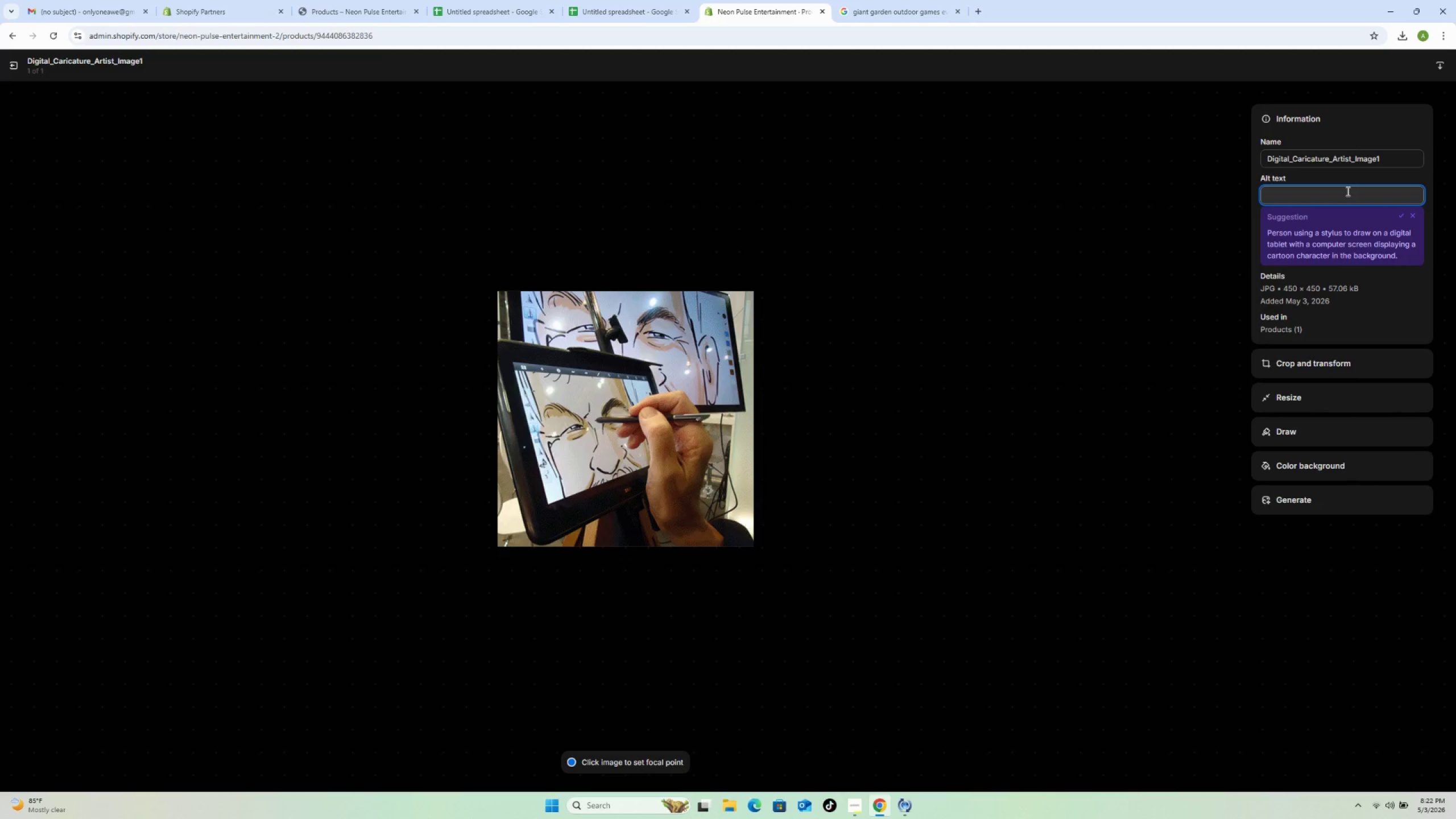 
type(Professional digital caricature artist creating fun pers)
 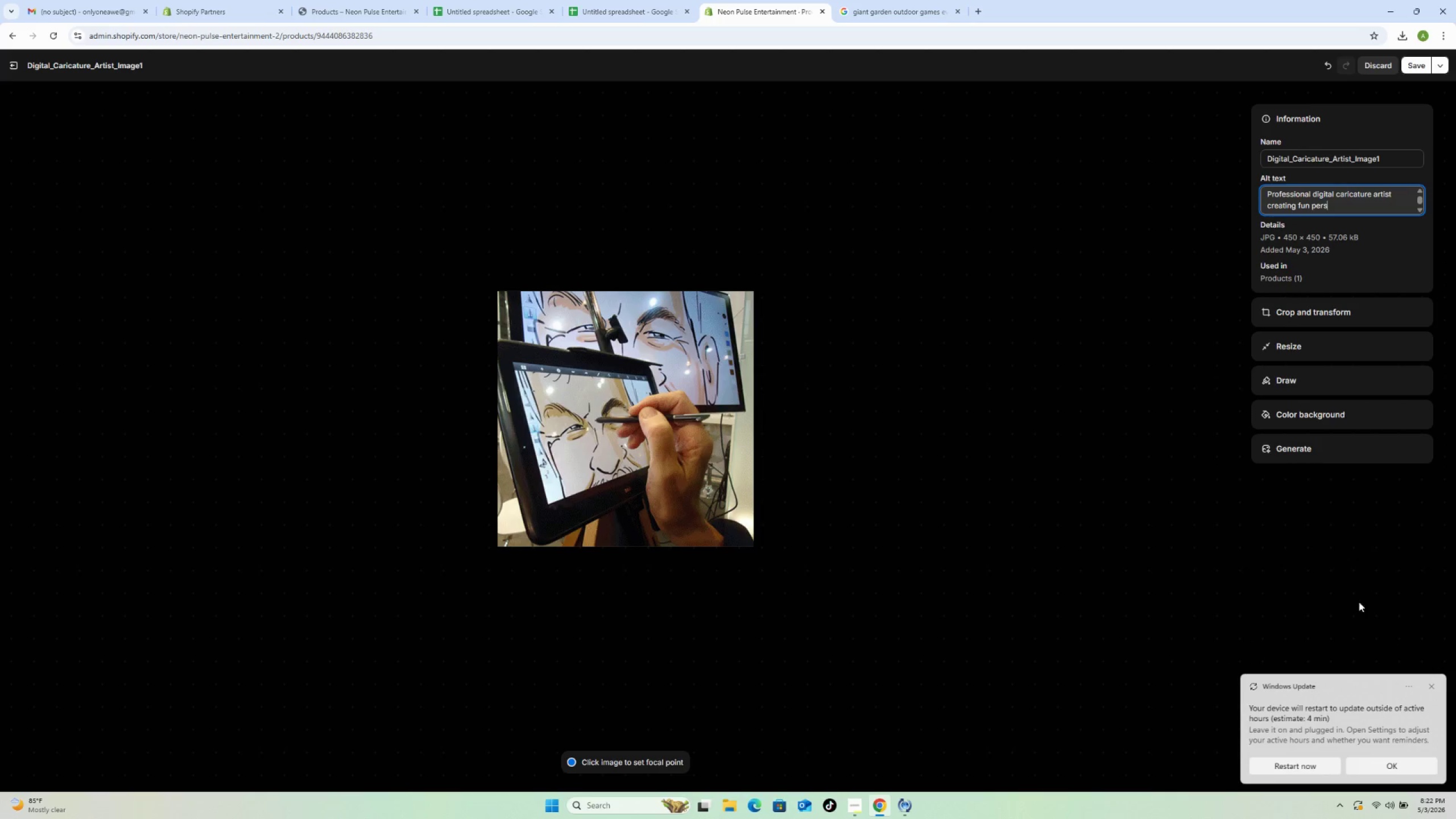 
mouse_move([1420, 682])
 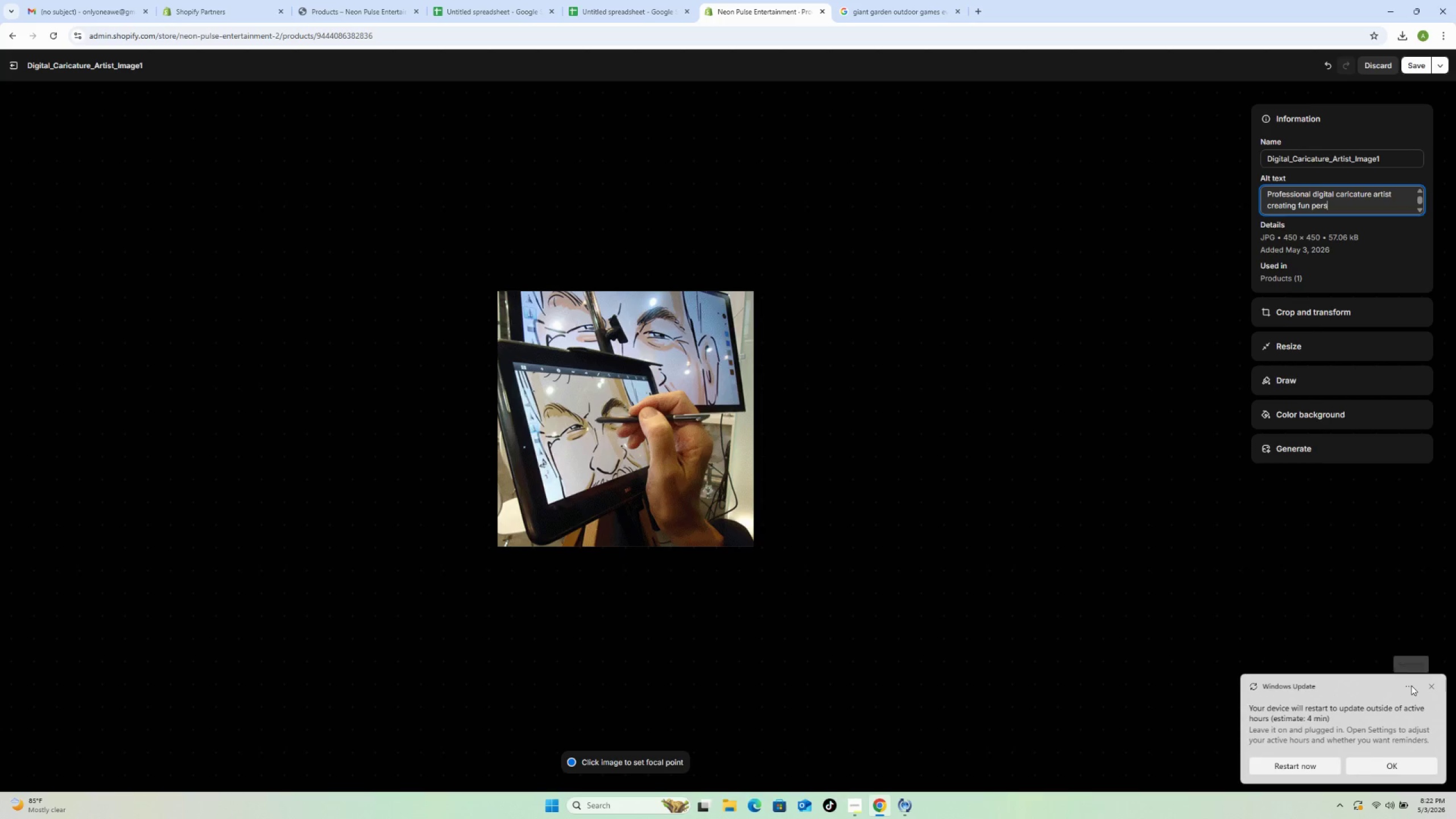 
left_click([1411, 685])
 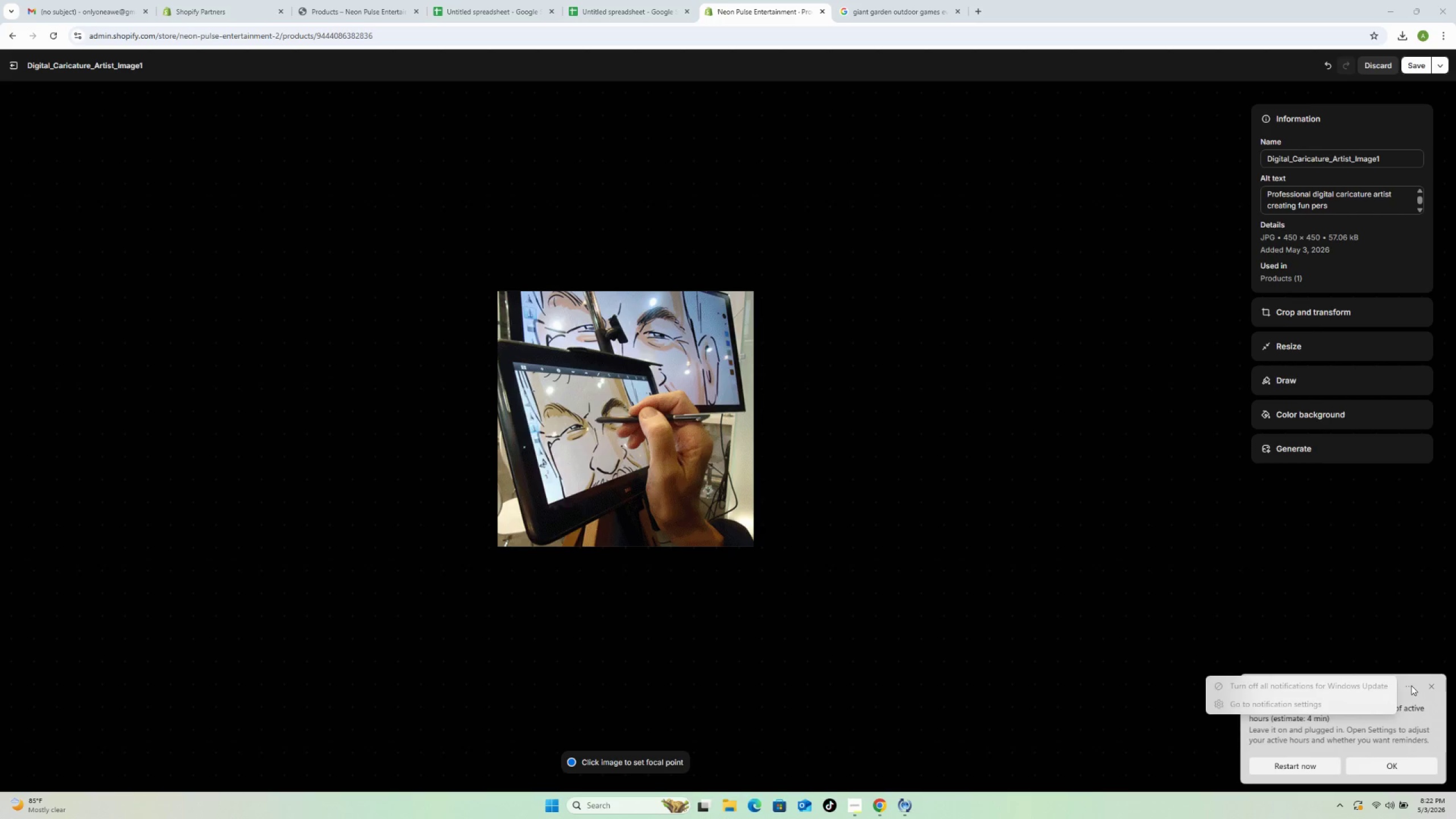 
left_click([1411, 685])
 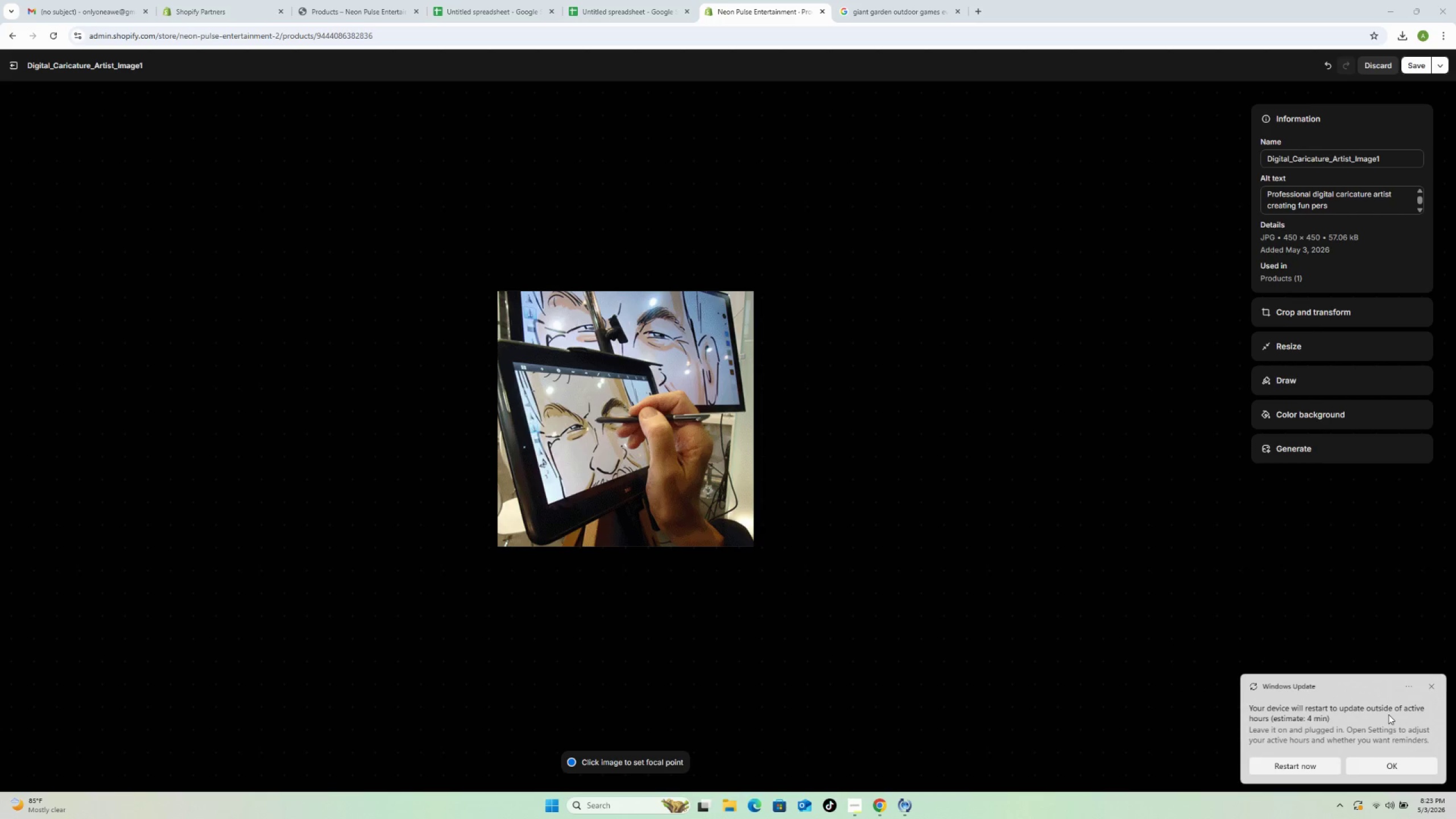 
wait(5.58)
 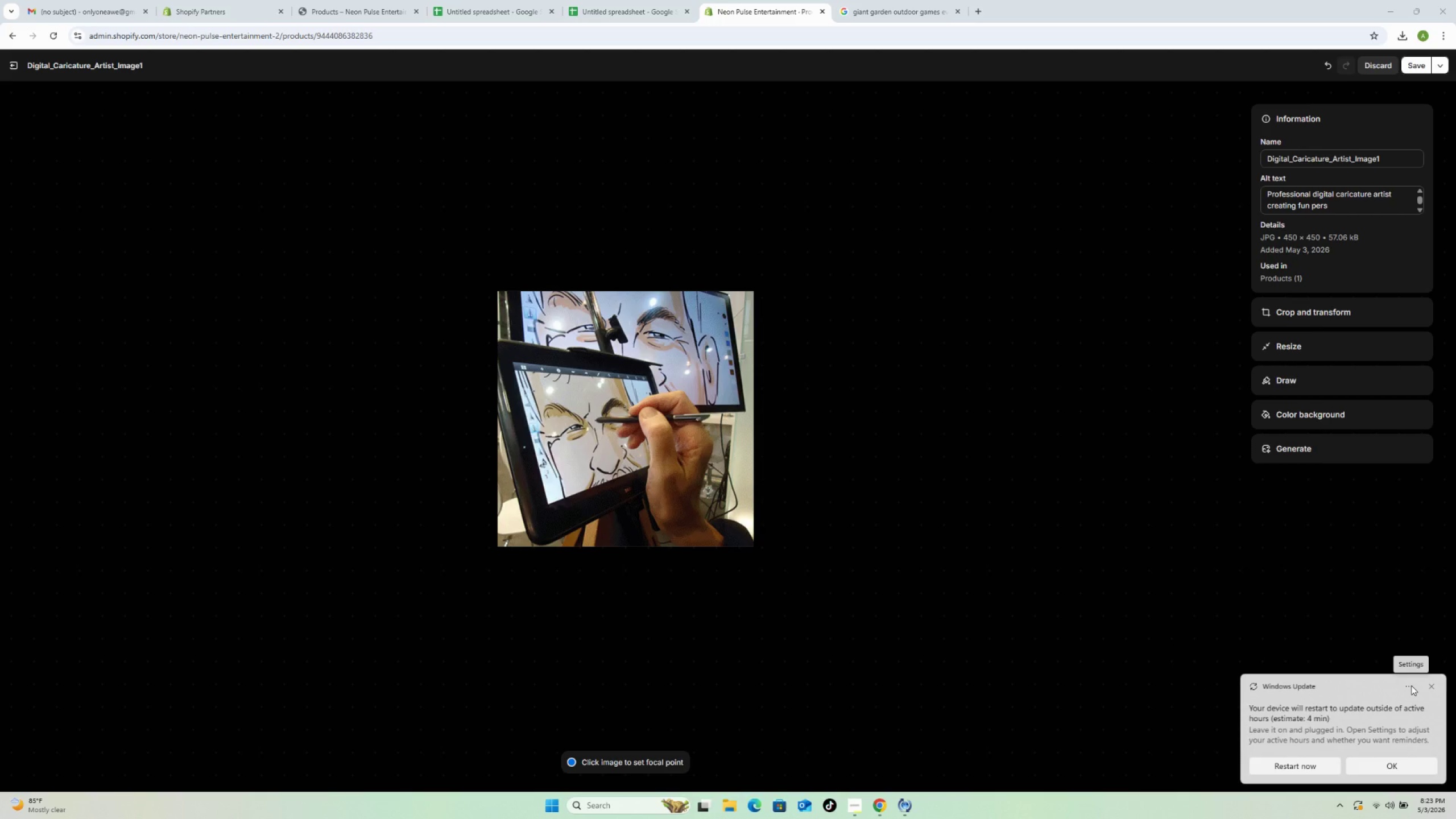 
left_click_drag(start_coordinate=[1388, 714], to_coordinate=[1412, 615])
 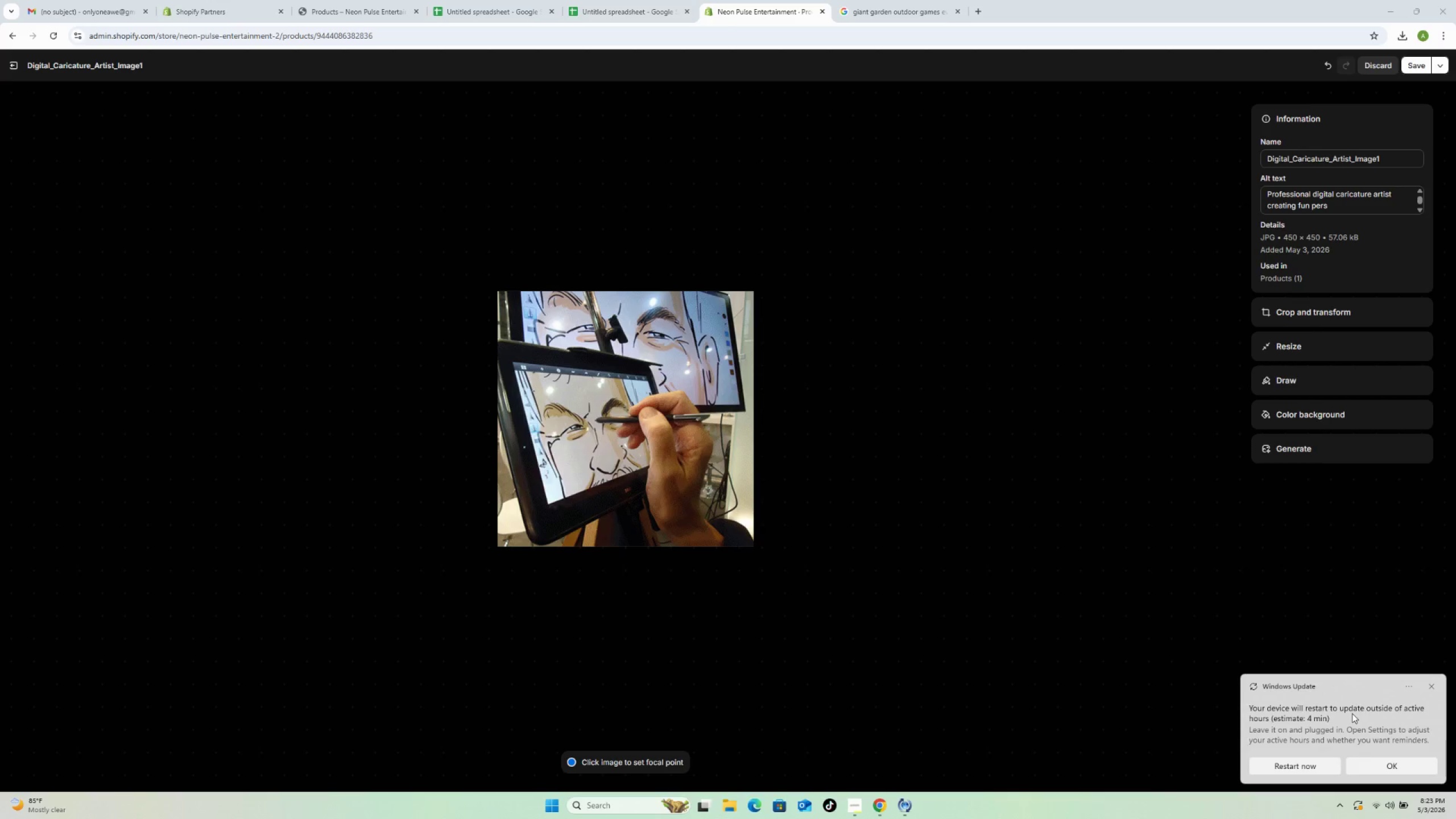 
left_click([1352, 713])
 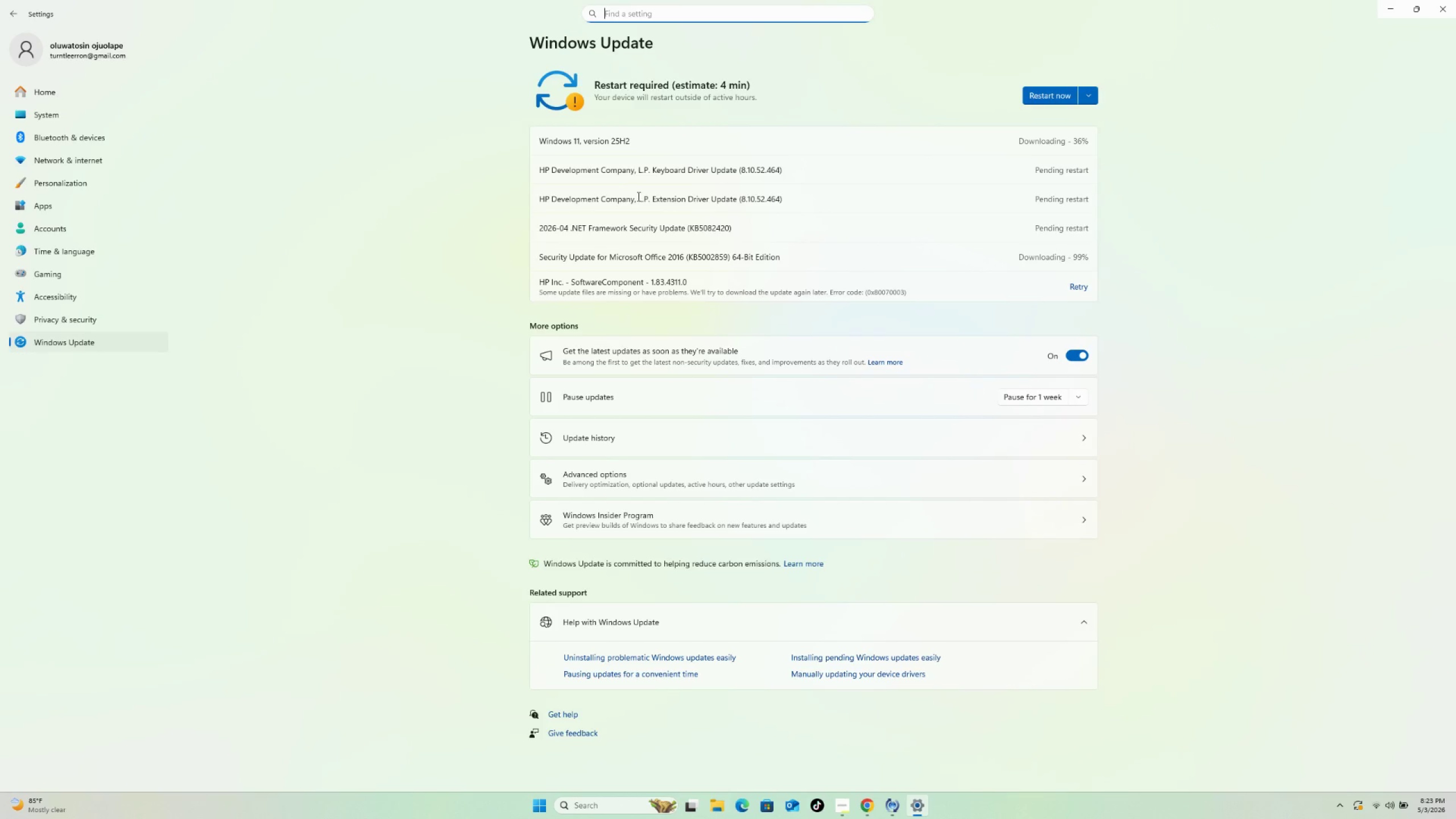 
wait(10.45)
 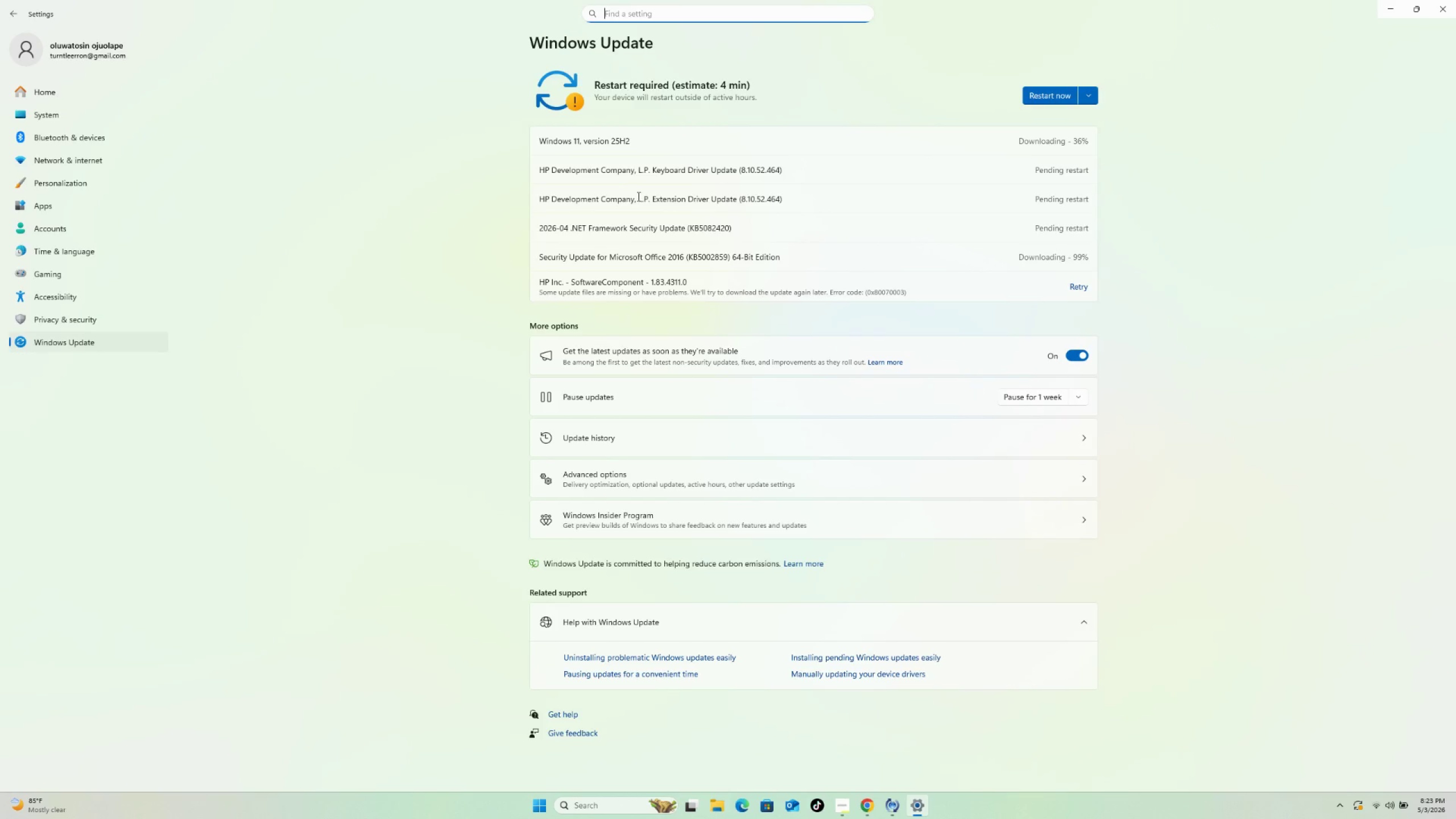 
left_click([1094, 94])
 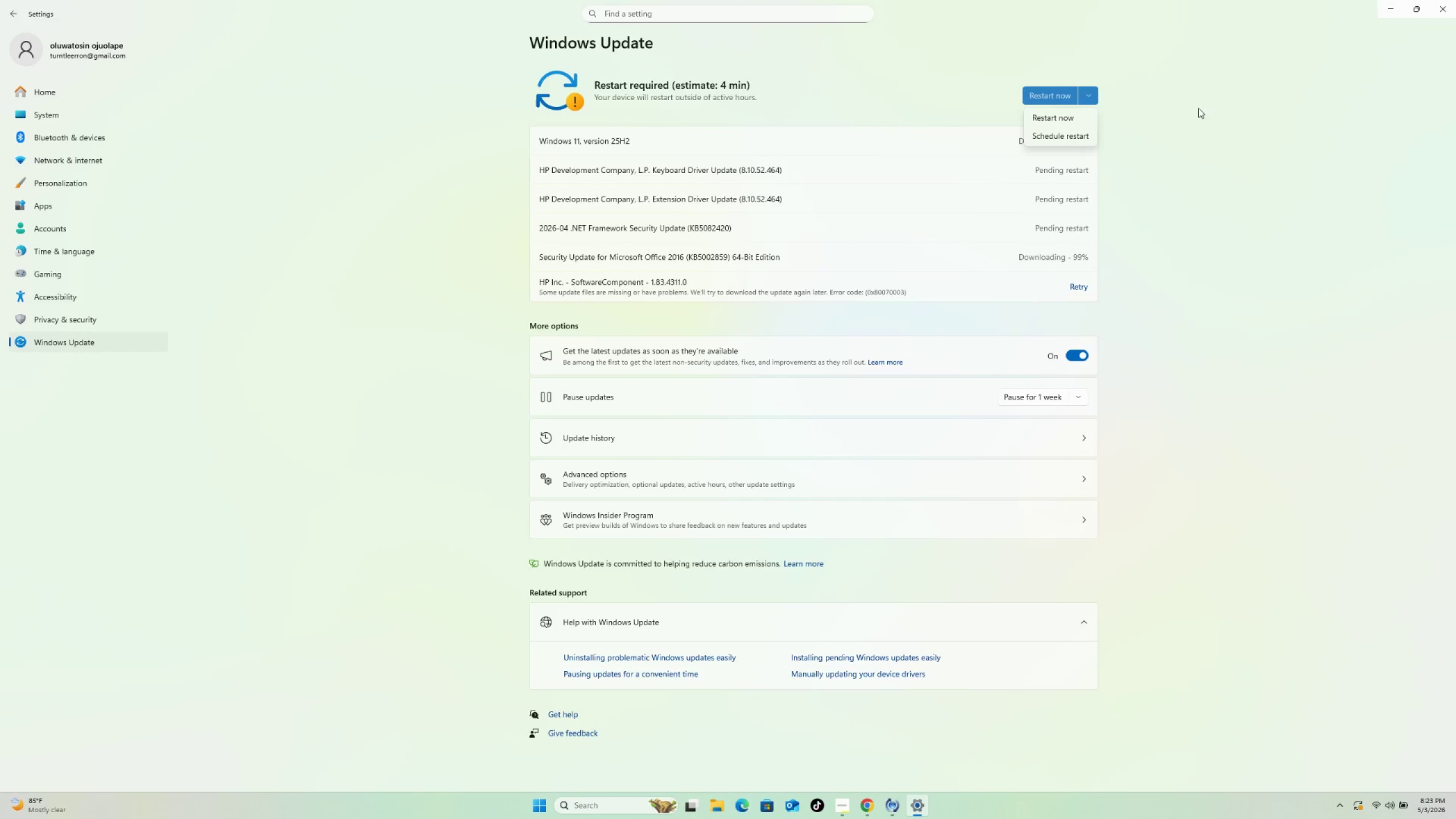 
left_click([1198, 108])
 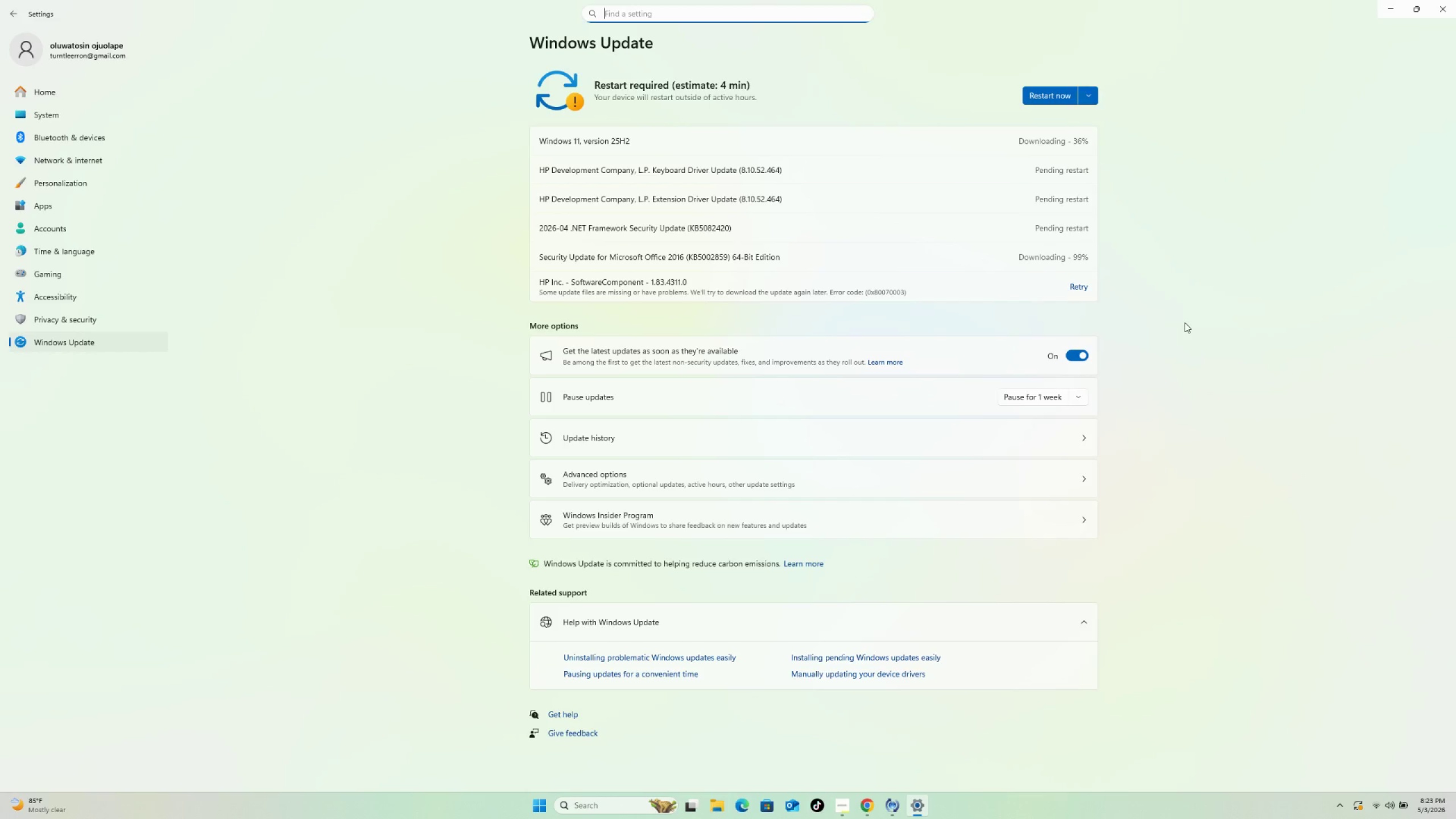 
wait(23.91)
 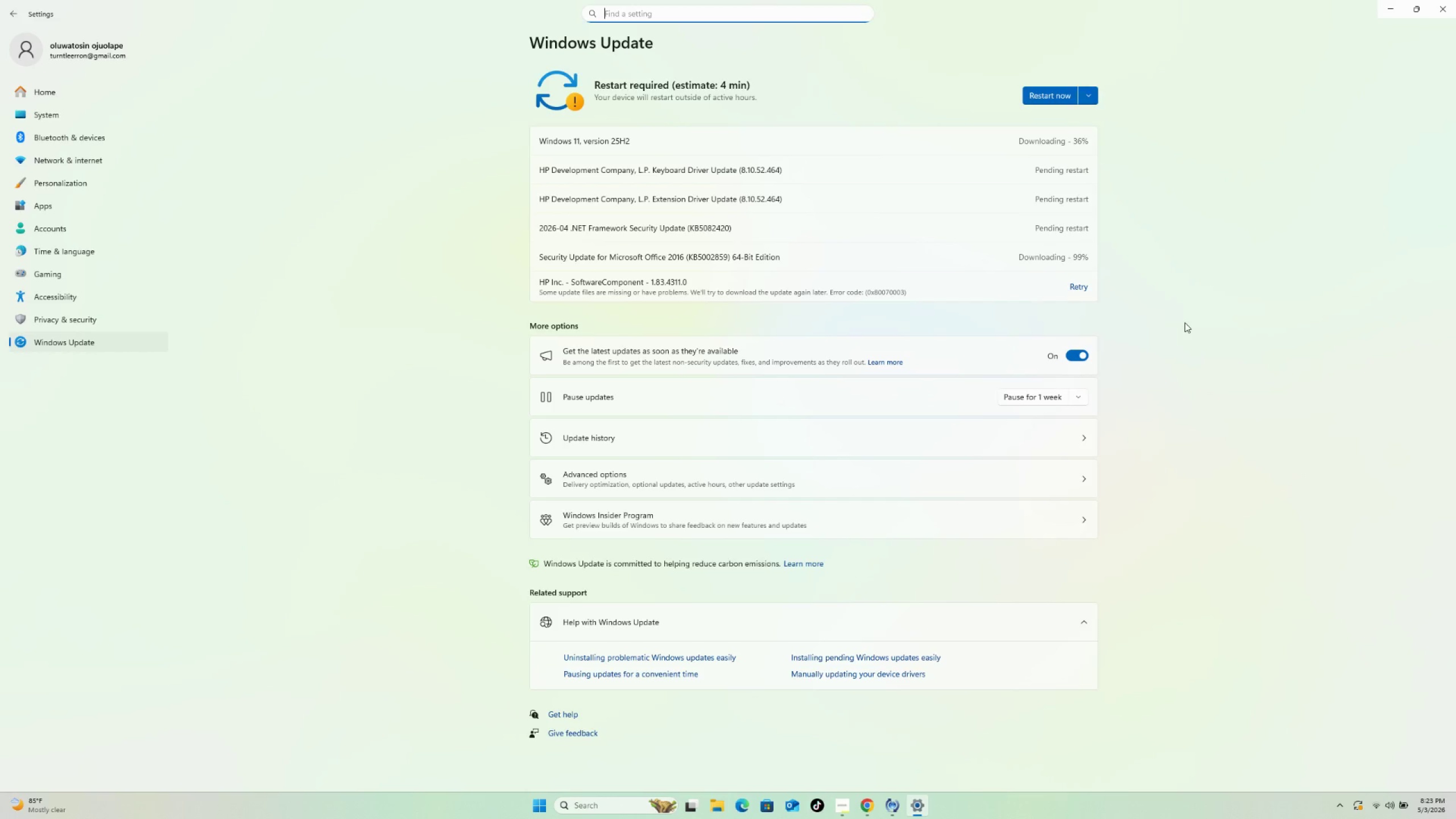 
left_click([547, 398])
 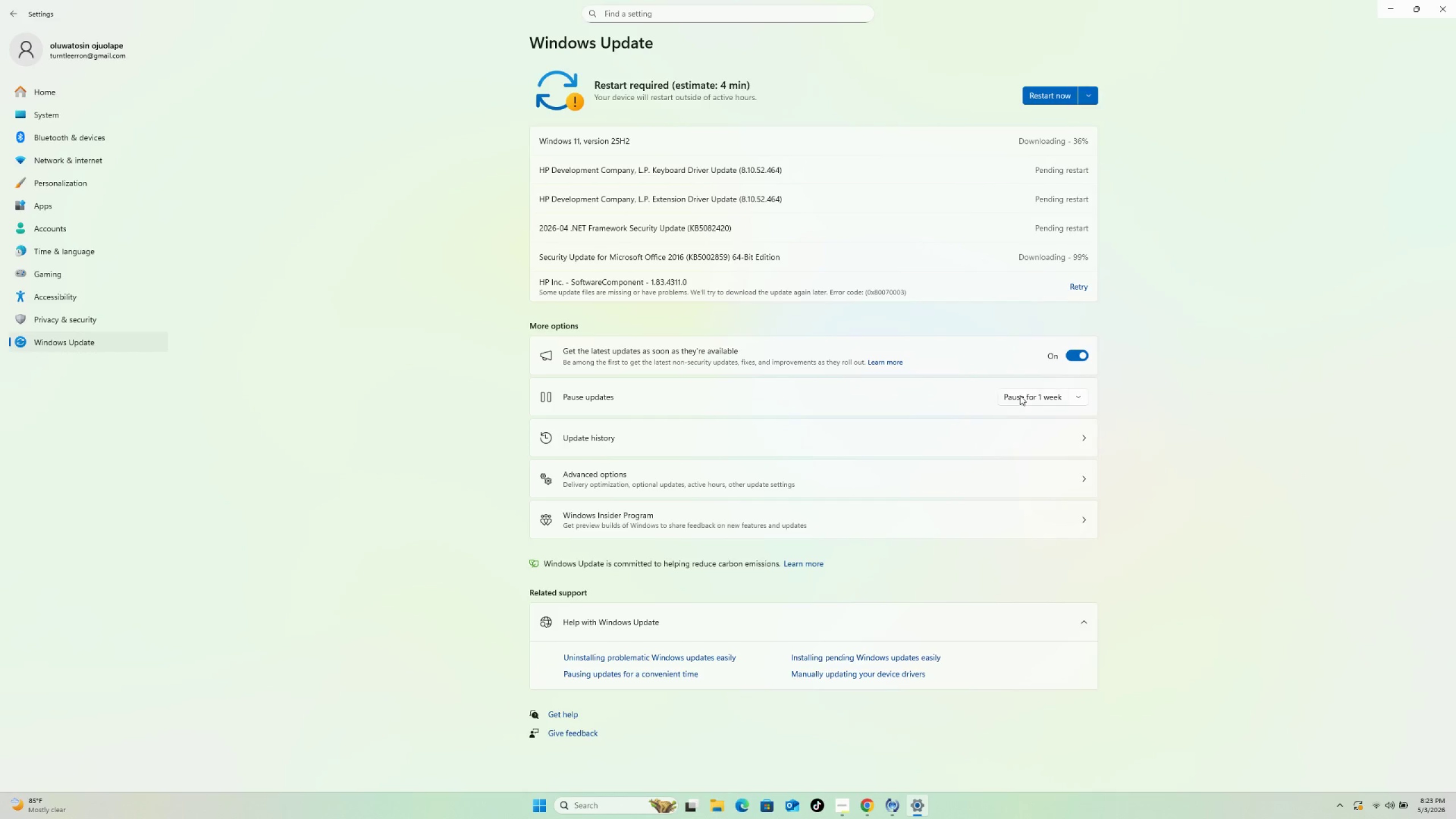 
left_click([1021, 393])
 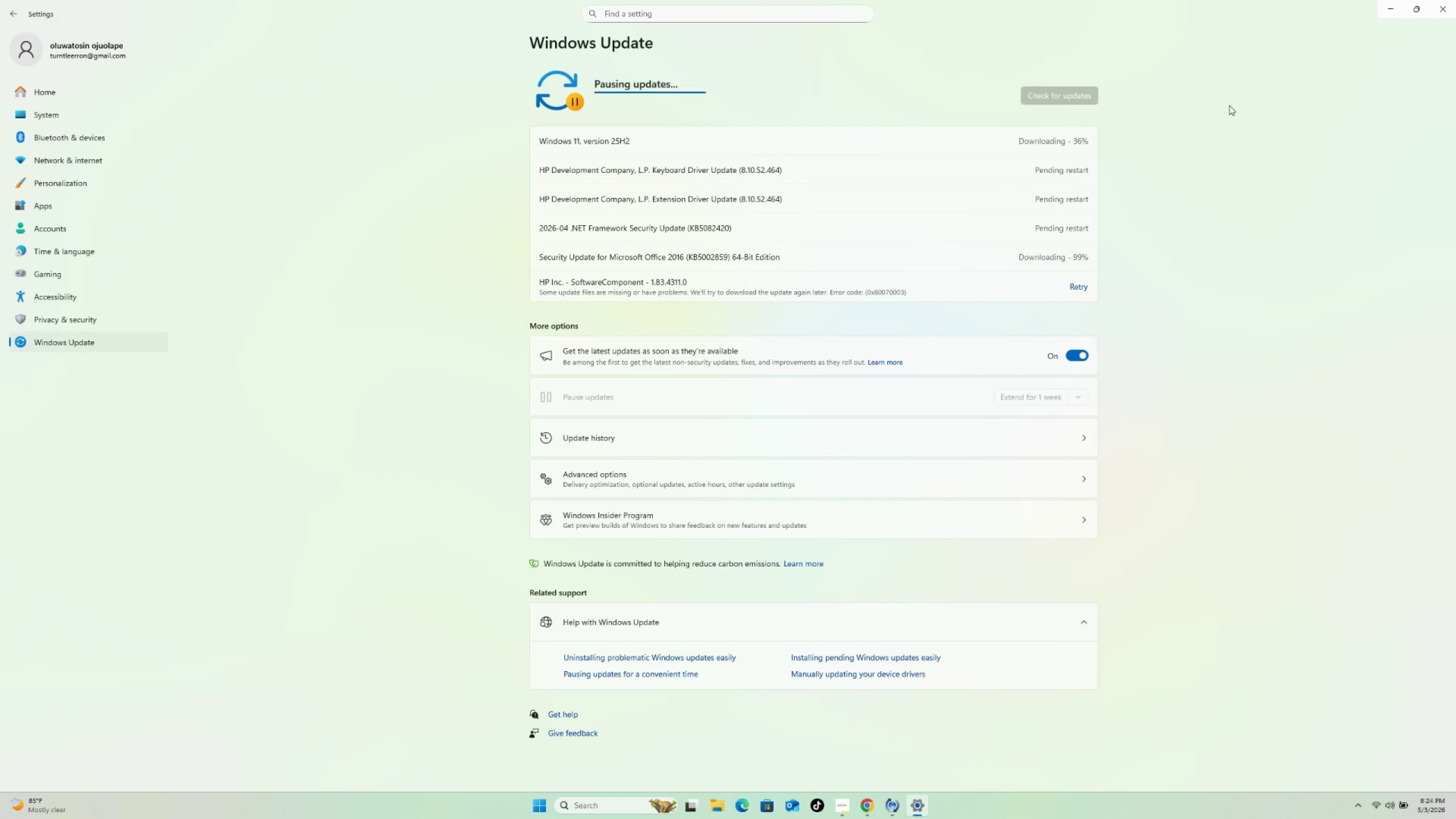 
wait(20.5)
 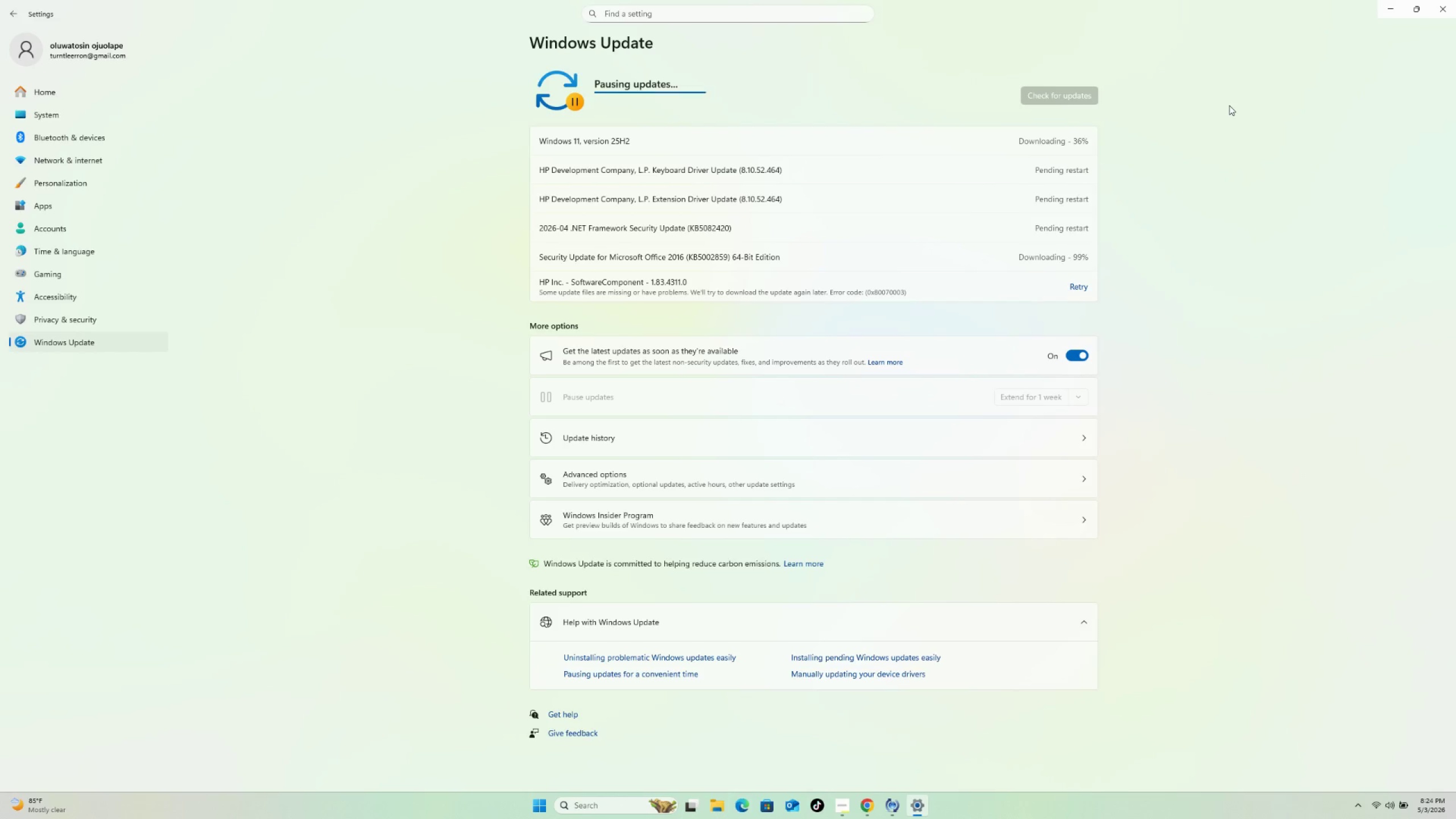 
scroll: coordinate [1164, 0], scroll_direction: up, amount: 4.0
 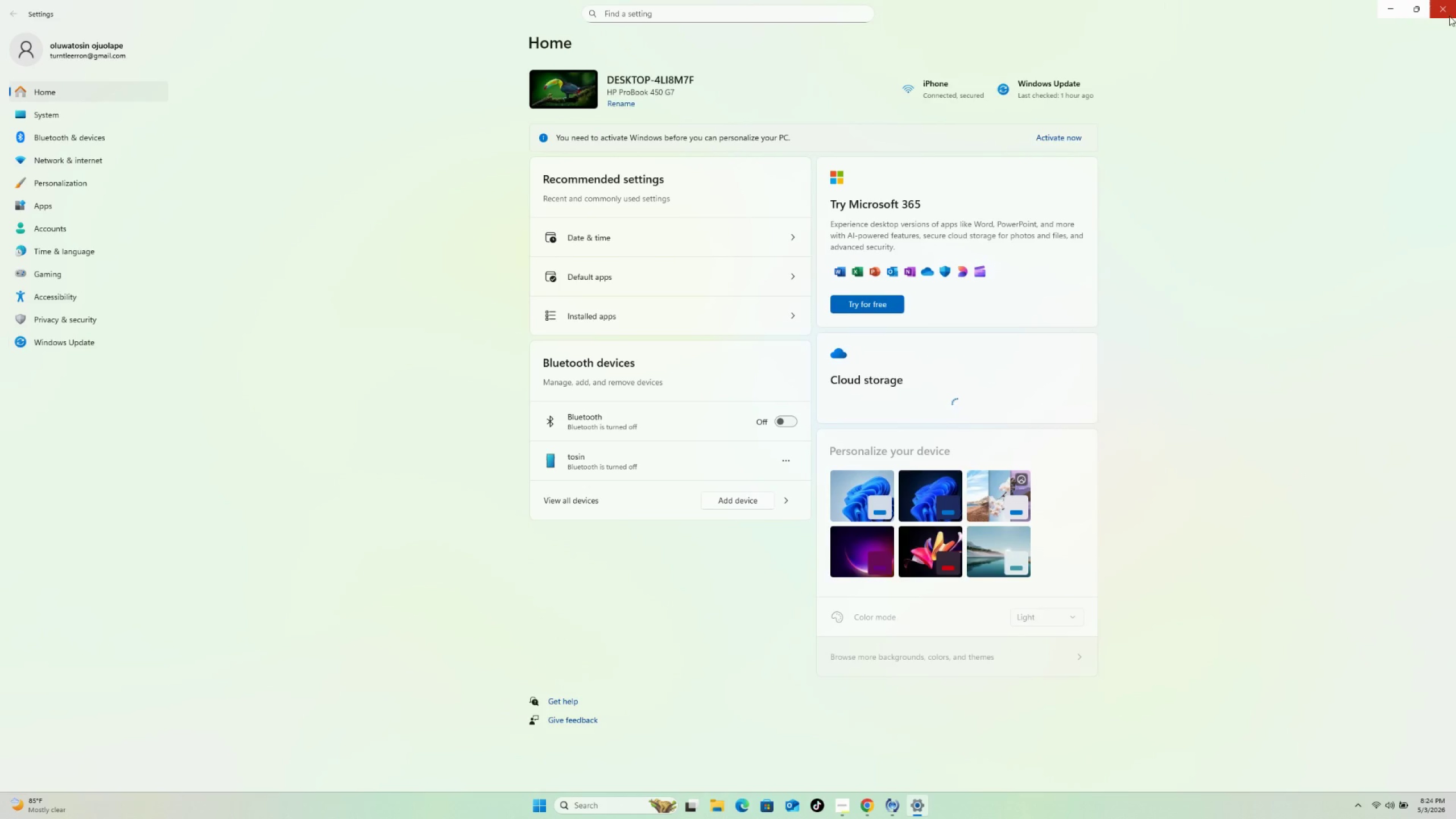 
left_click([1449, 13])
 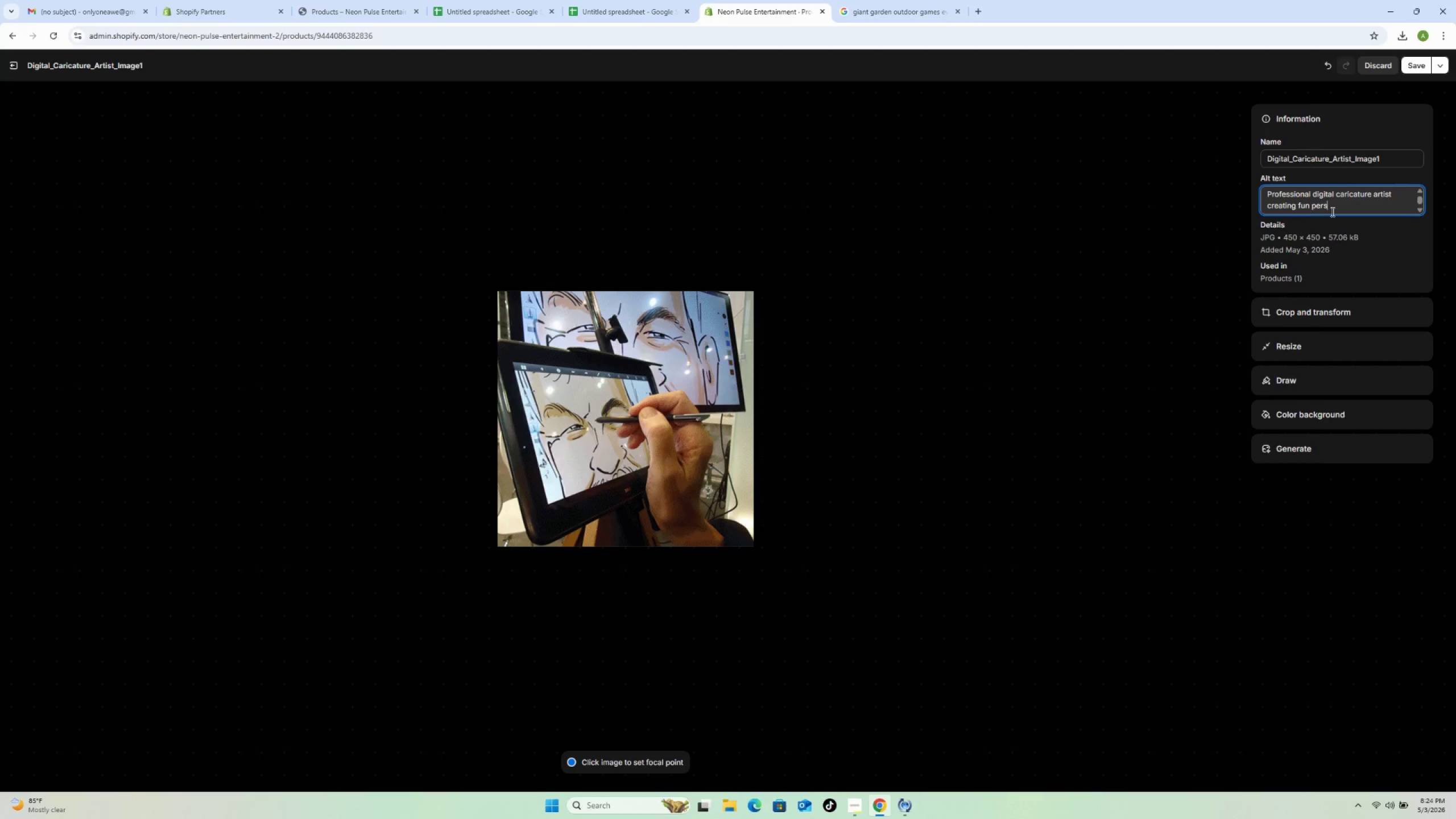 
left_click([1337, 206])
 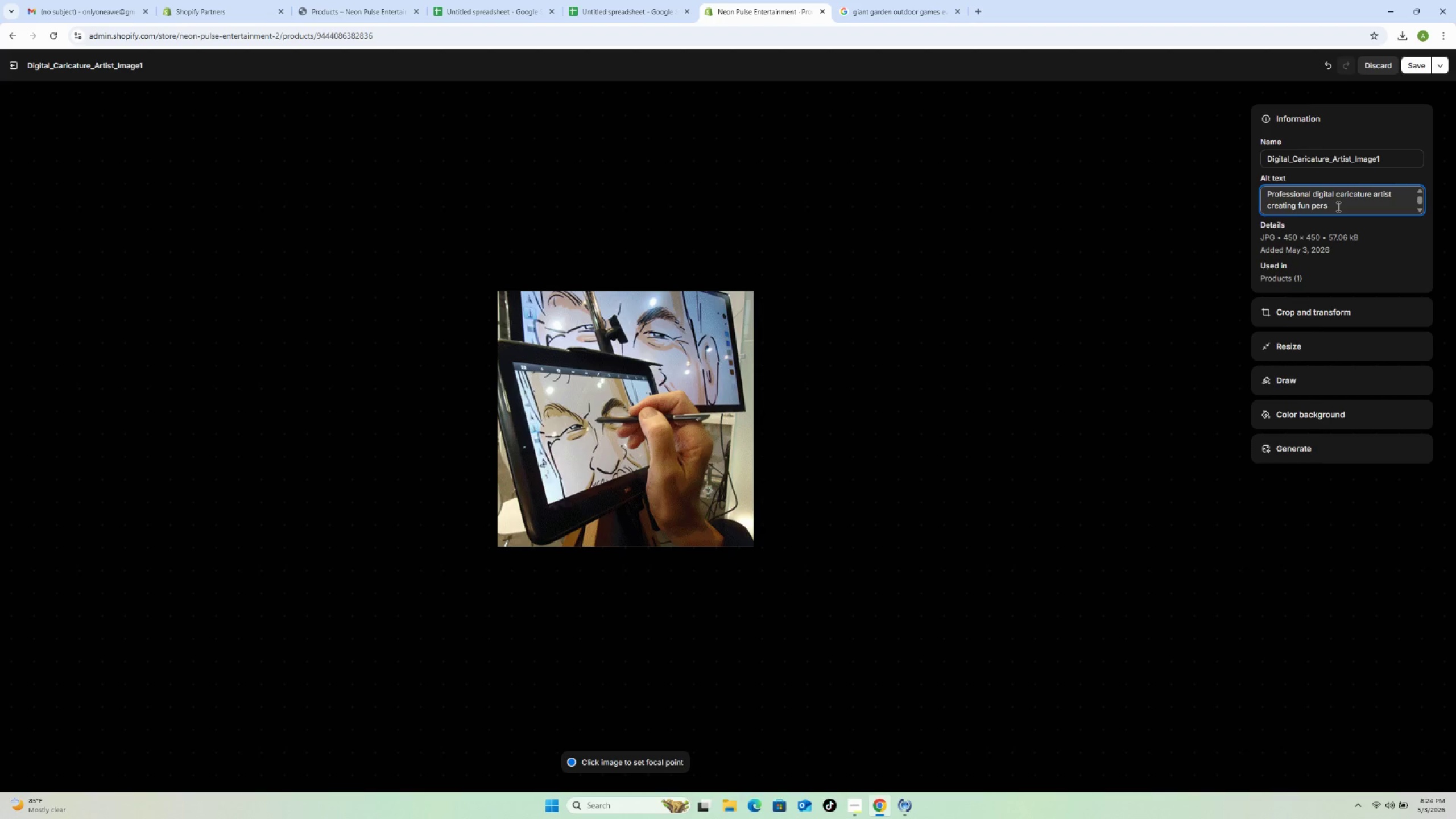 
wait(7.98)
 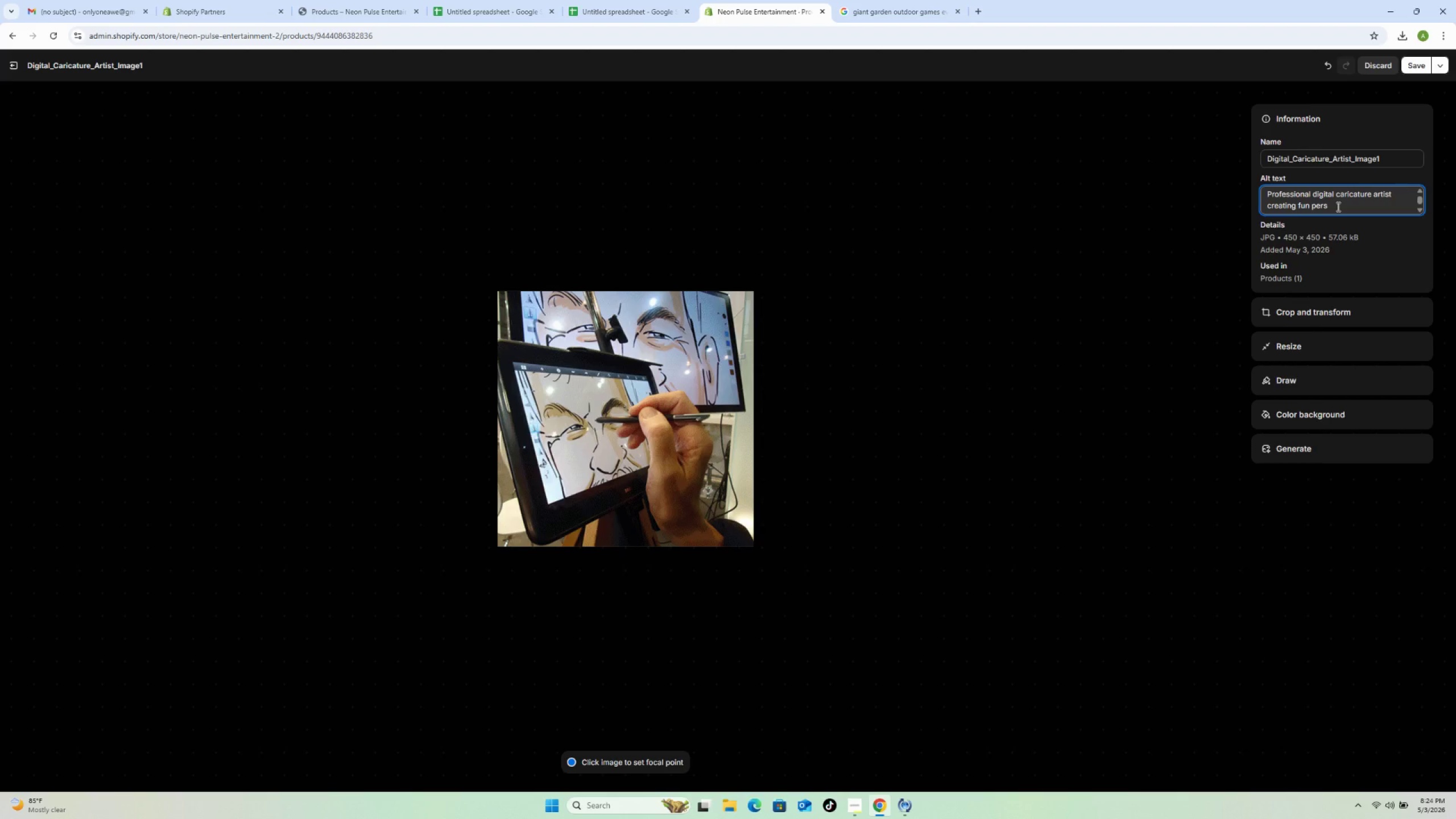 
type(onalized )
 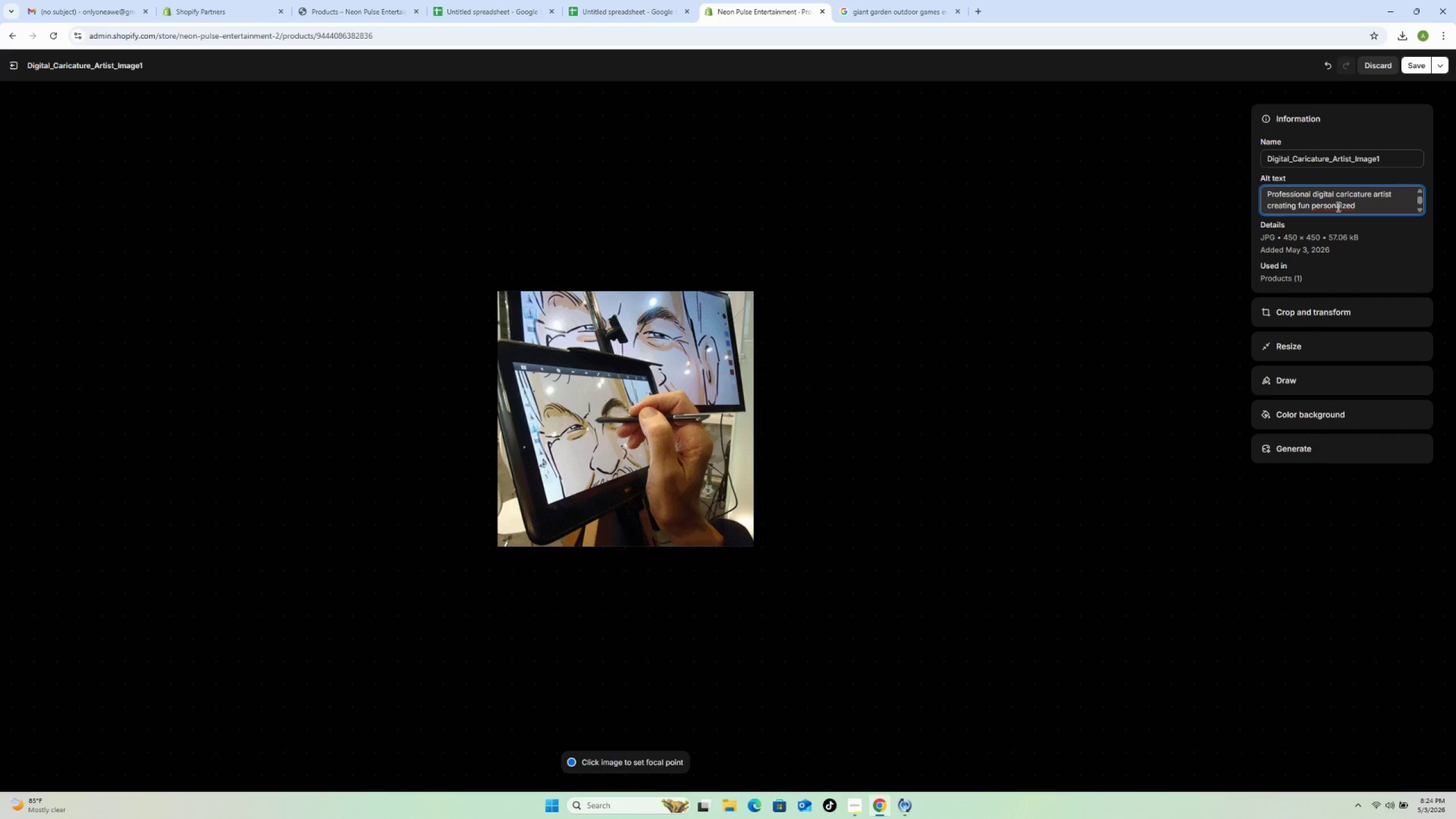 
wait(7.97)
 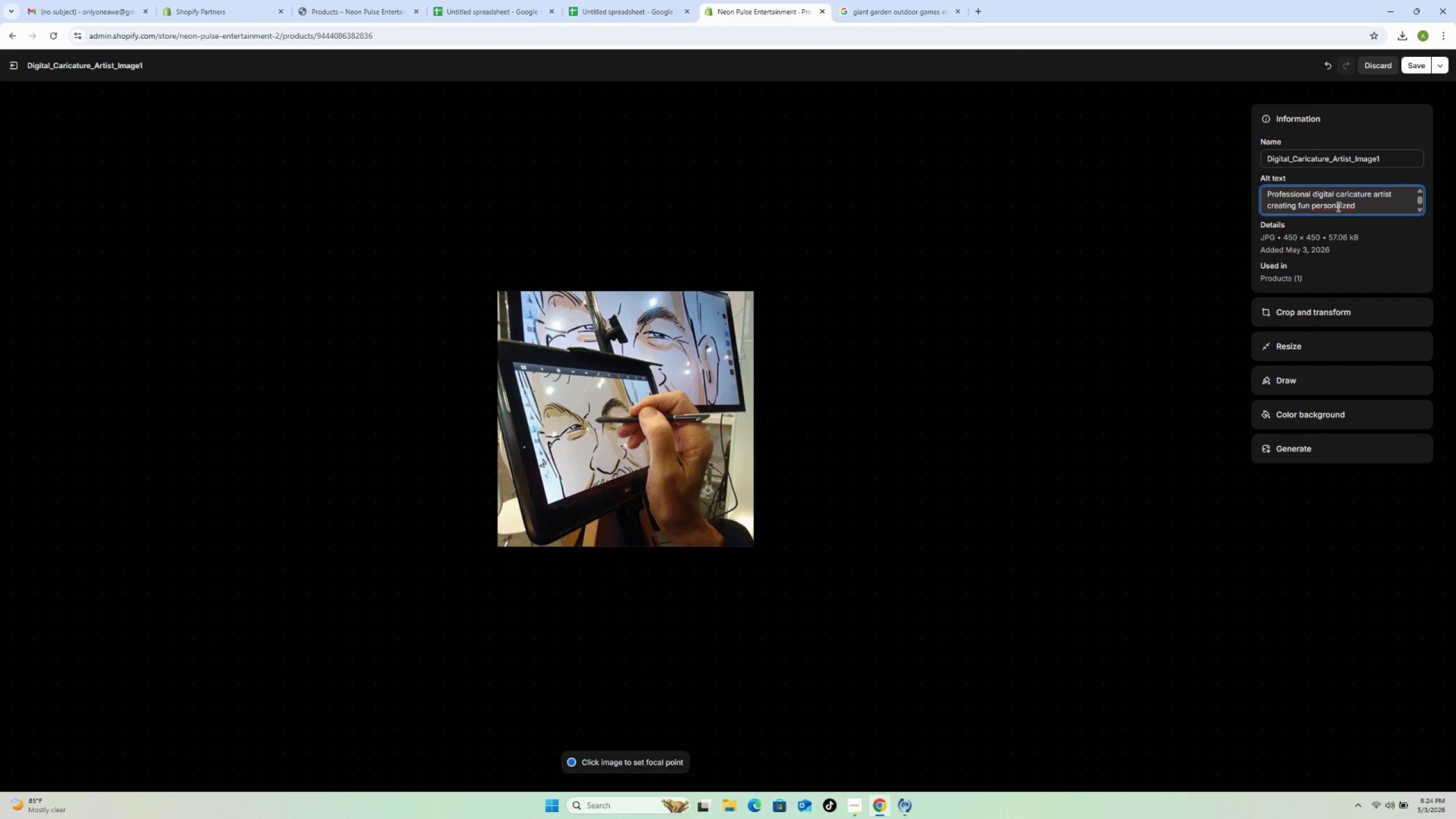 
type(portraits for event )
 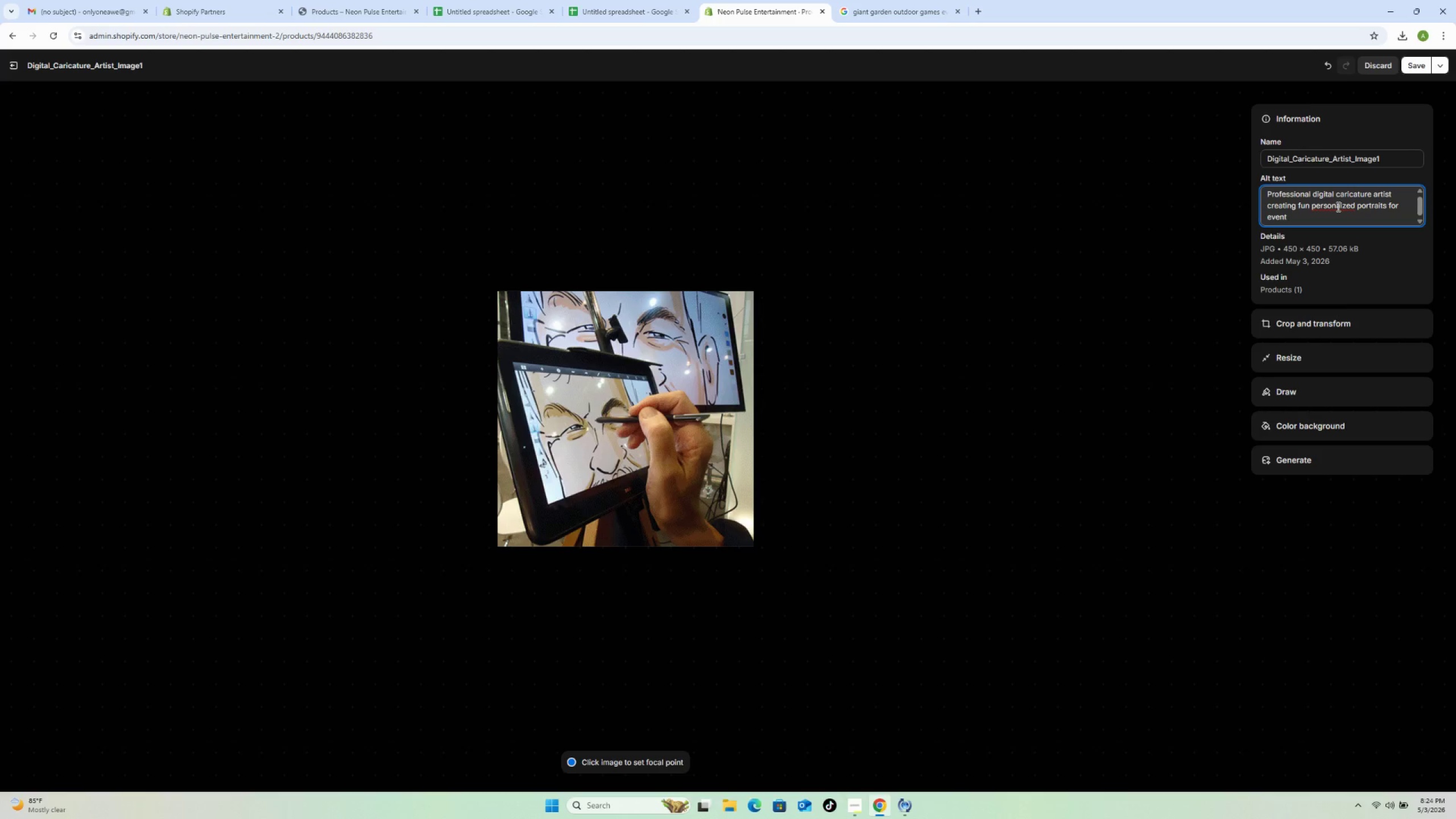 
wait(15.12)
 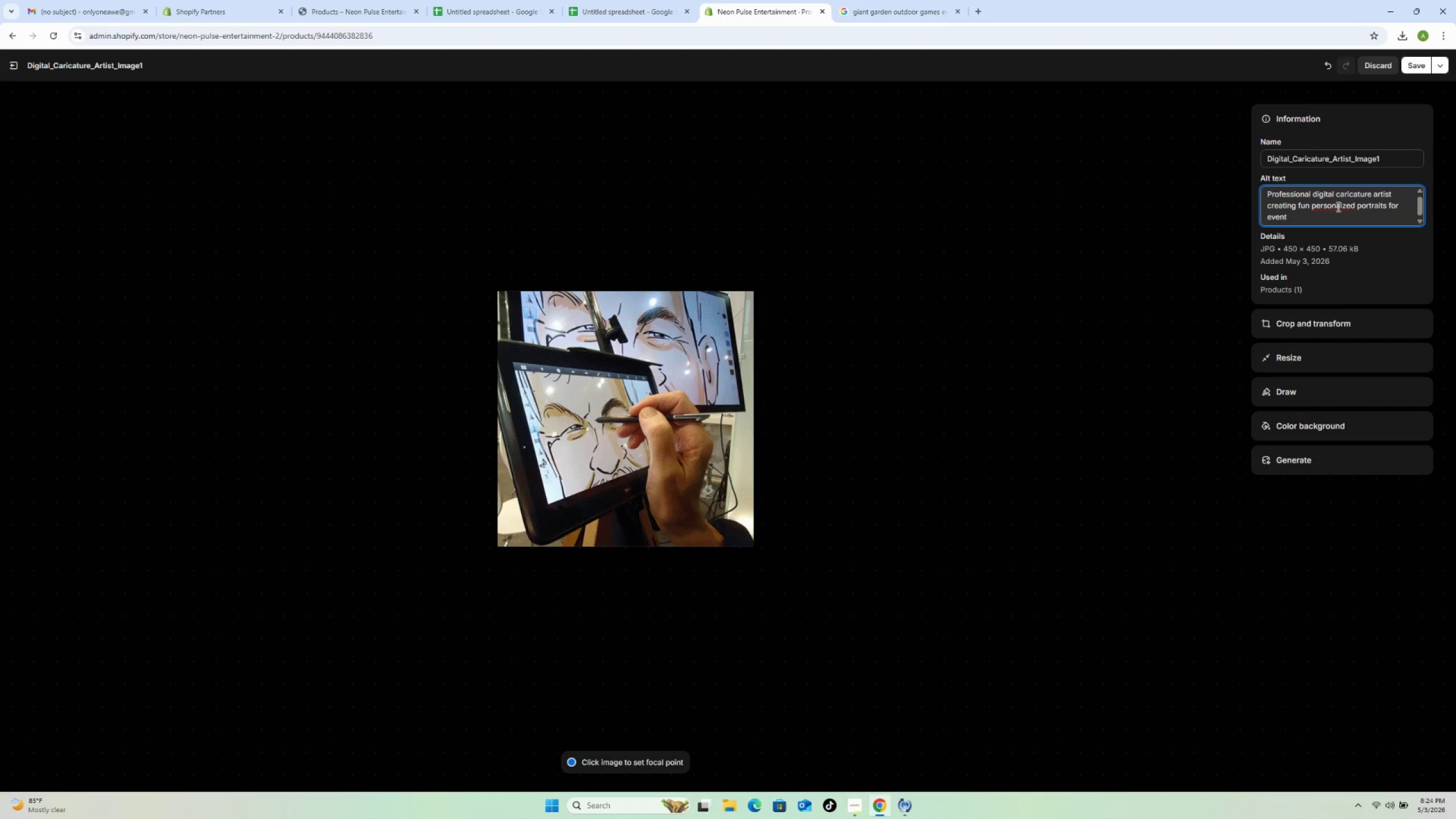 
type(guests)
 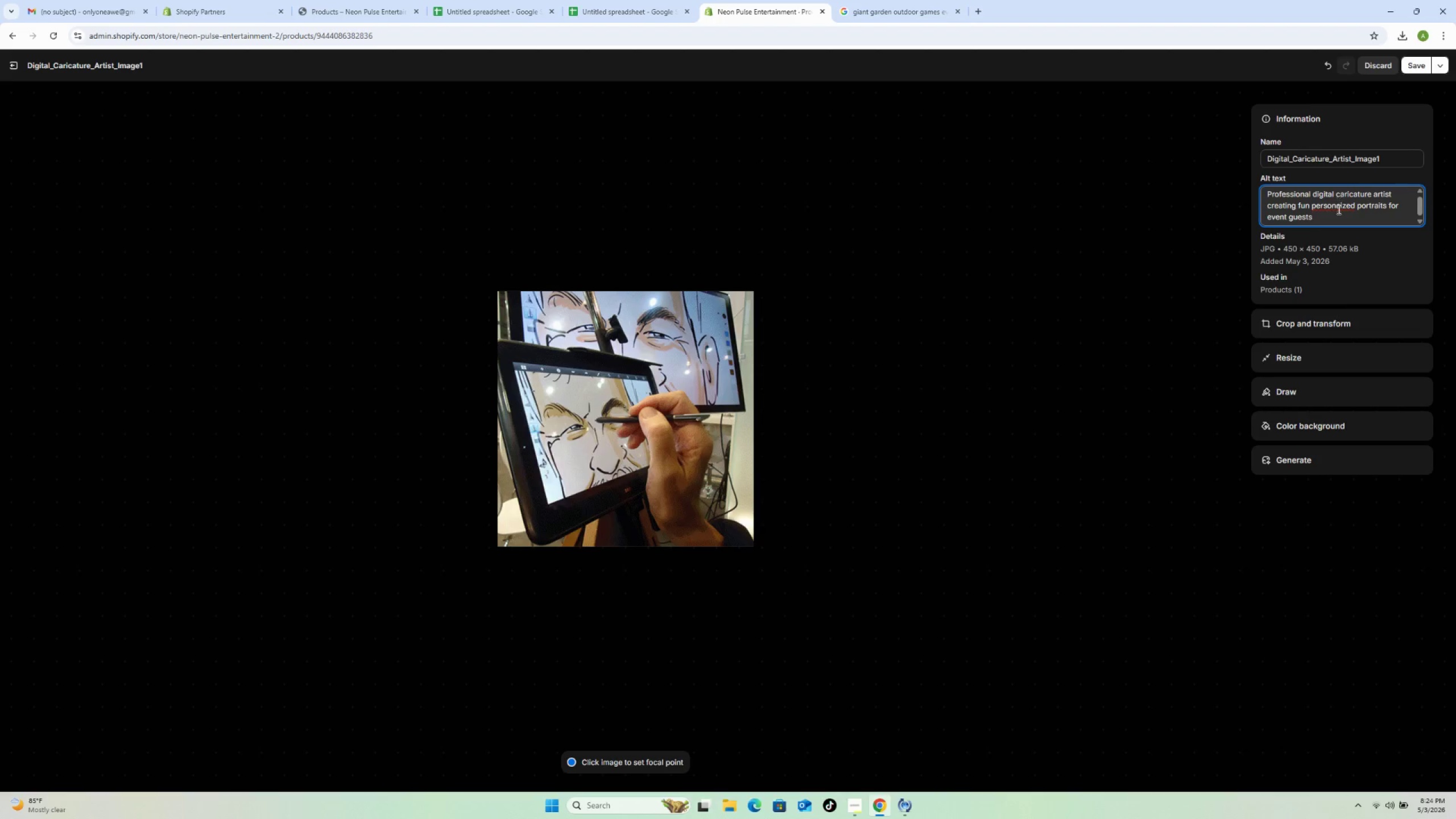 
right_click([1337, 209])
 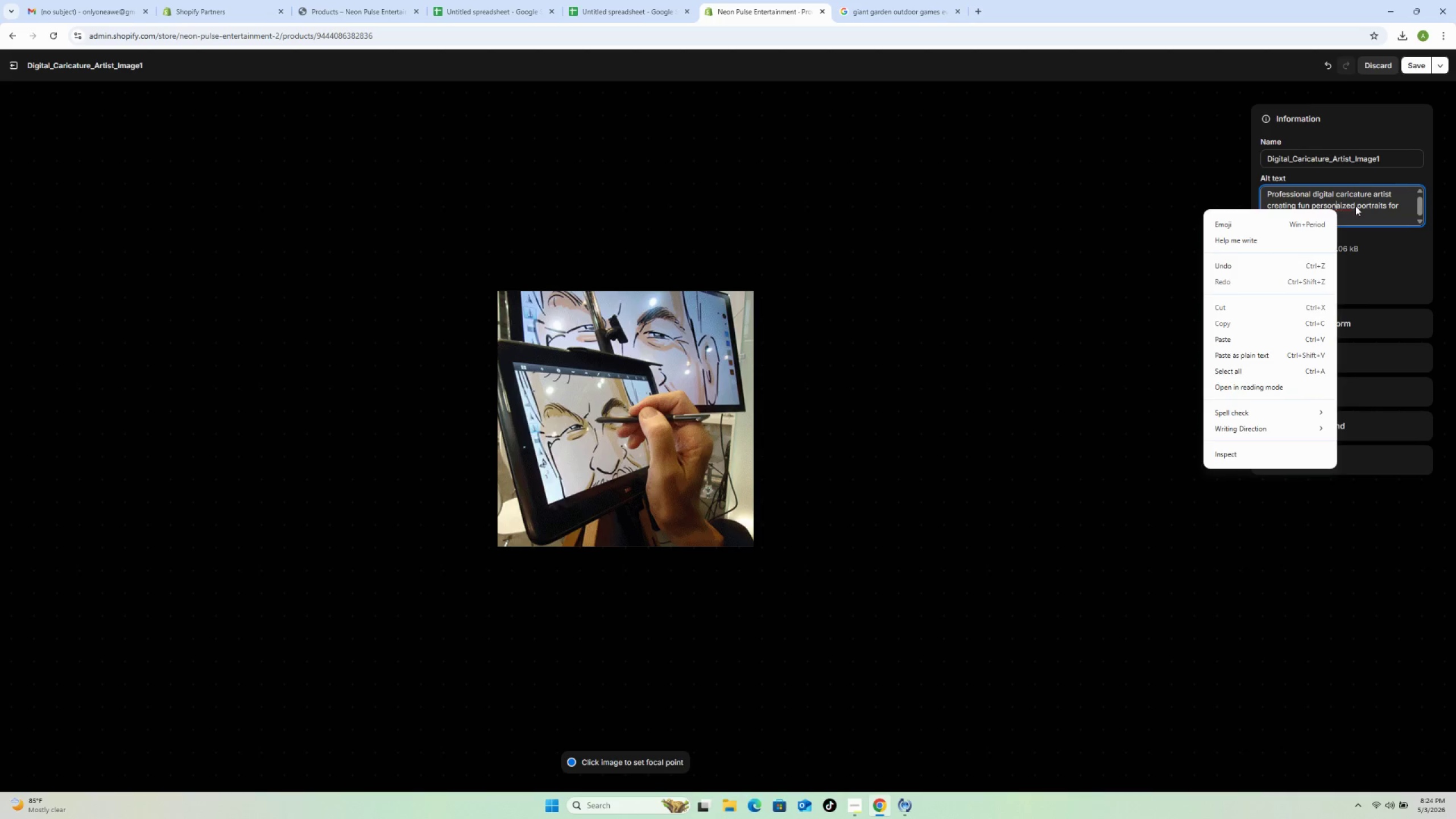 
left_click([1356, 206])
 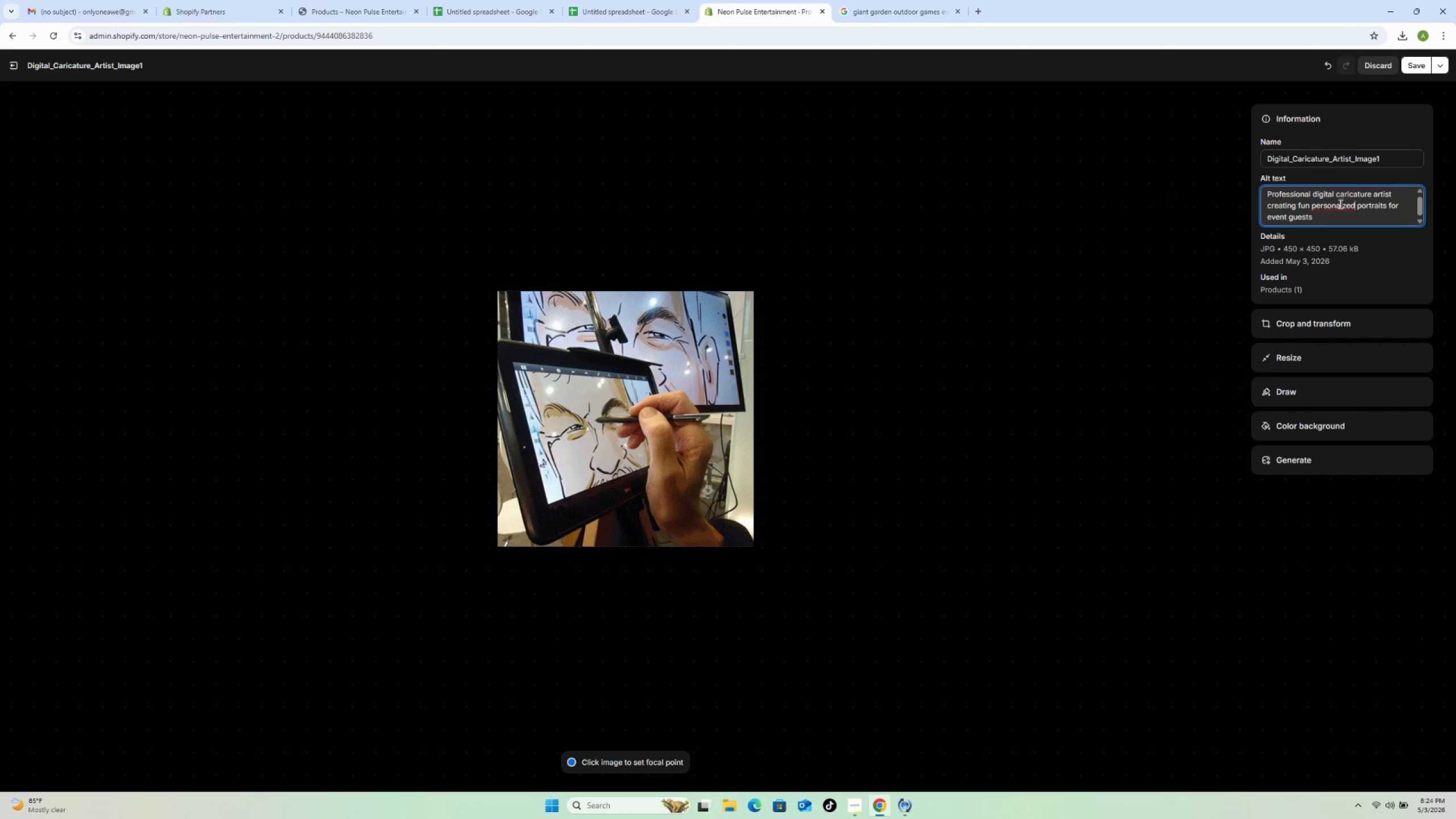 
left_click([1339, 204])
 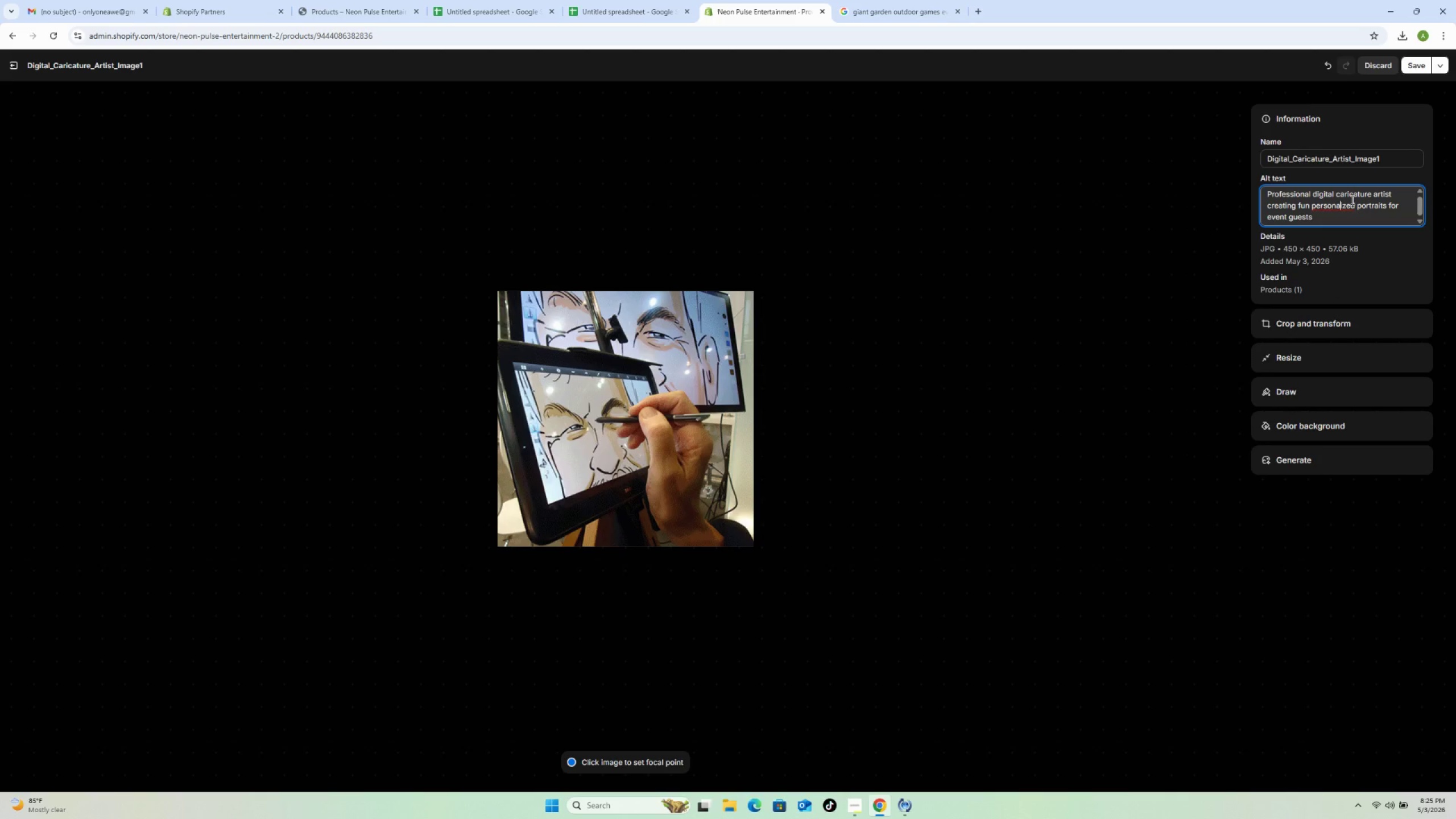 
key(L)
 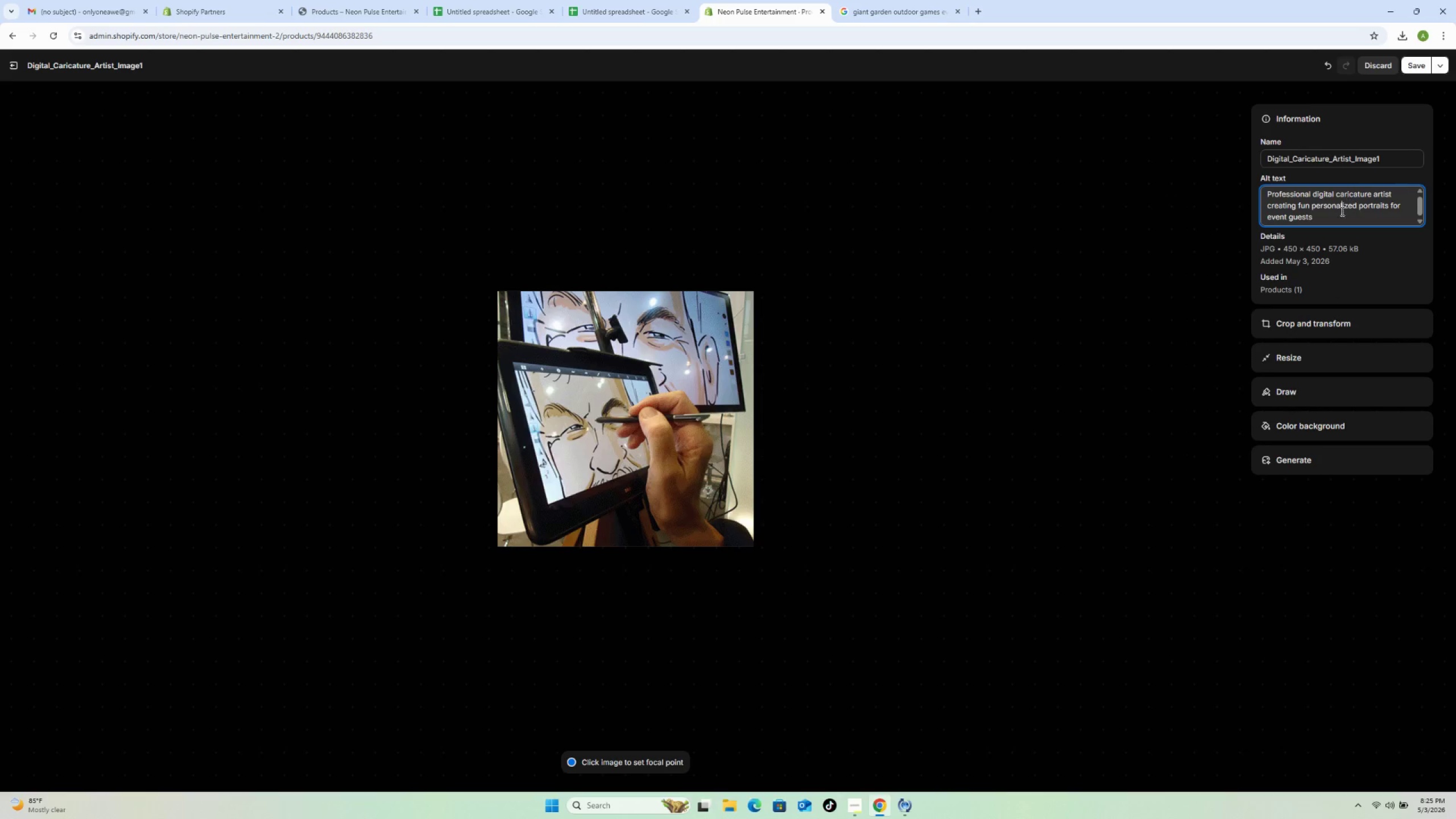 
left_click([1339, 220])
 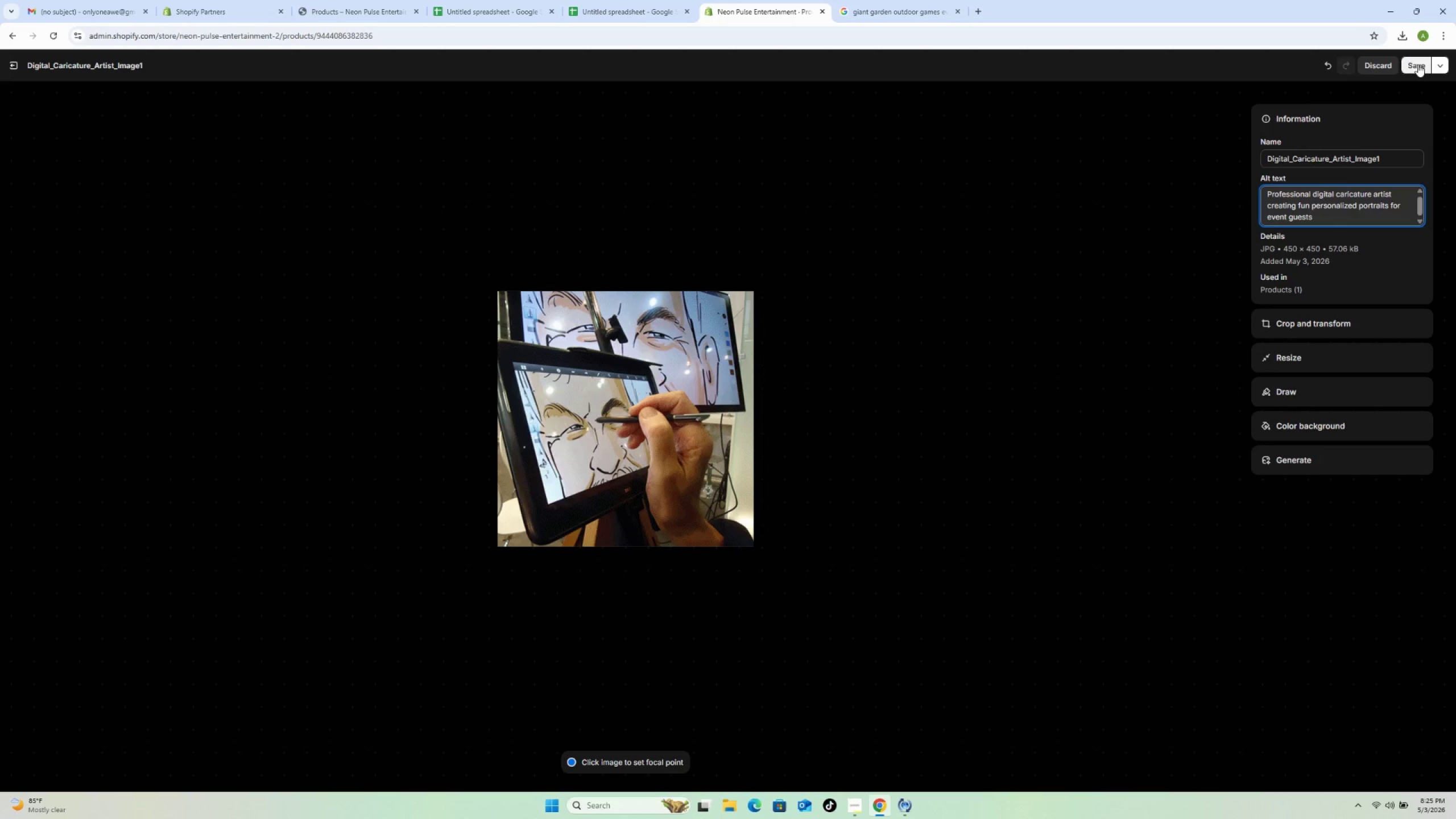 
left_click([1417, 63])
 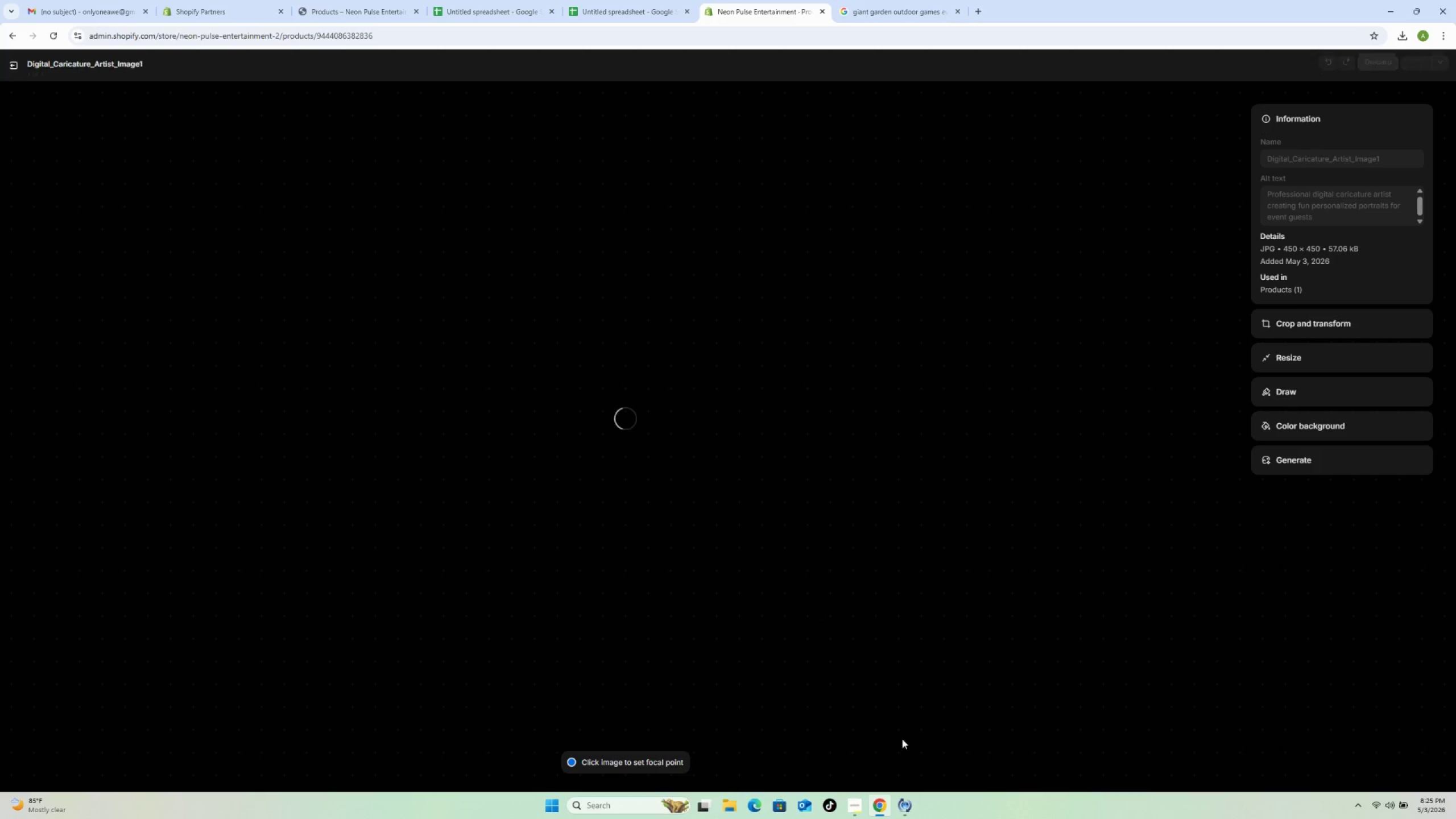 
mouse_move([859, 795])
 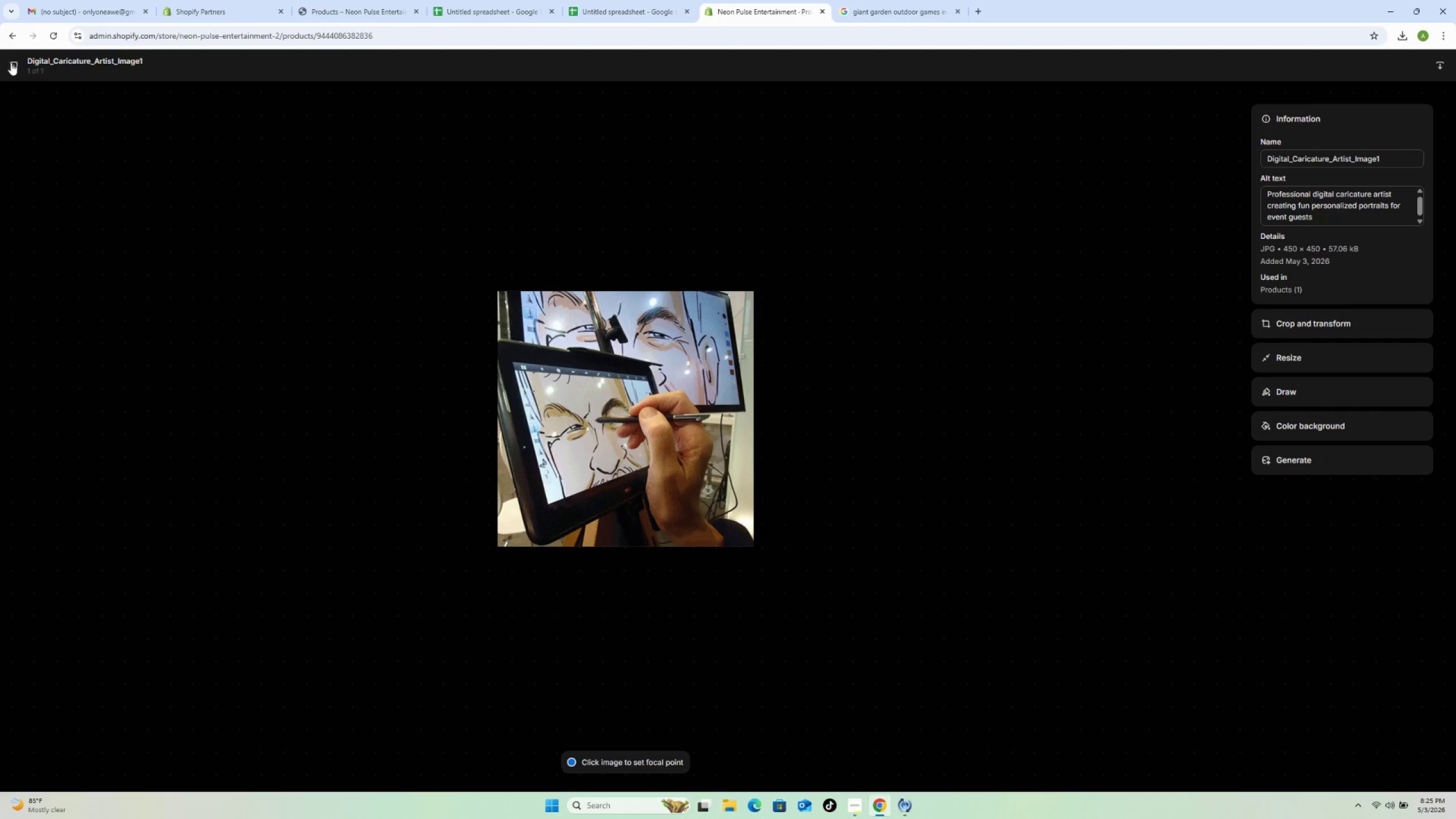 
left_click([12, 64])
 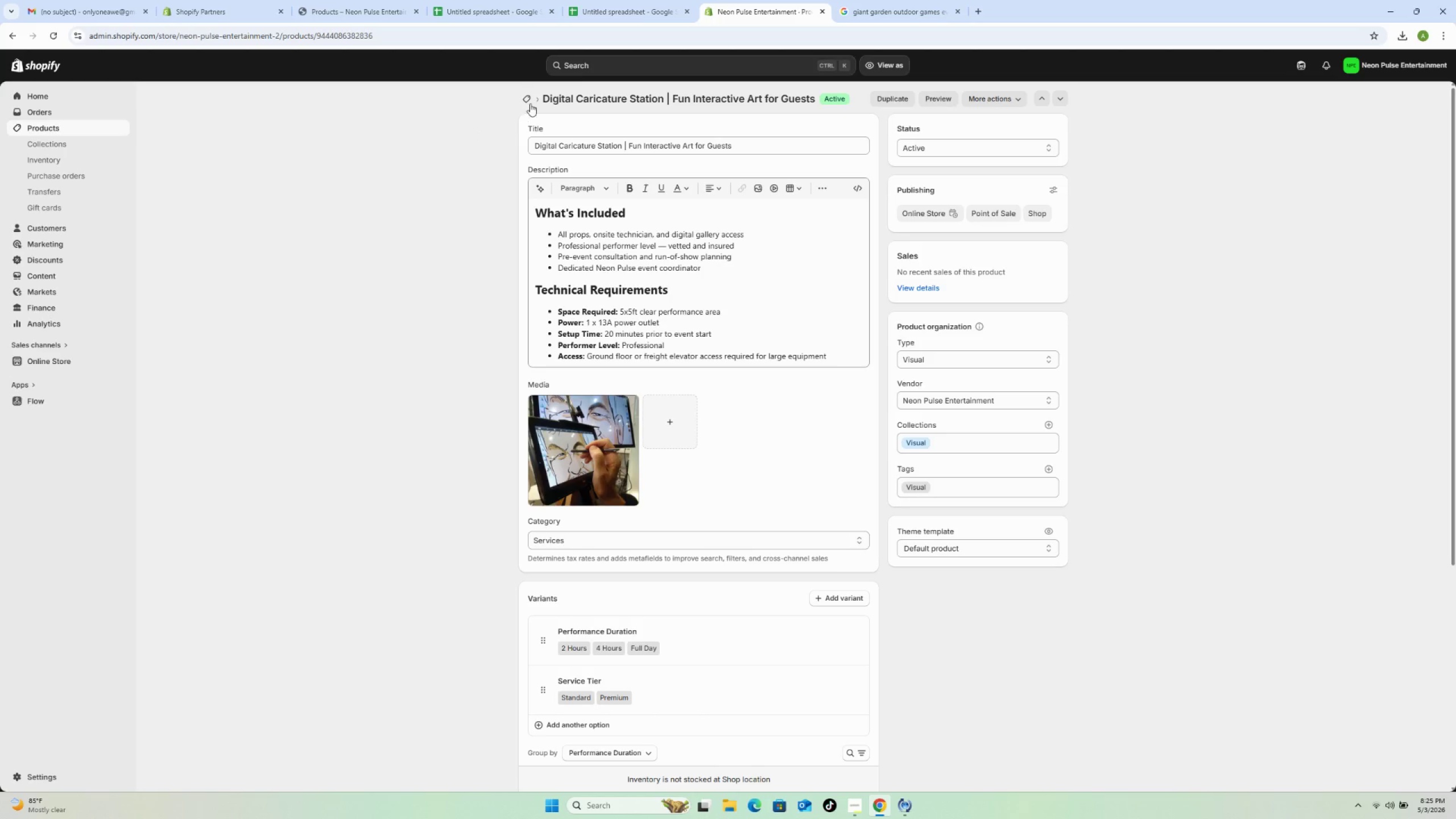 
left_click([528, 98])
 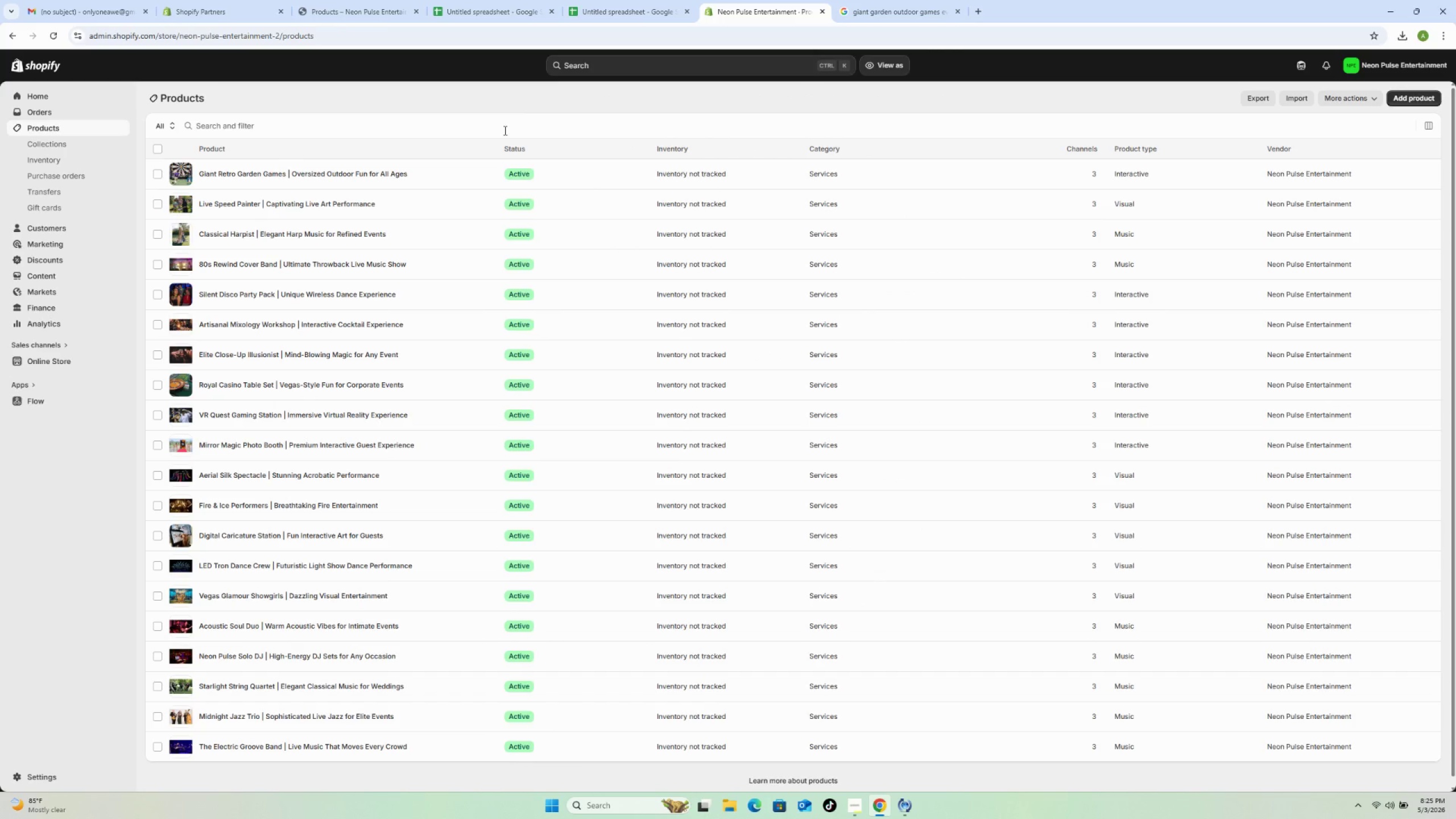 
wait(14.61)
 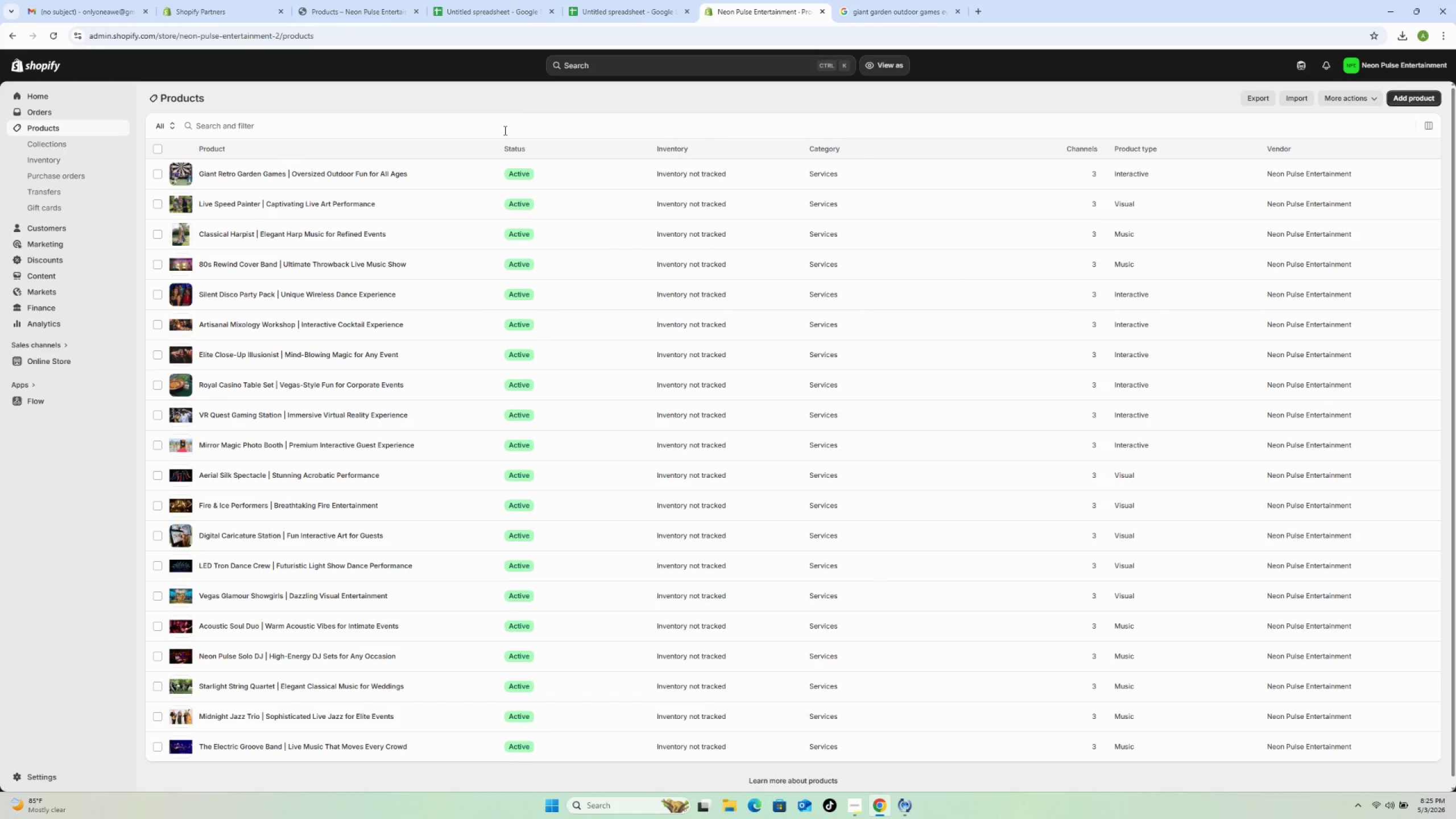 
left_click([581, 456])
 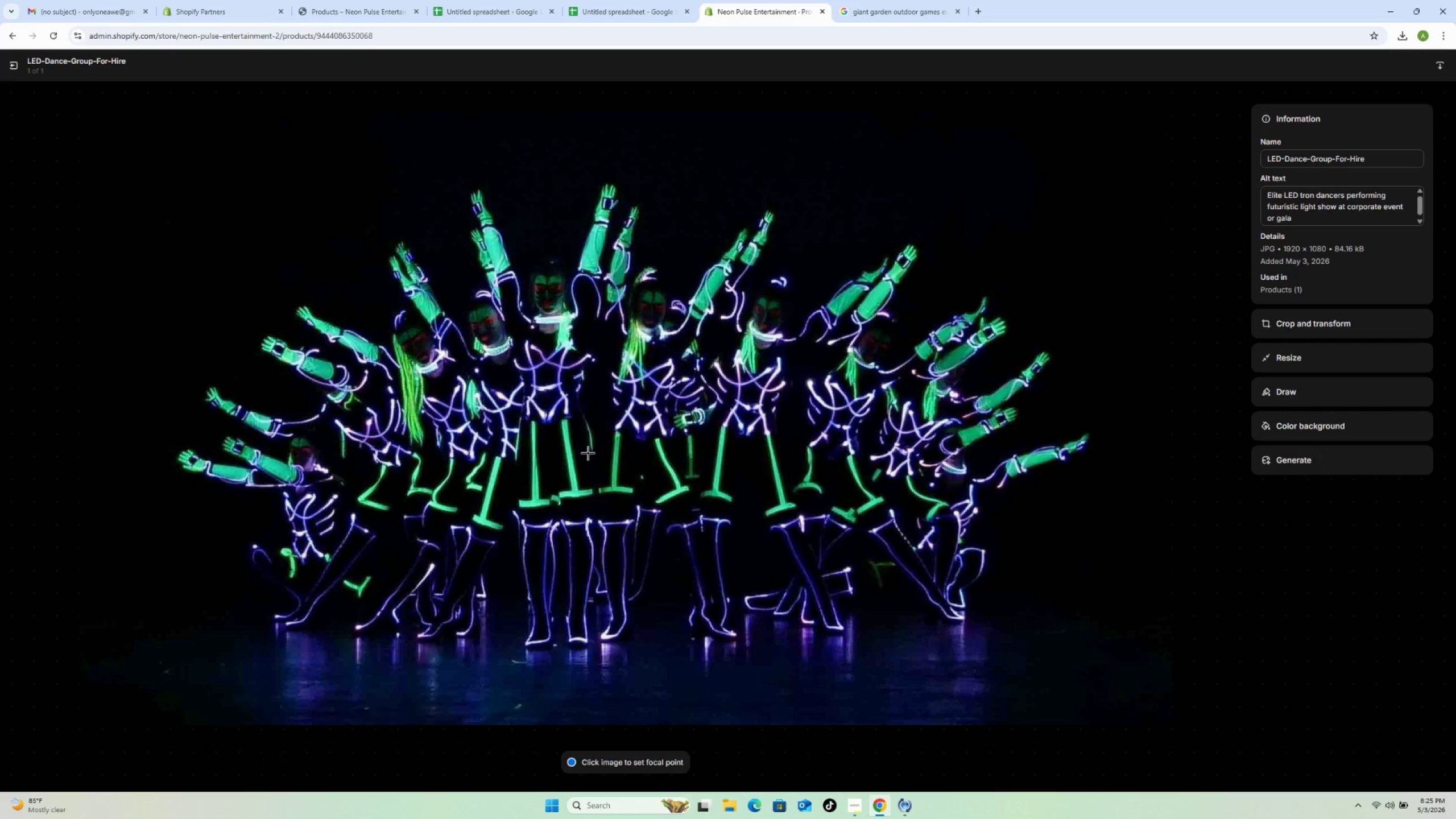 
wait(7.55)
 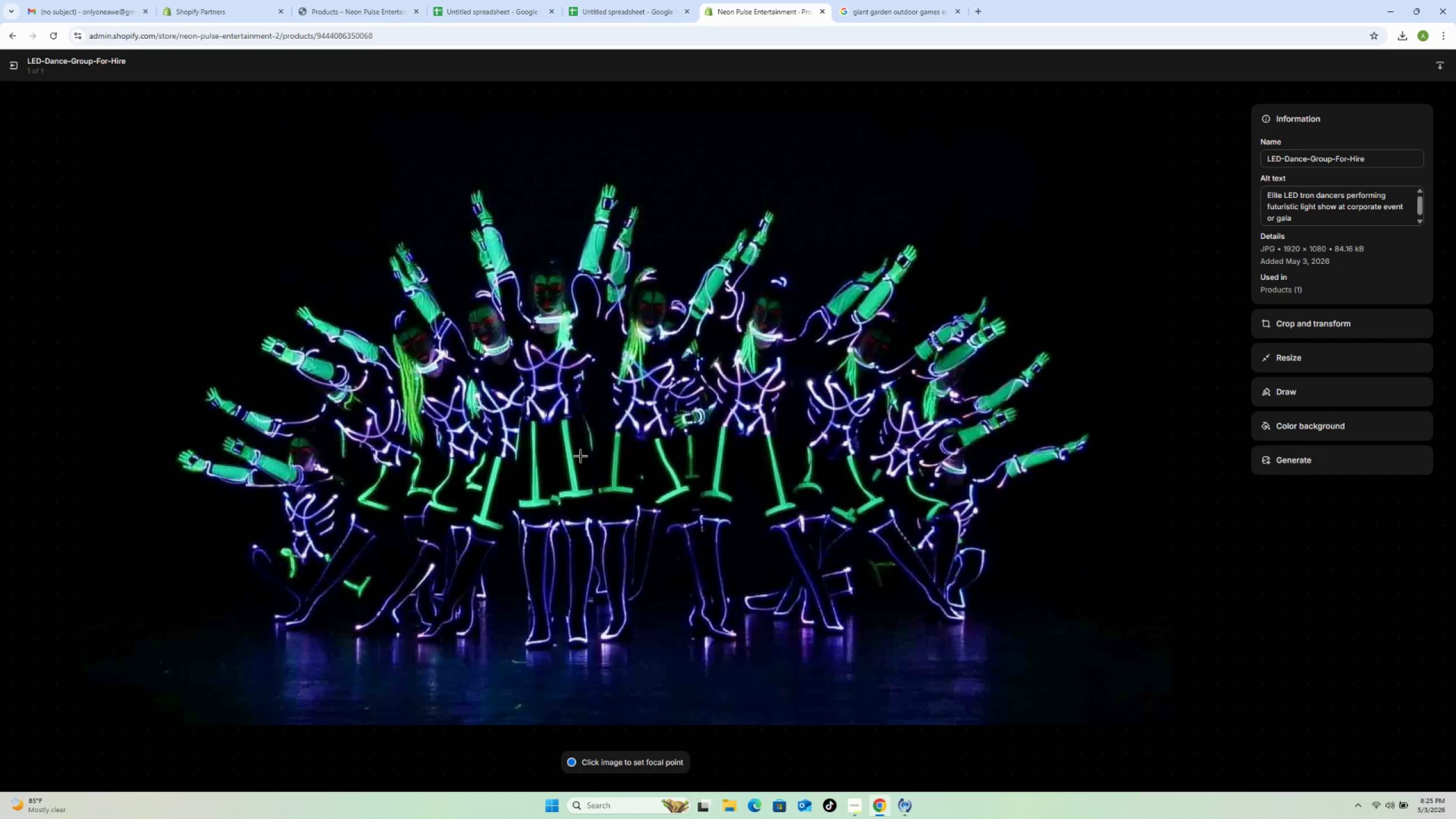 
left_click([16, 71])
 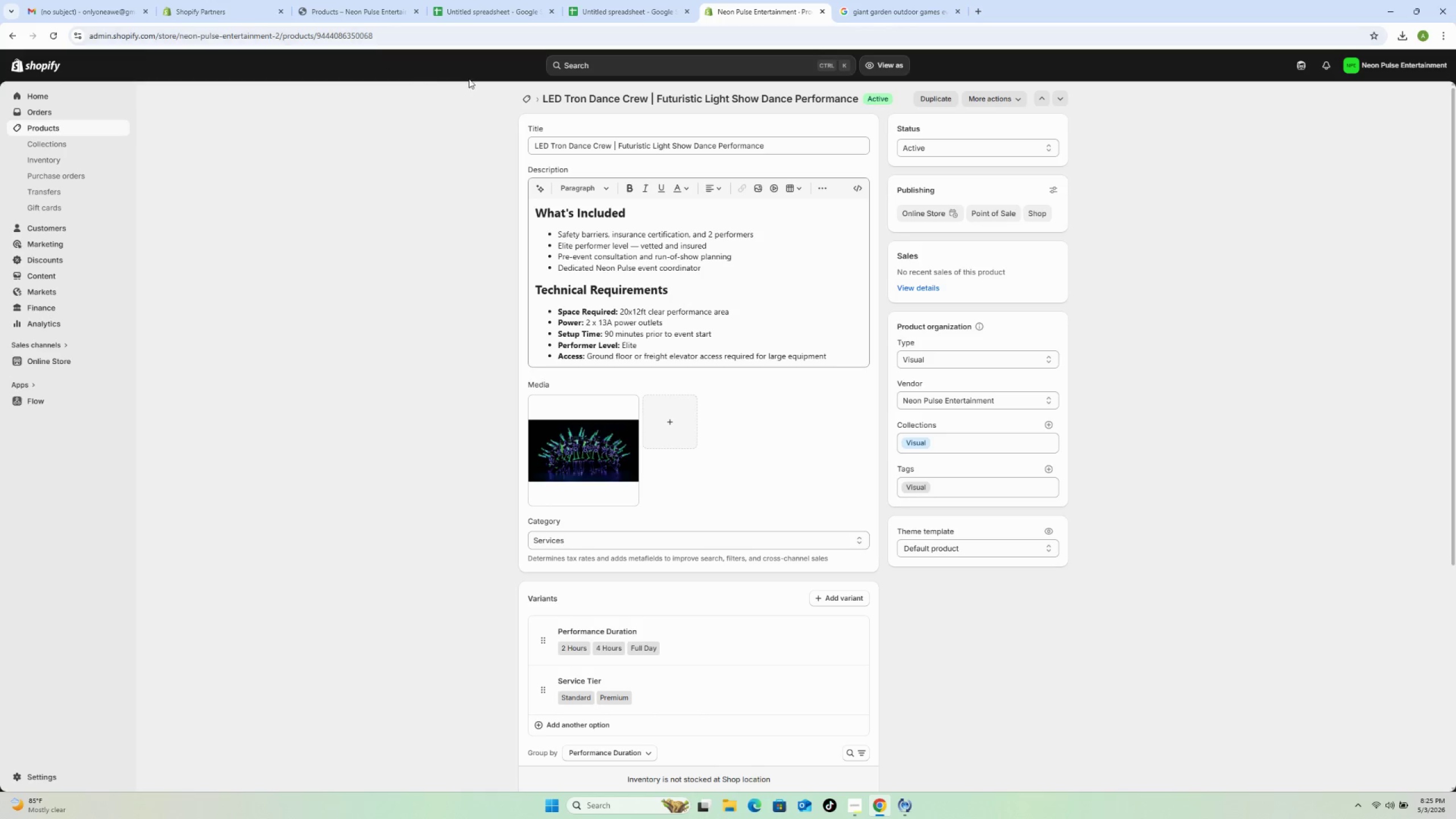 
left_click([523, 99])
 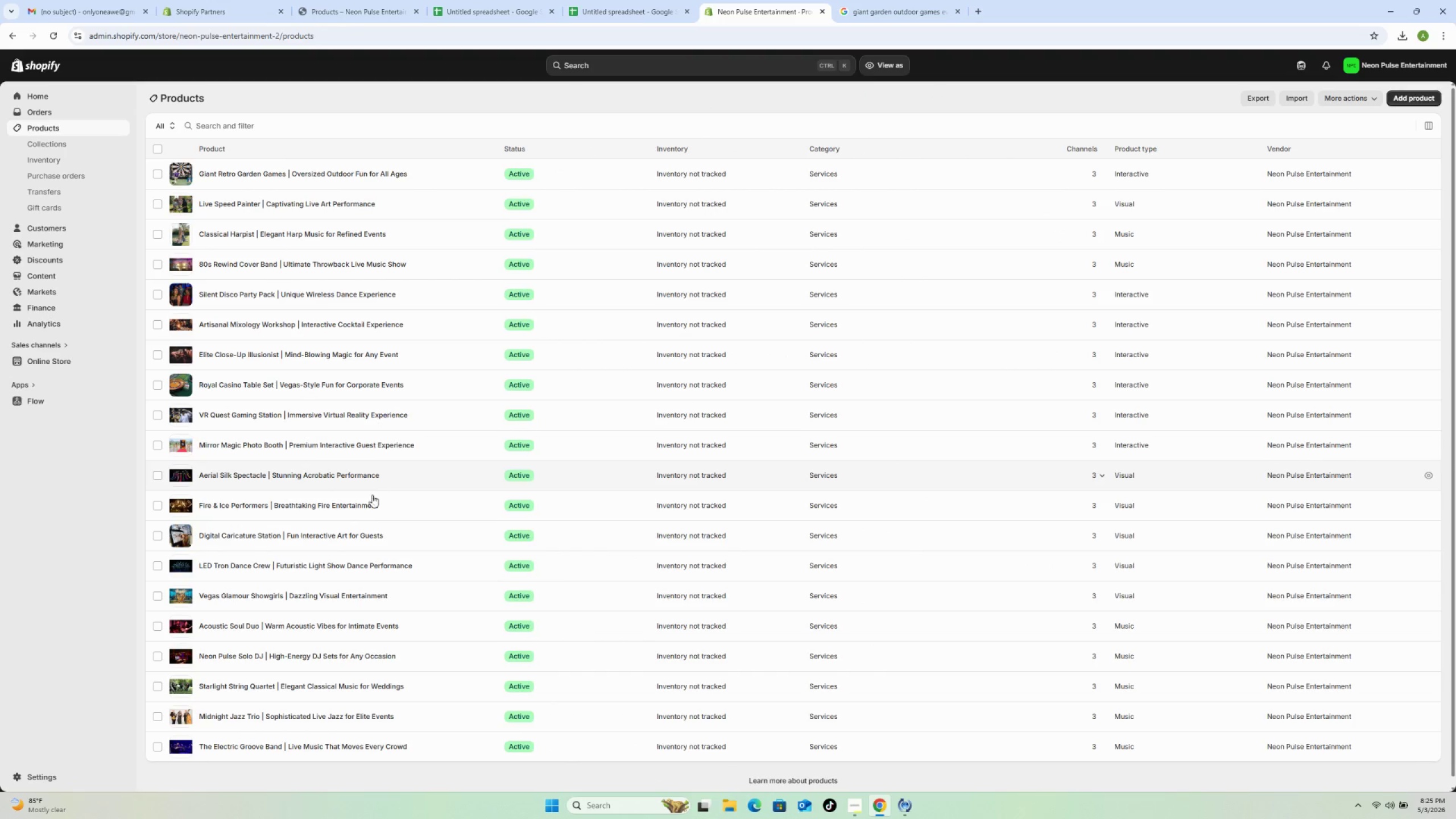 
left_click([410, 504])
 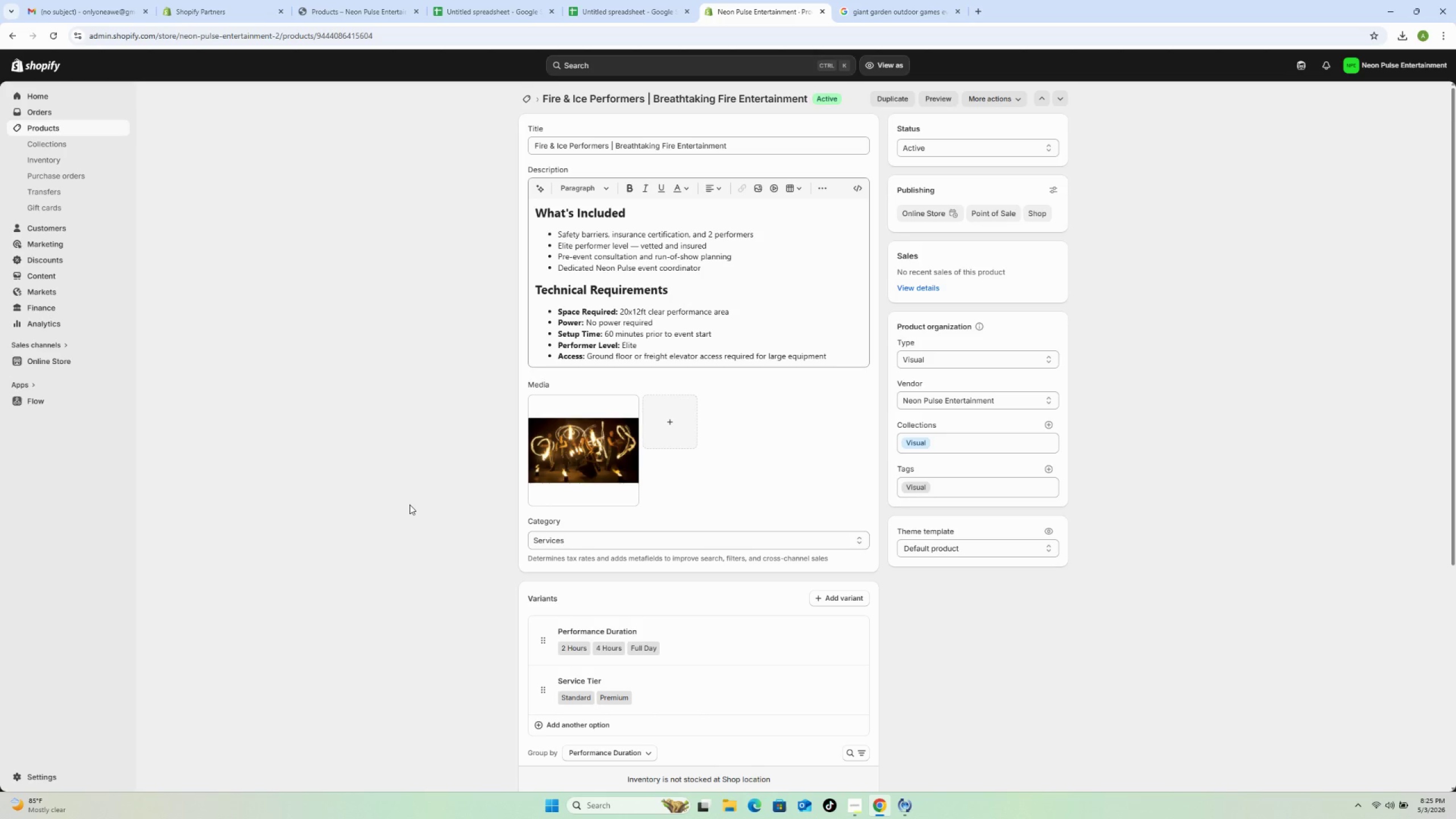 
wait(13.7)
 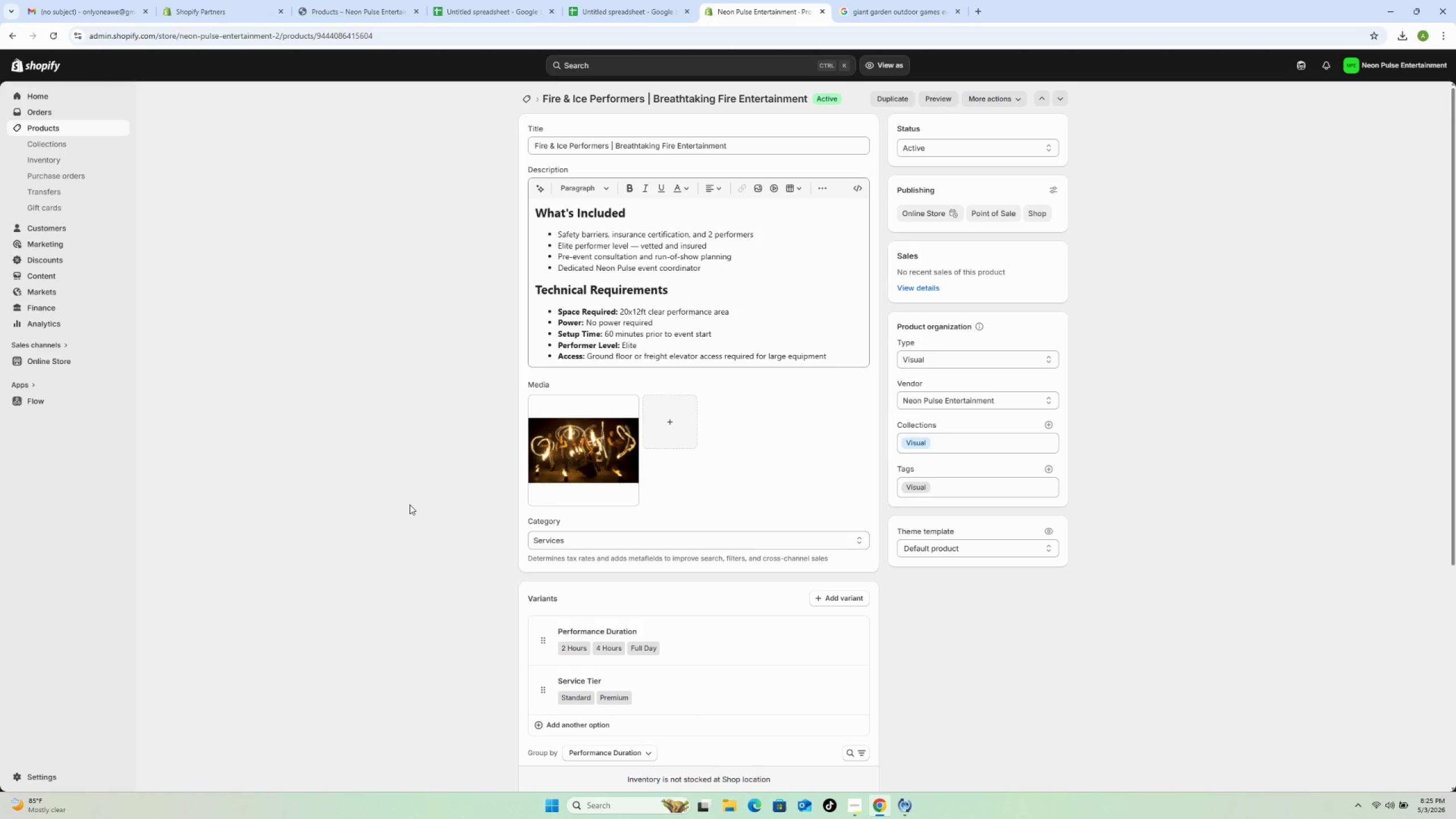 
left_click([591, 444])
 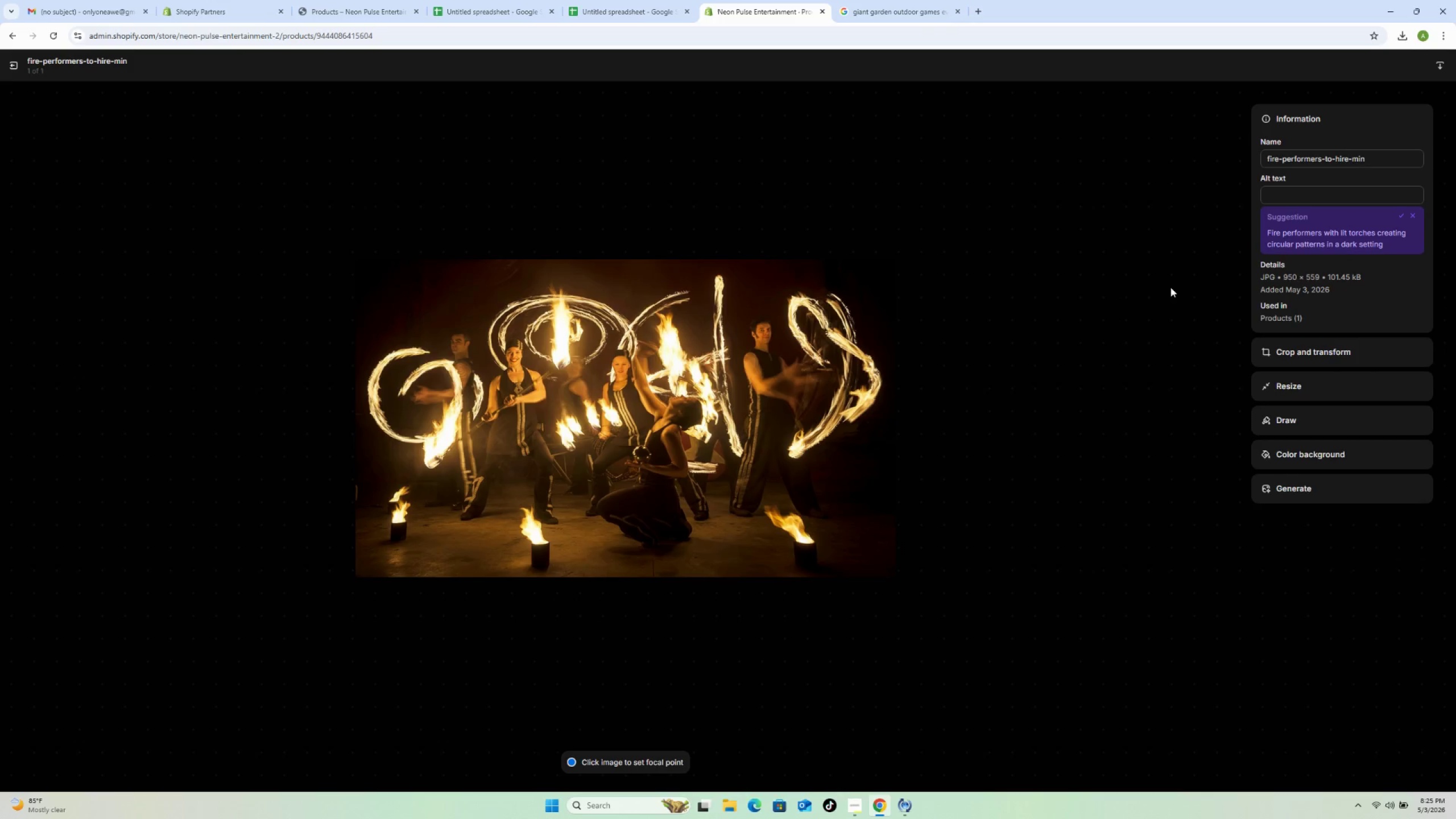 
left_click([1310, 191])
 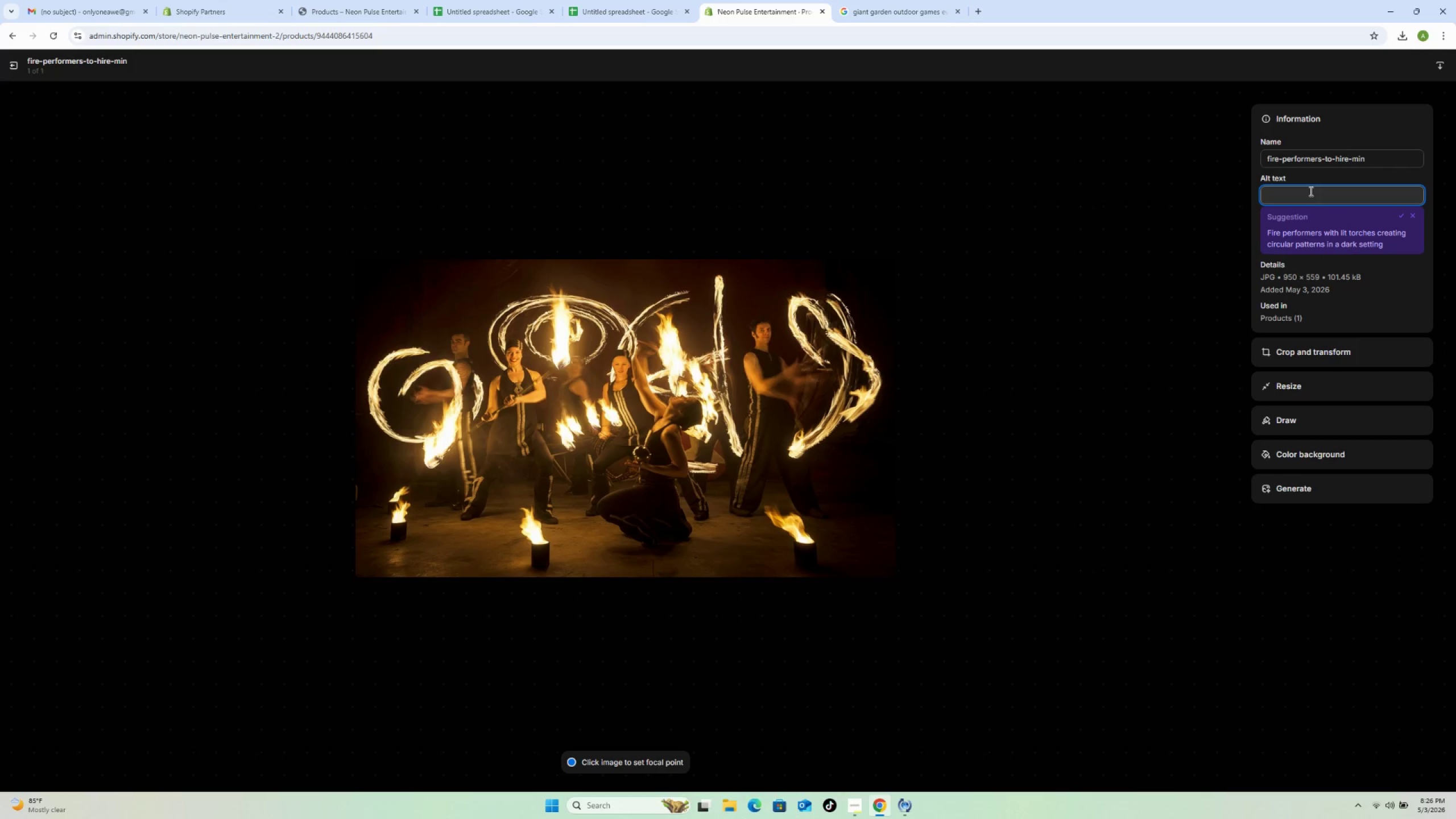 
type(Fire)
key(Backspace)
key(Backspace)
key(Backspace)
key(Backspace)
type(Elite Fire )
 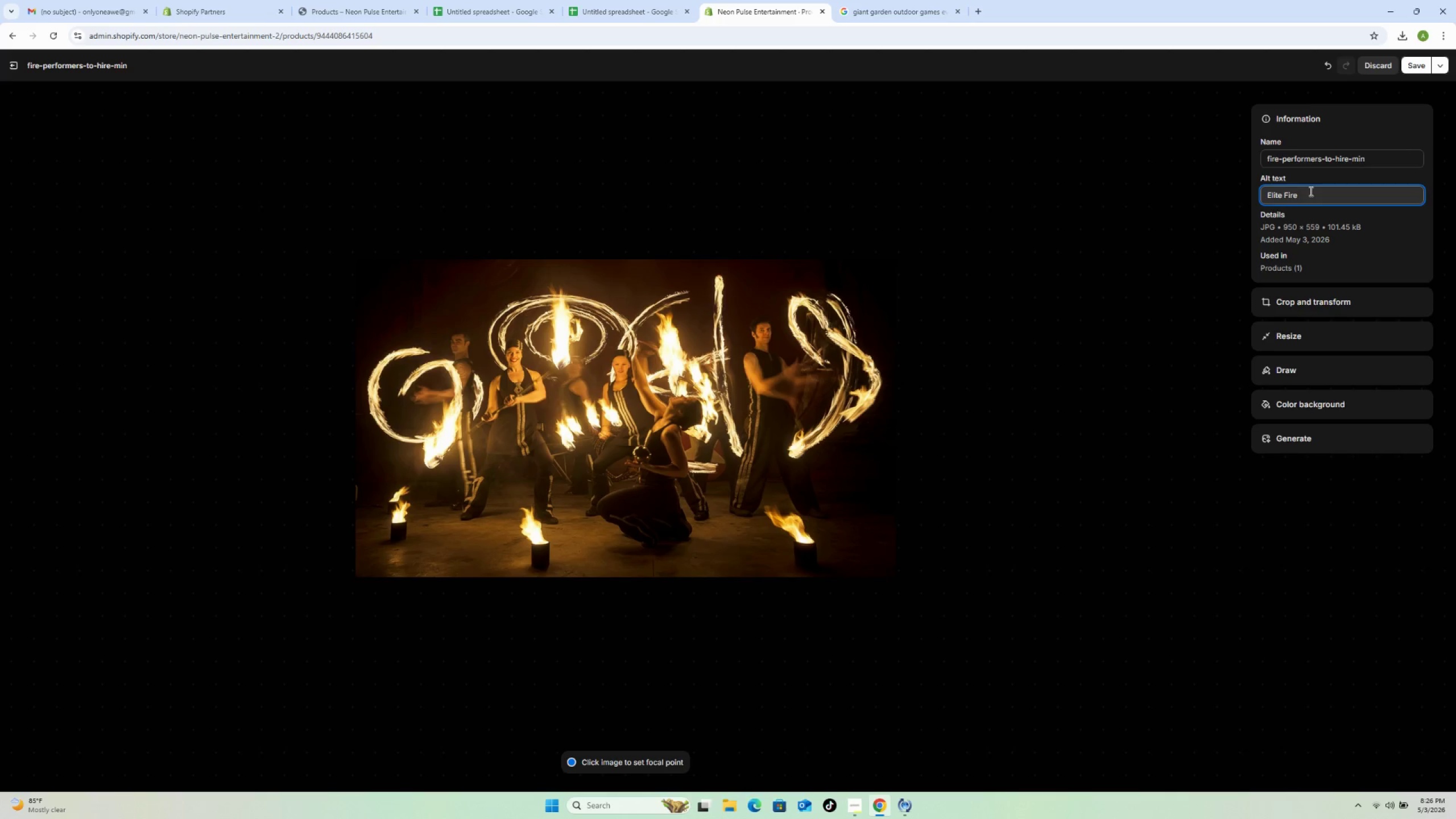 
type(performers )
 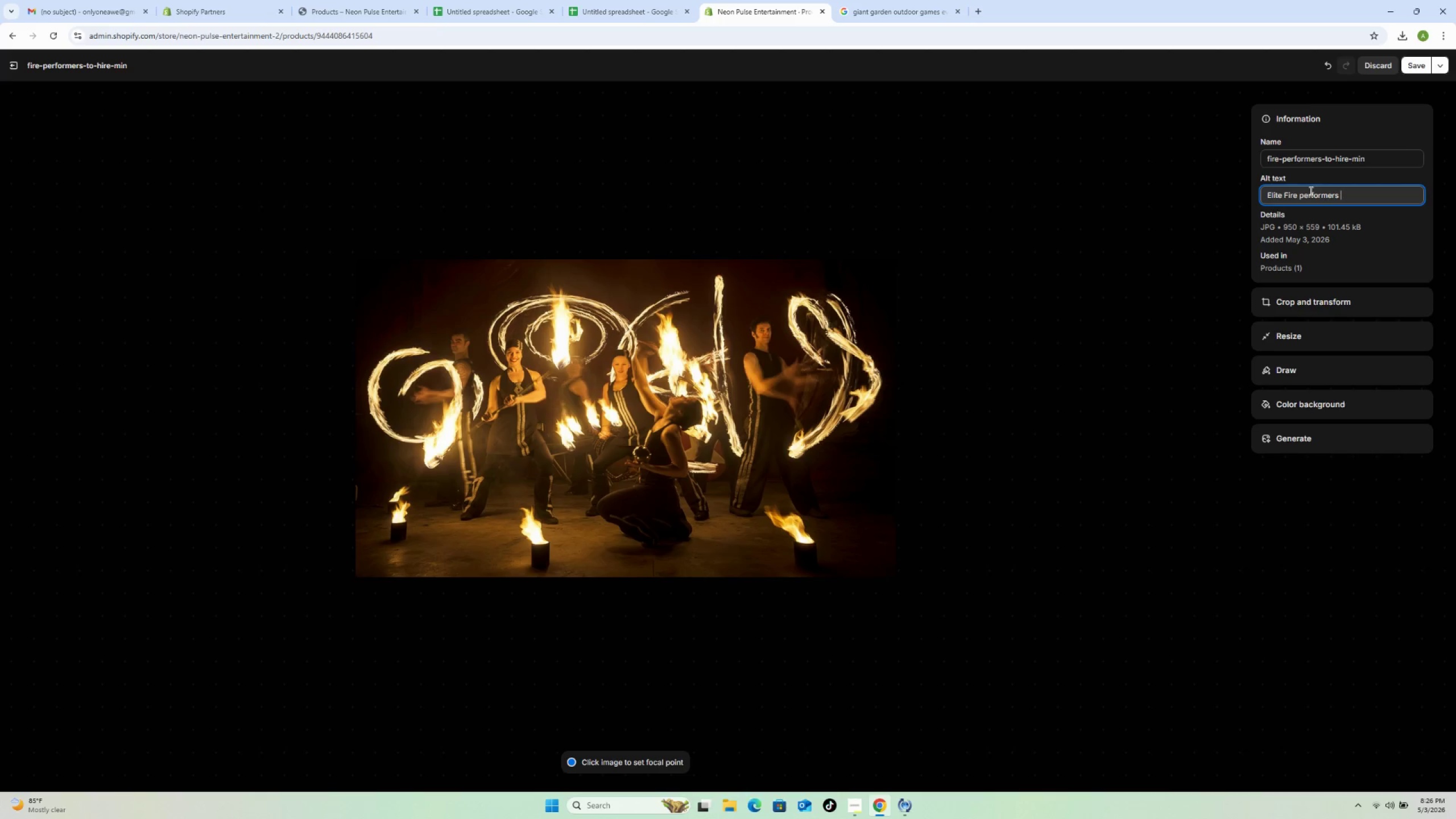 
wait(10.42)
 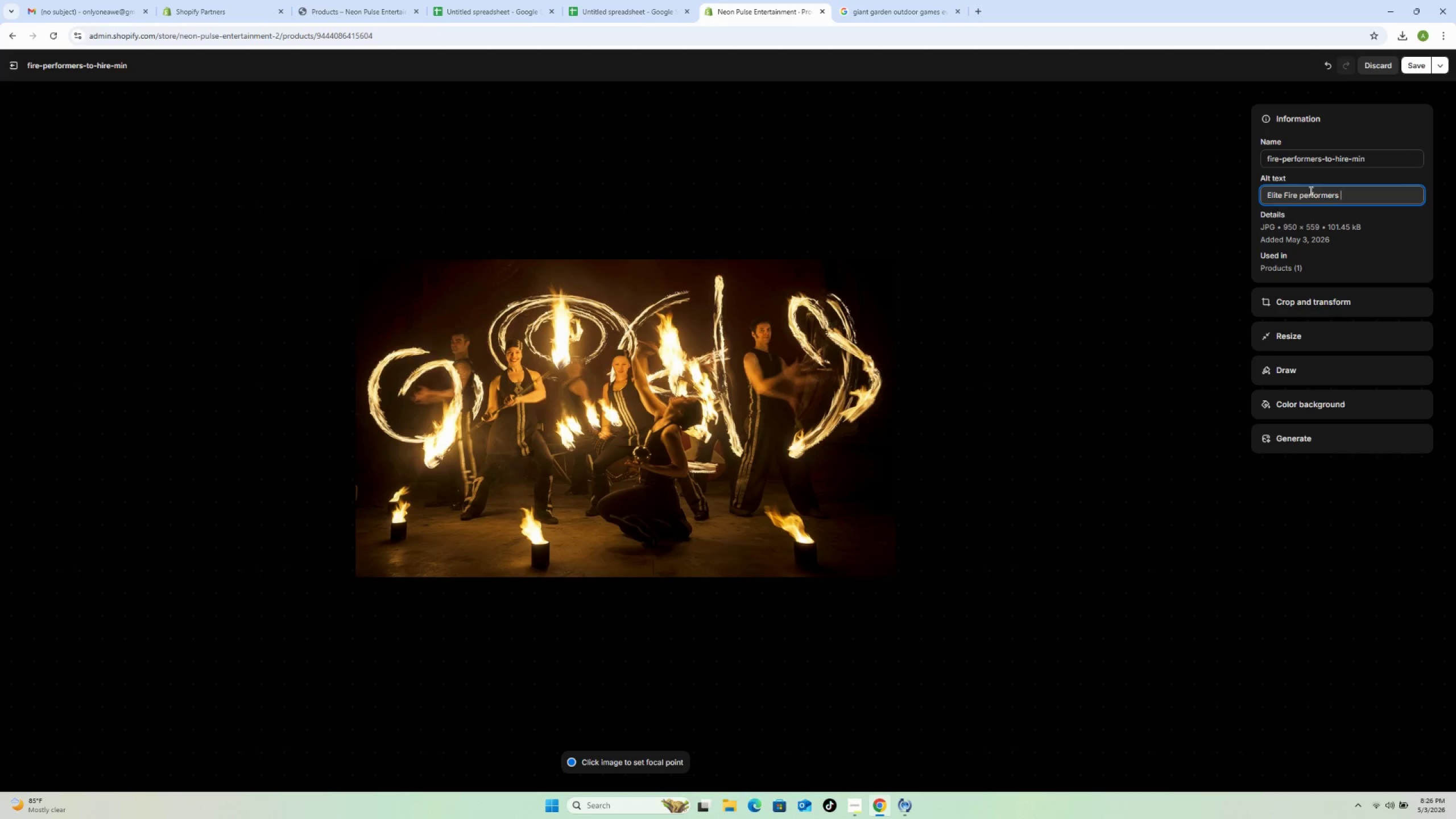 
type(delivering breathtaking safte)
key(Backspace)
key(Backspace)
type(ety-certified fire show at outdoor event)
 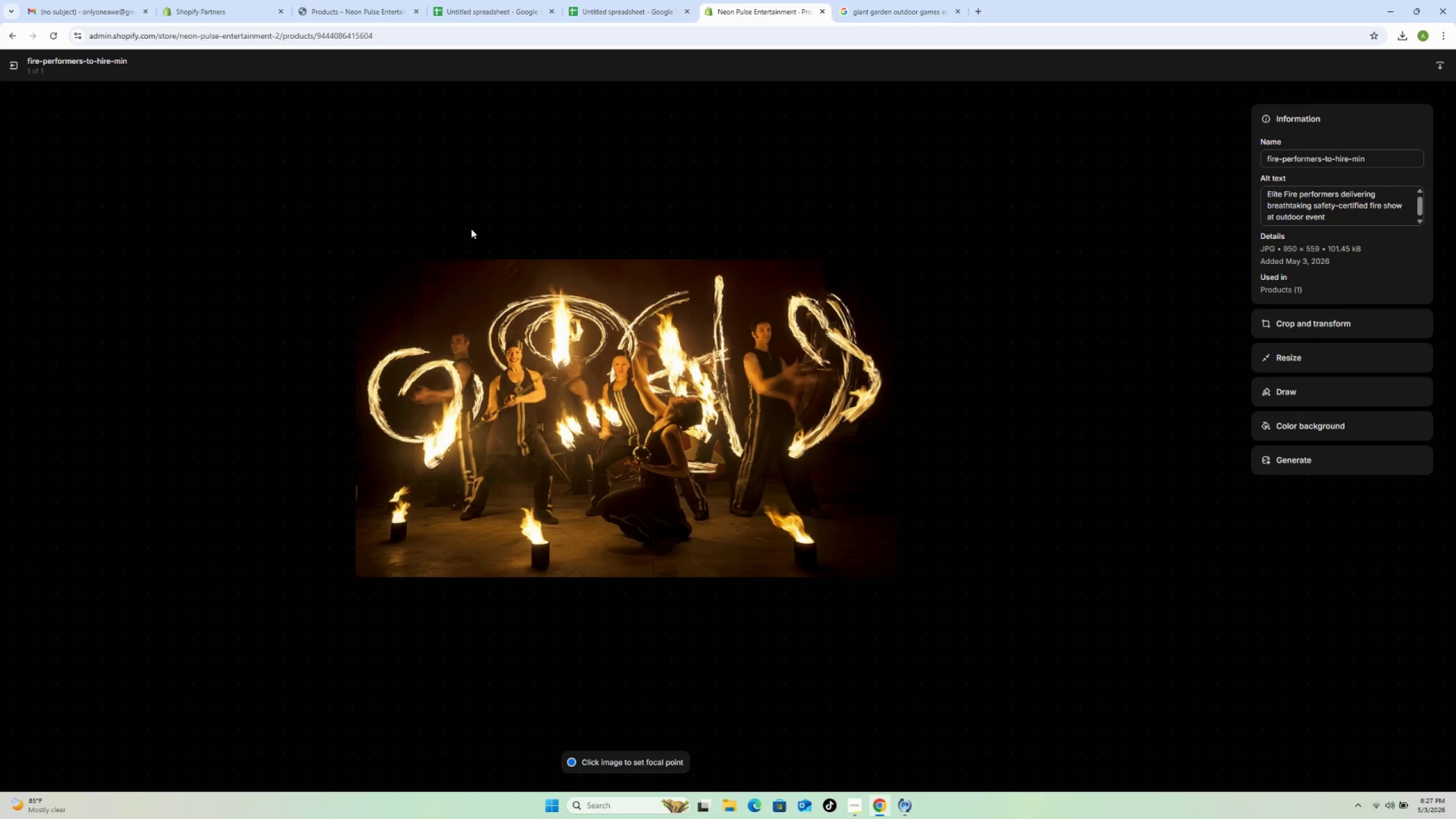 
wait(7.14)
 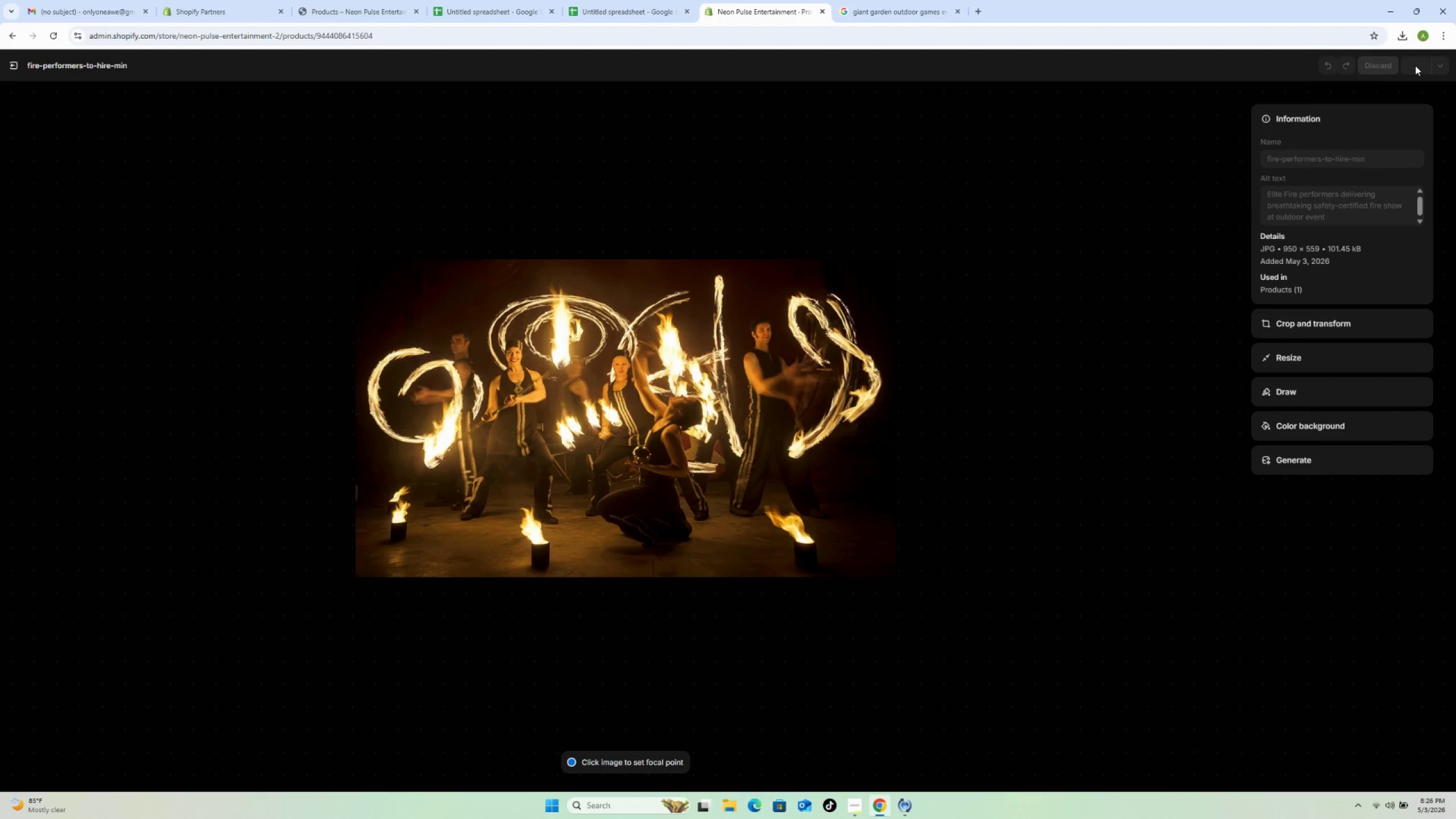 
left_click([13, 65])
 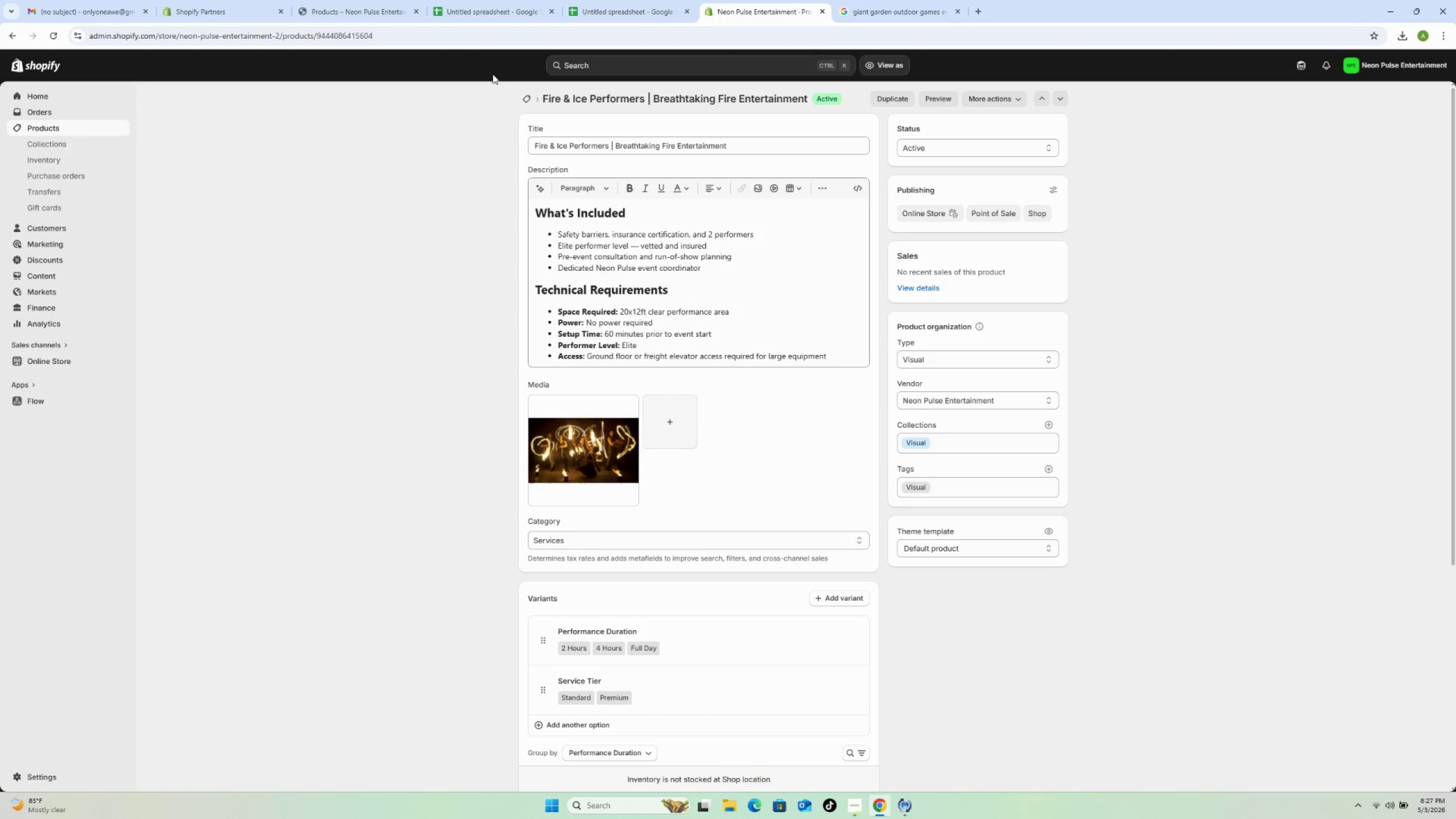 
left_click([525, 98])
 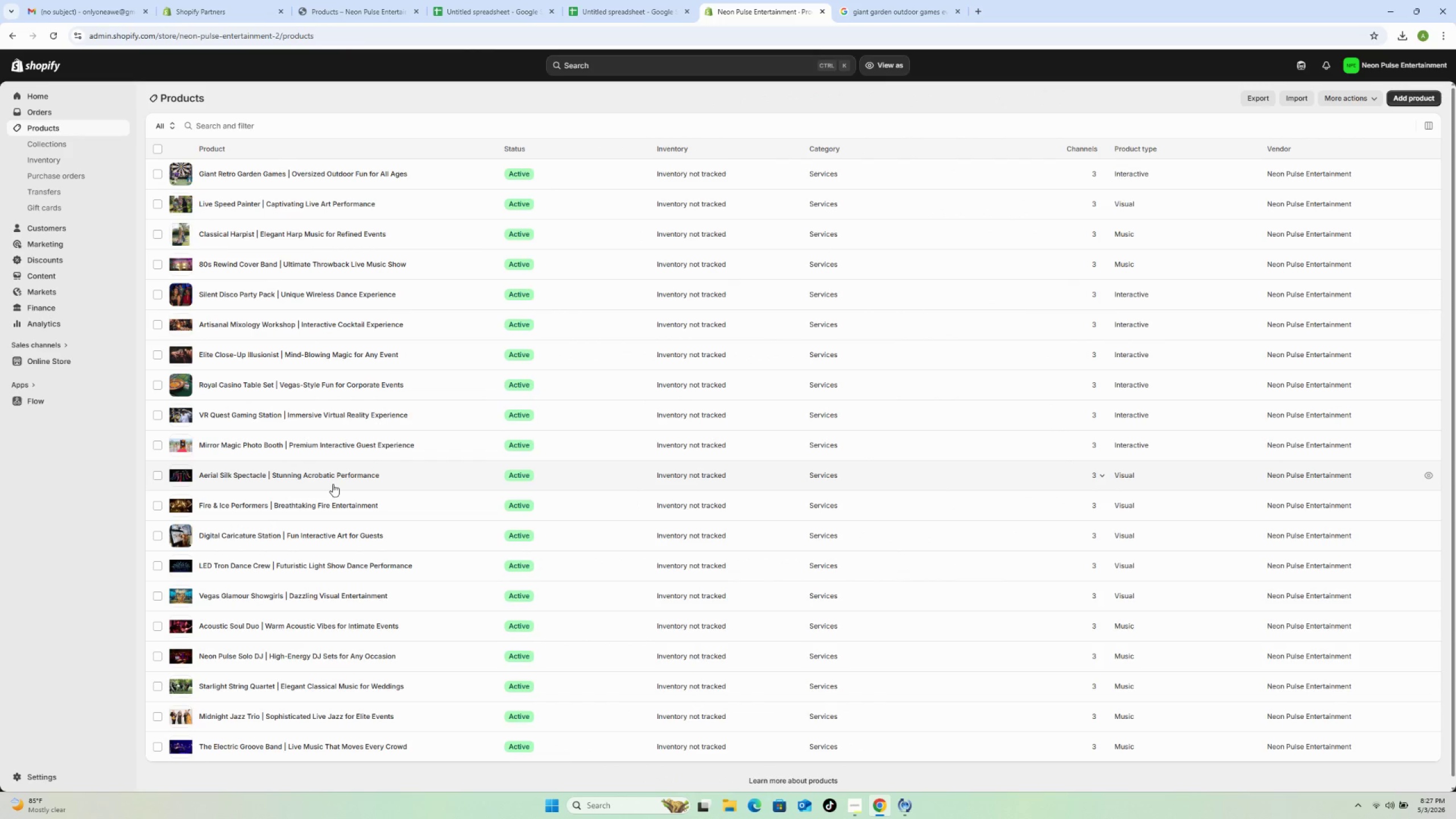 
wait(5.28)
 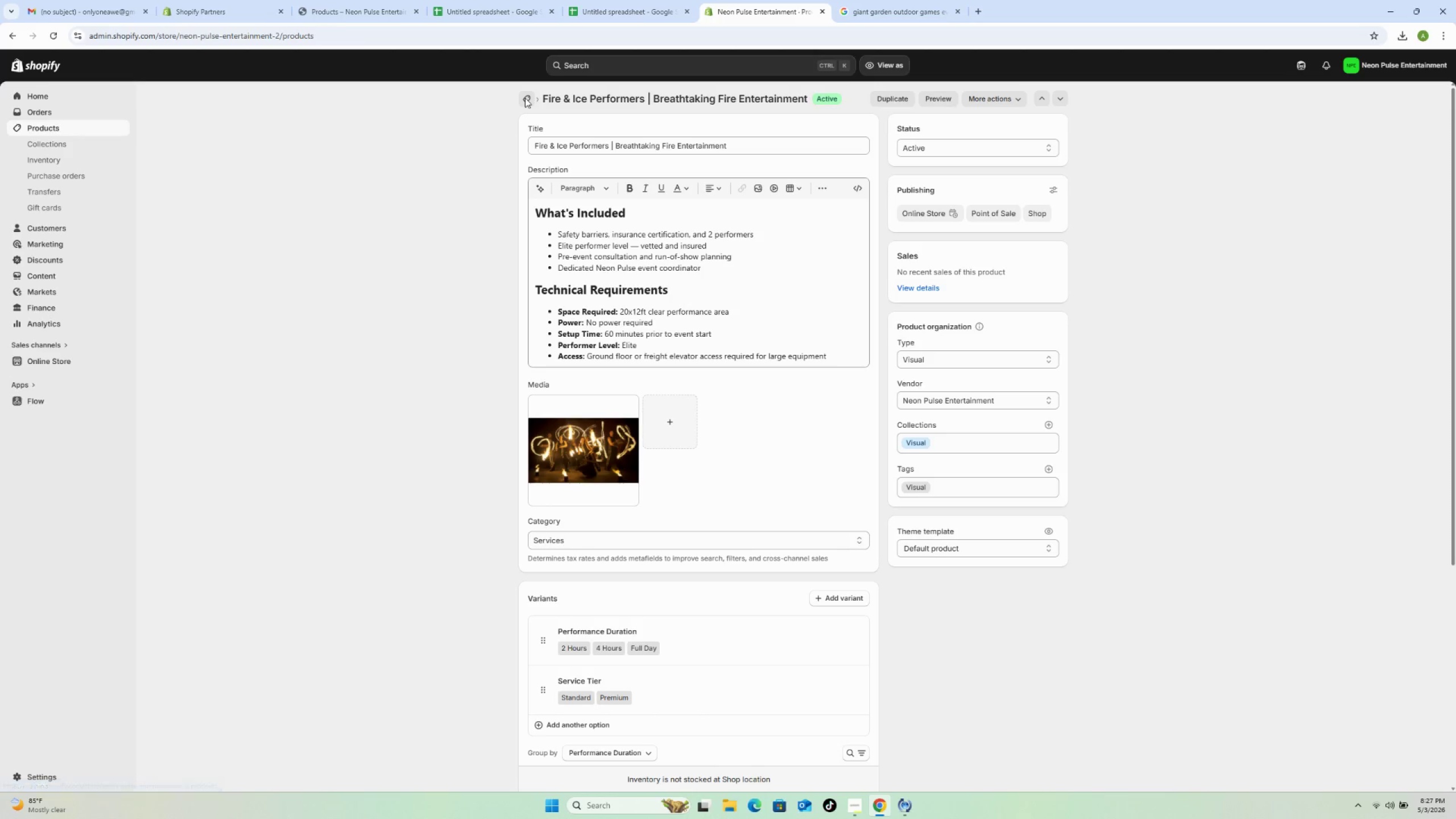 
left_click([416, 471])
 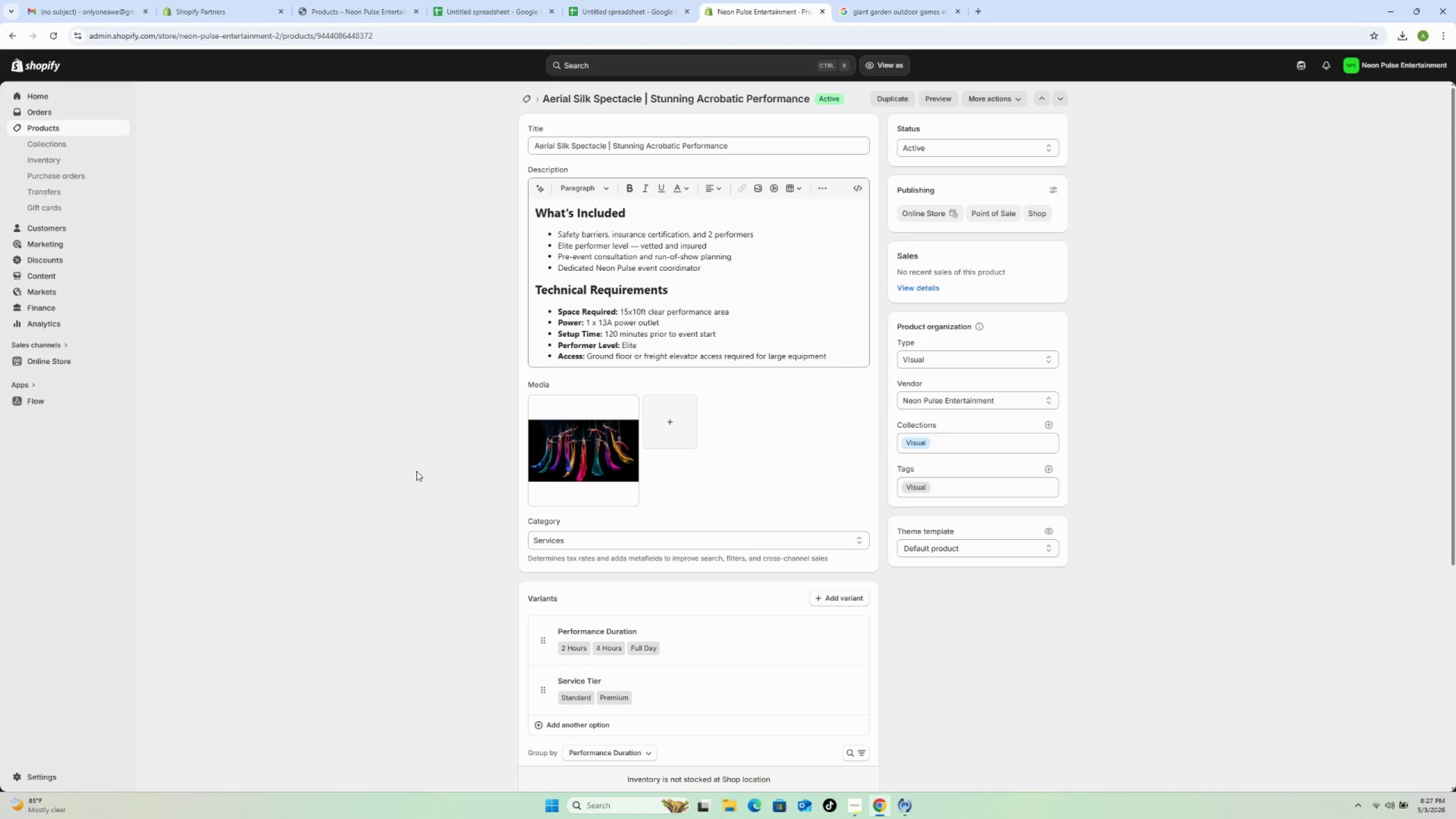 
wait(45.41)
 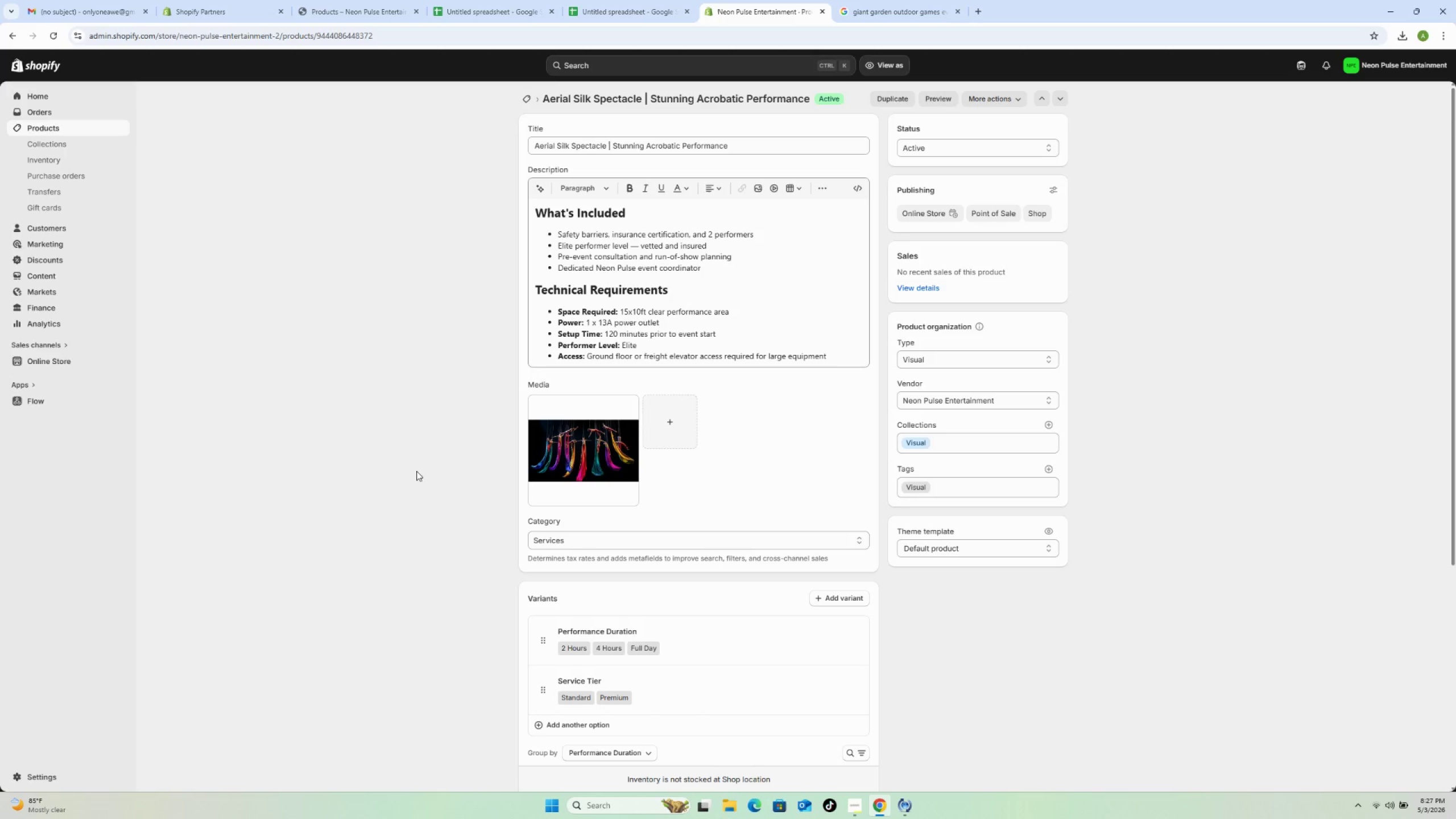 
left_click([577, 454])
 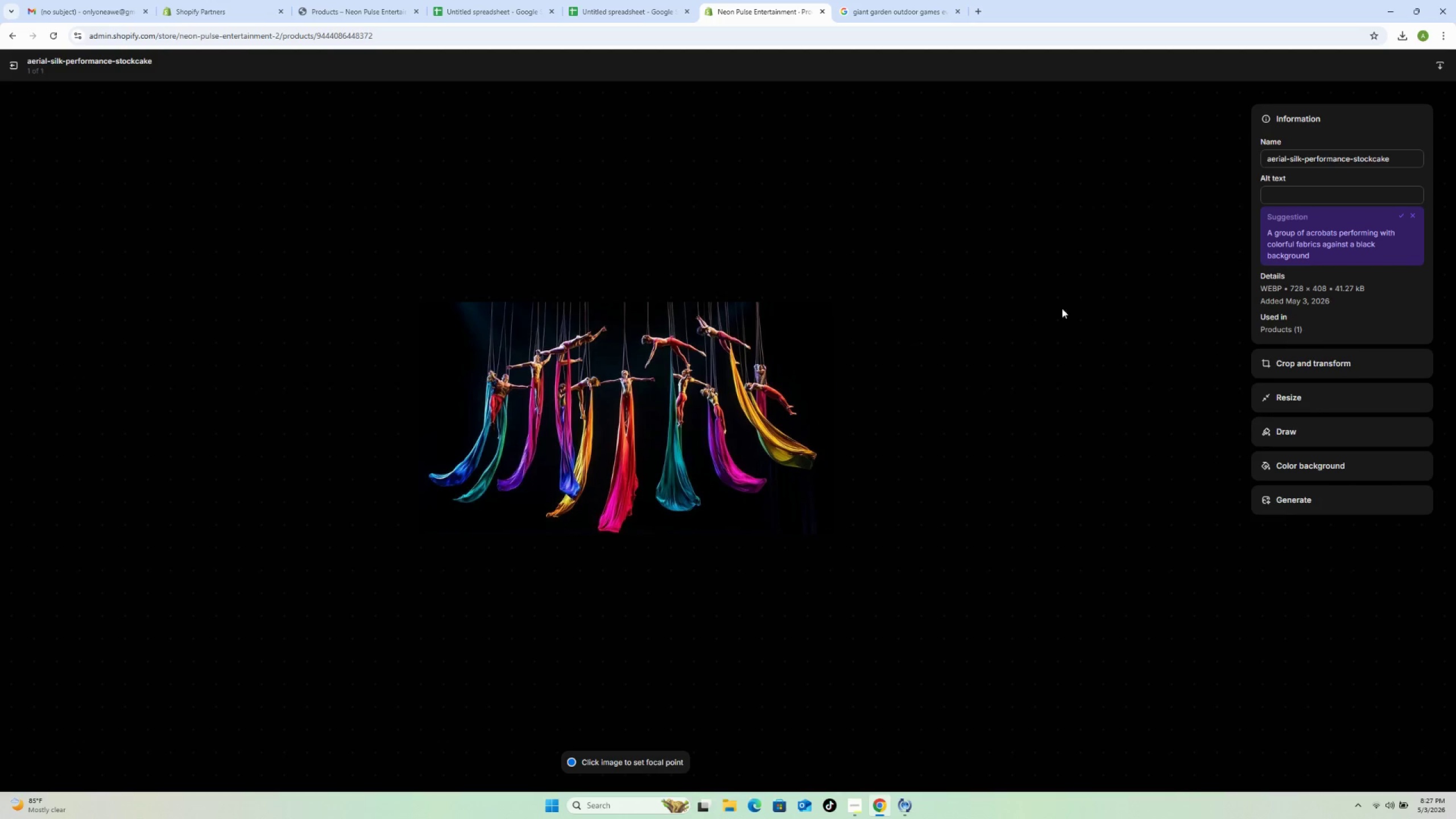 
left_click([1272, 187])
 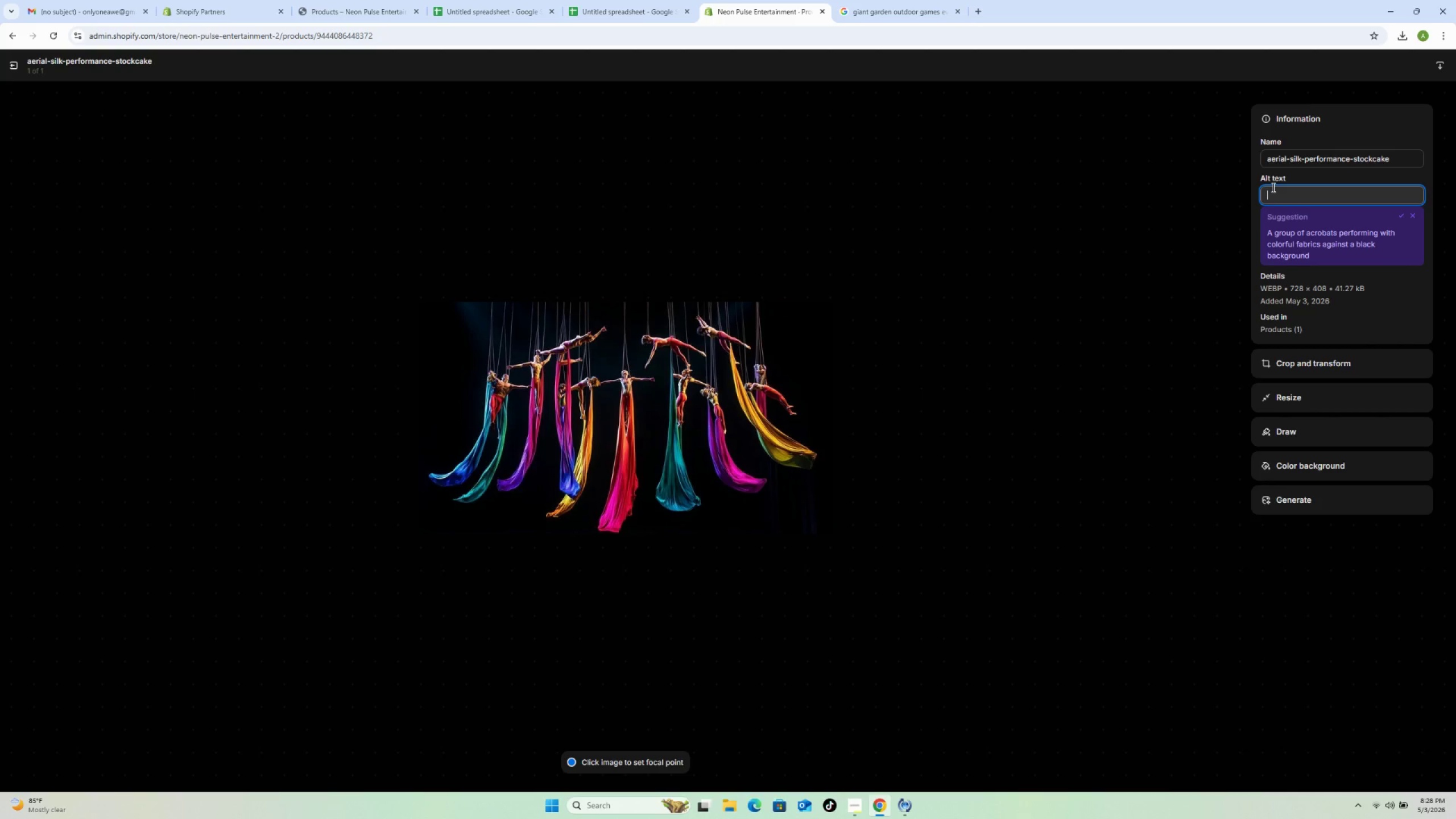 
wait(30.91)
 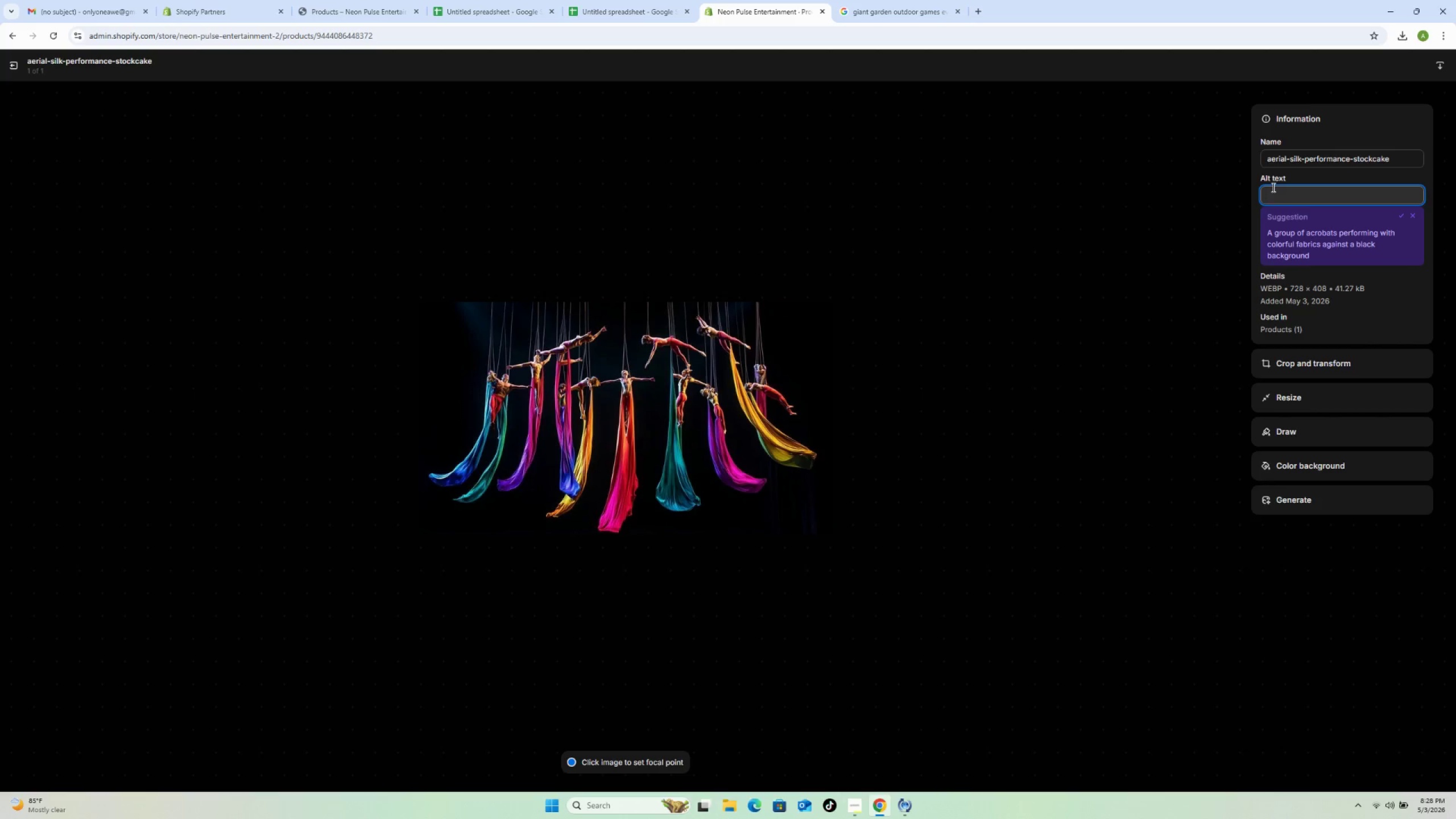 
type(Elite aerial silk acrobats performing stunniing gravity-defying specacle at weddding gala)
 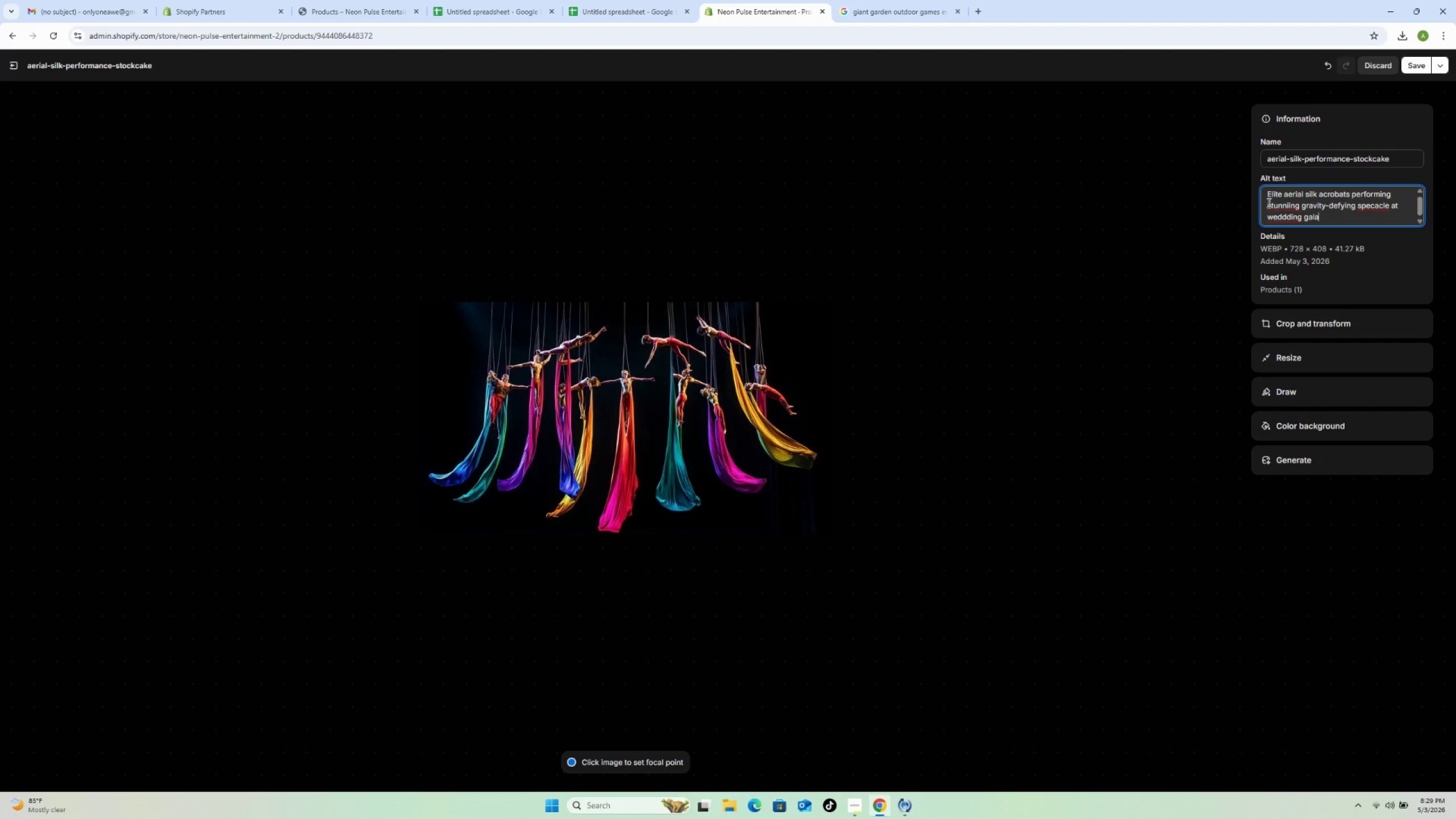 
left_click([1276, 204])
 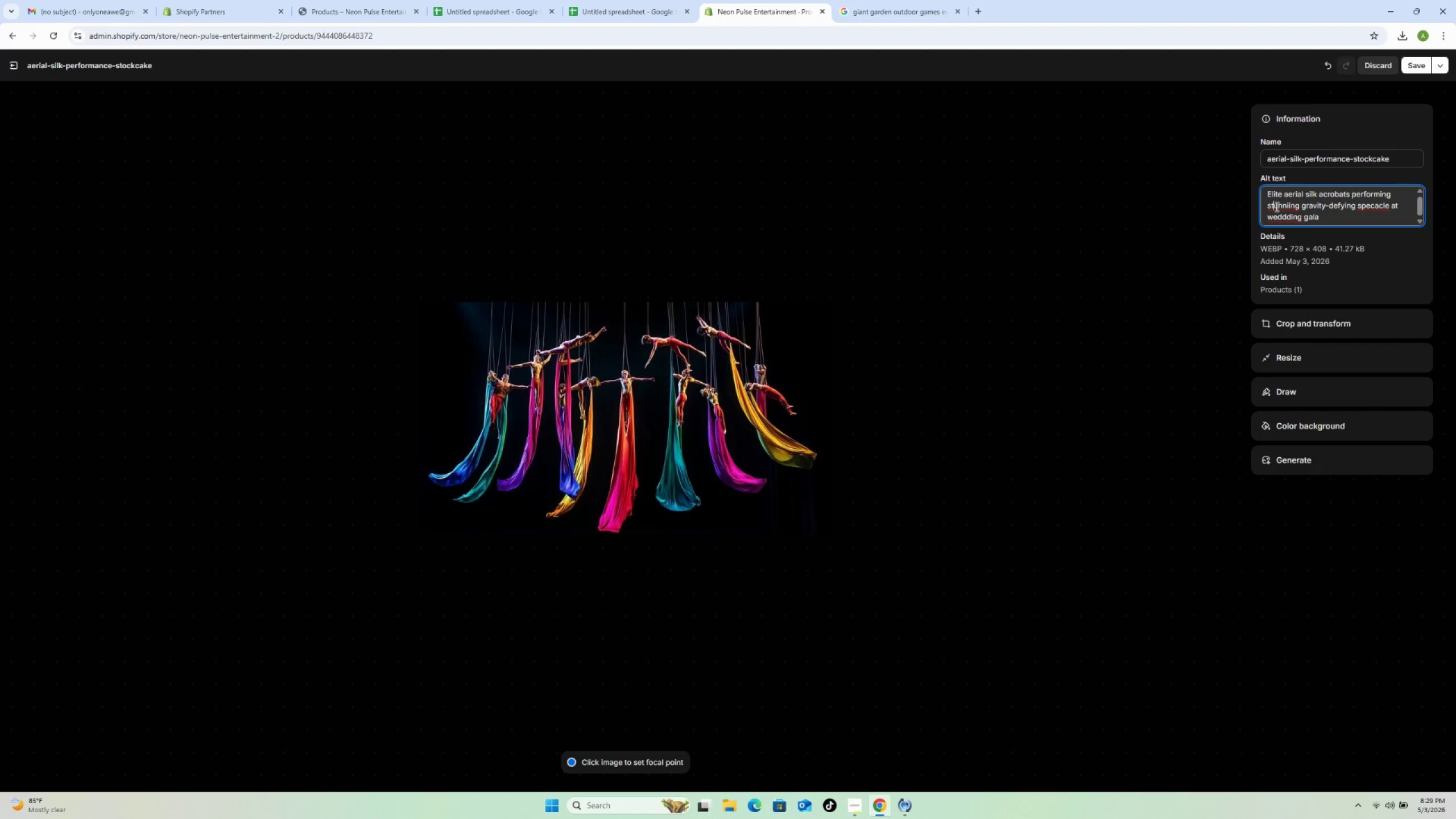 
double_click([1276, 206])
 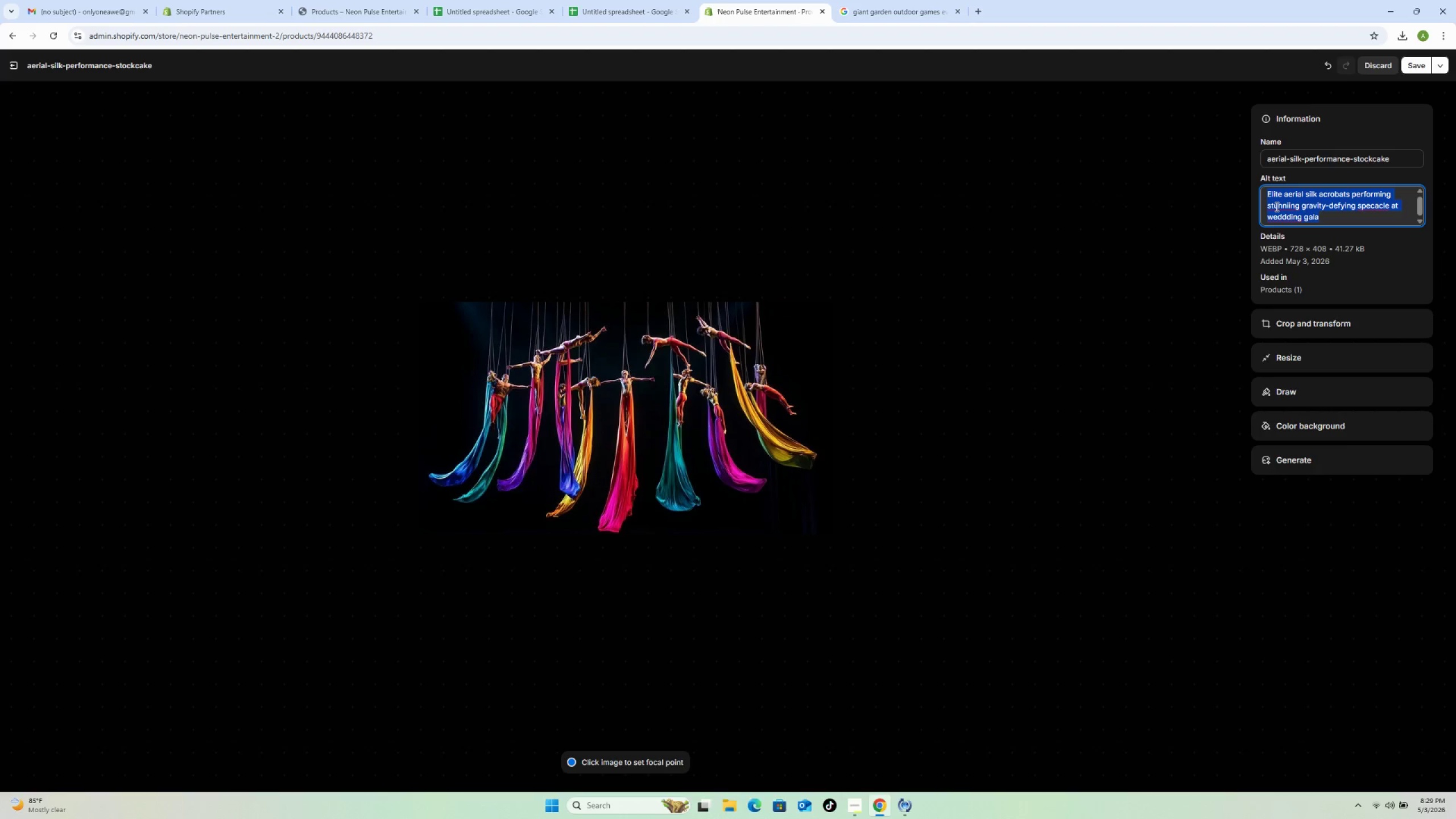 
triple_click([1276, 206])
 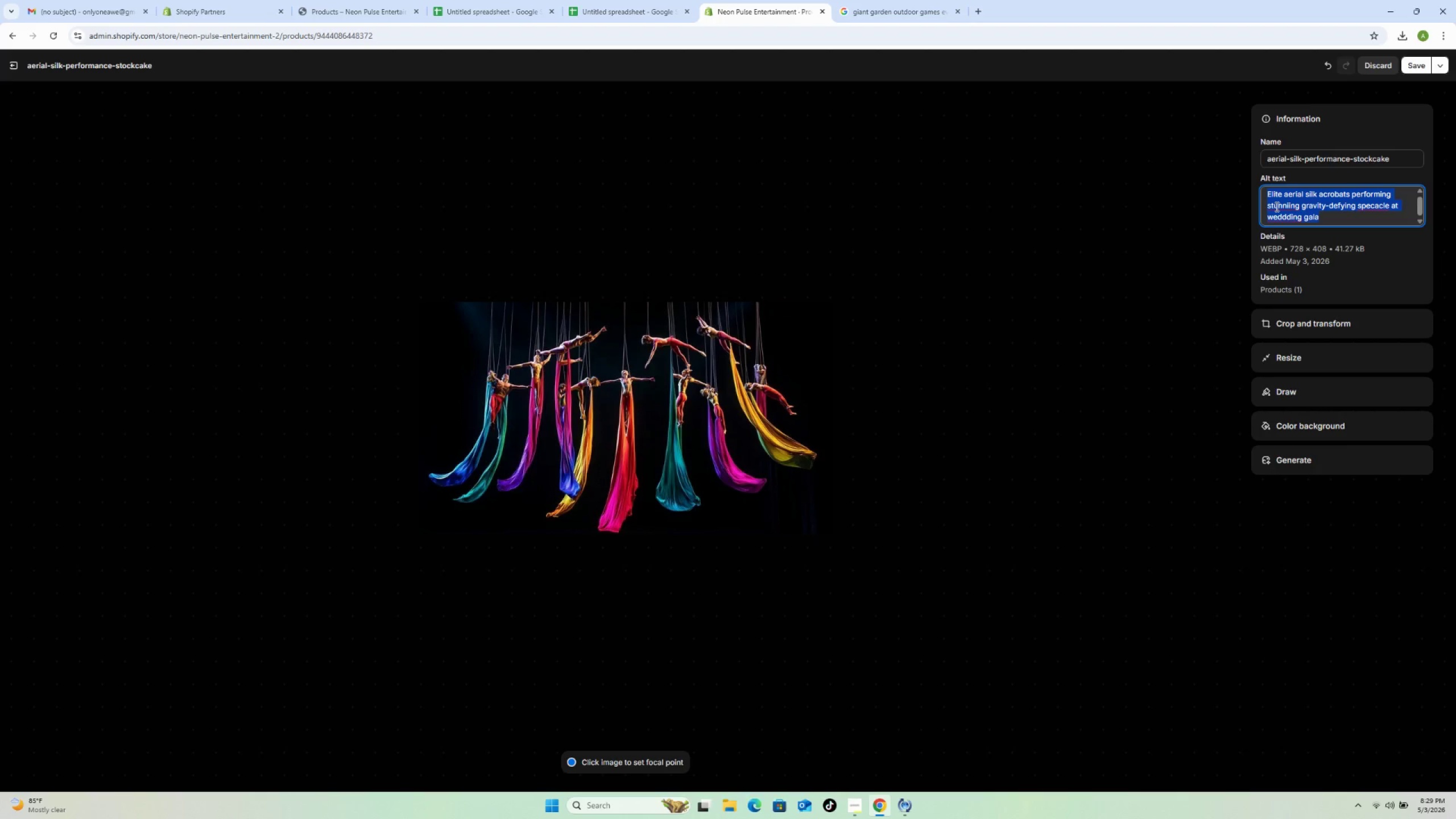 
triple_click([1276, 206])
 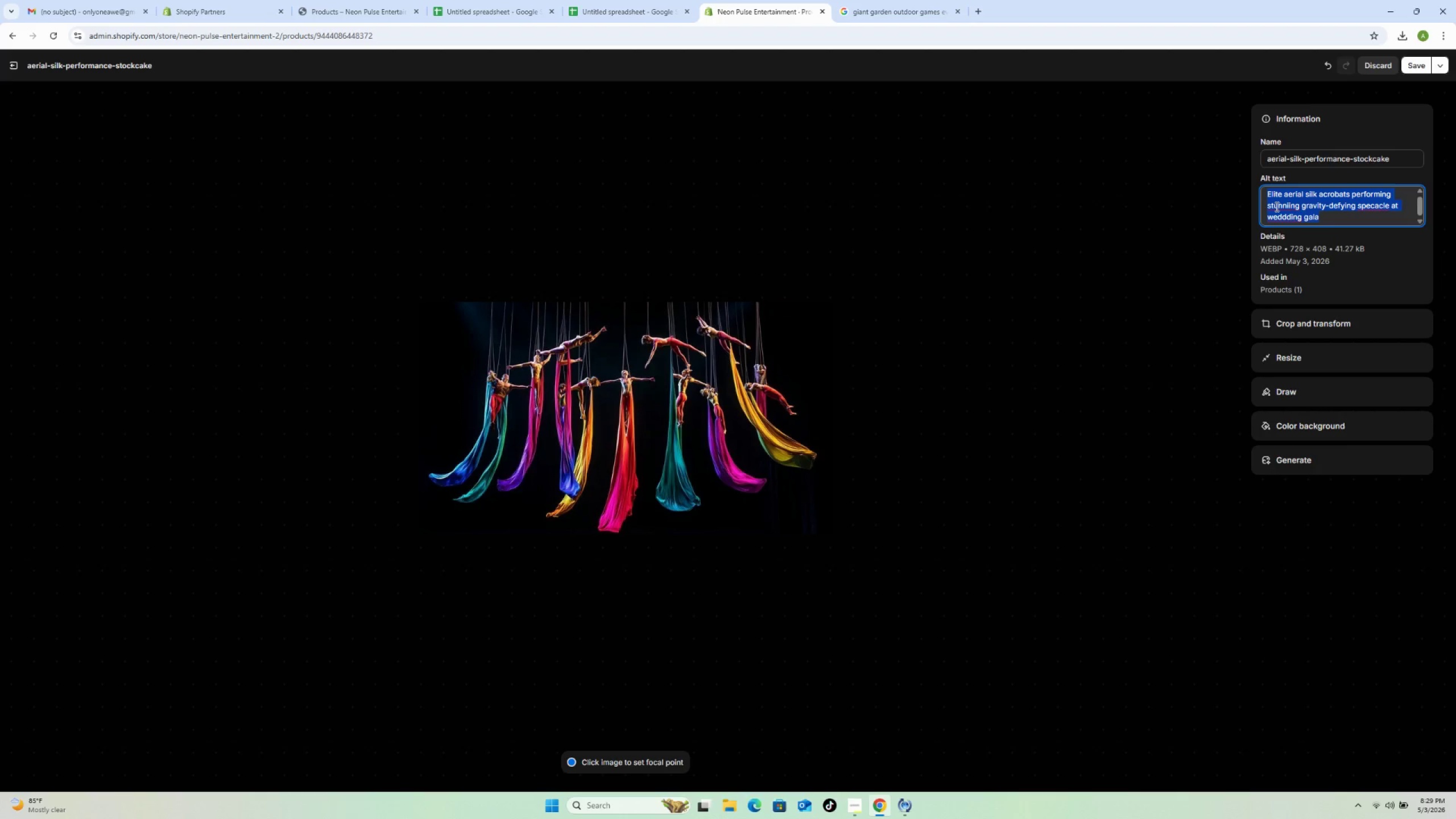 
triple_click([1276, 206])
 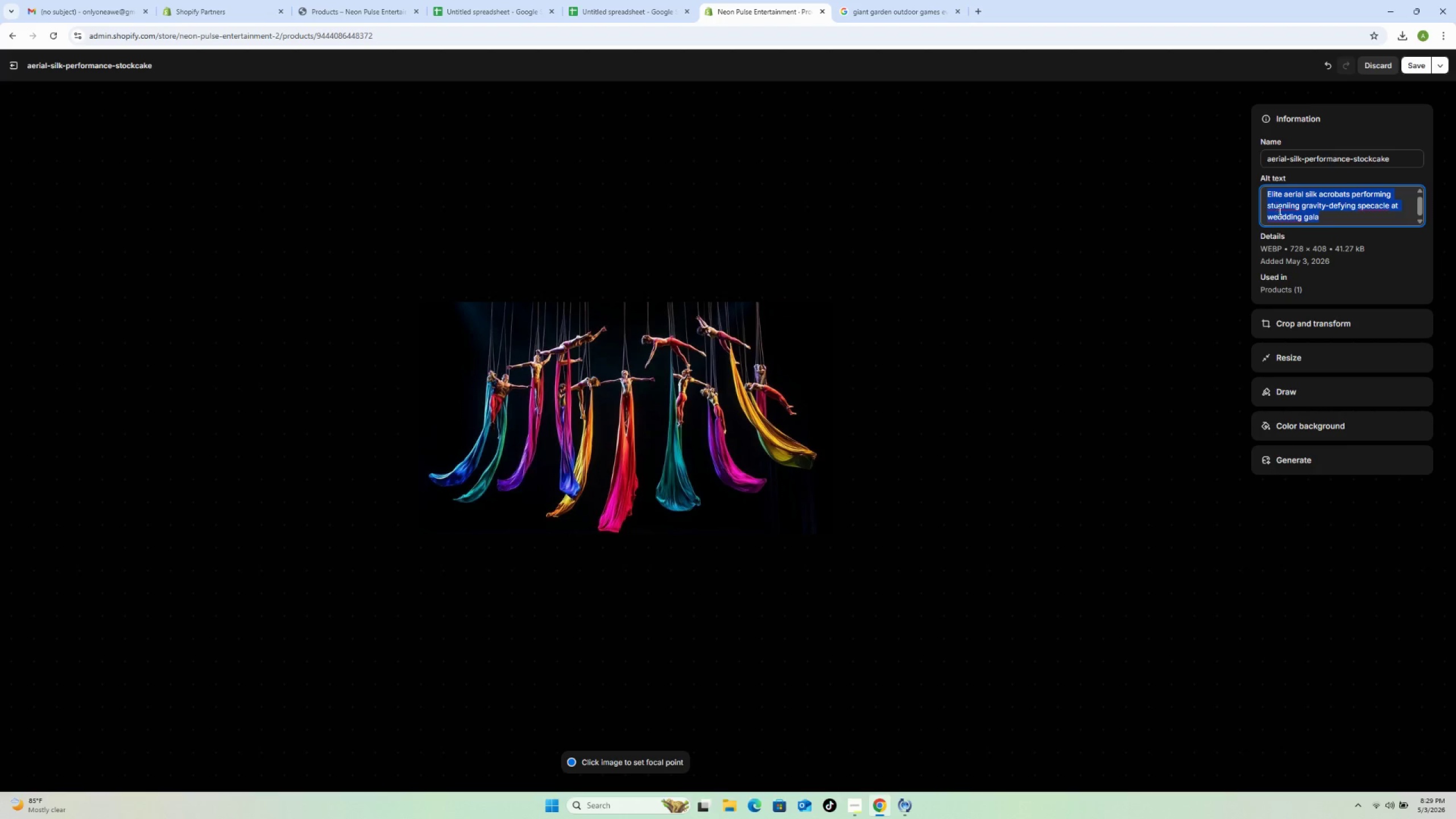 
triple_click([1279, 211])
 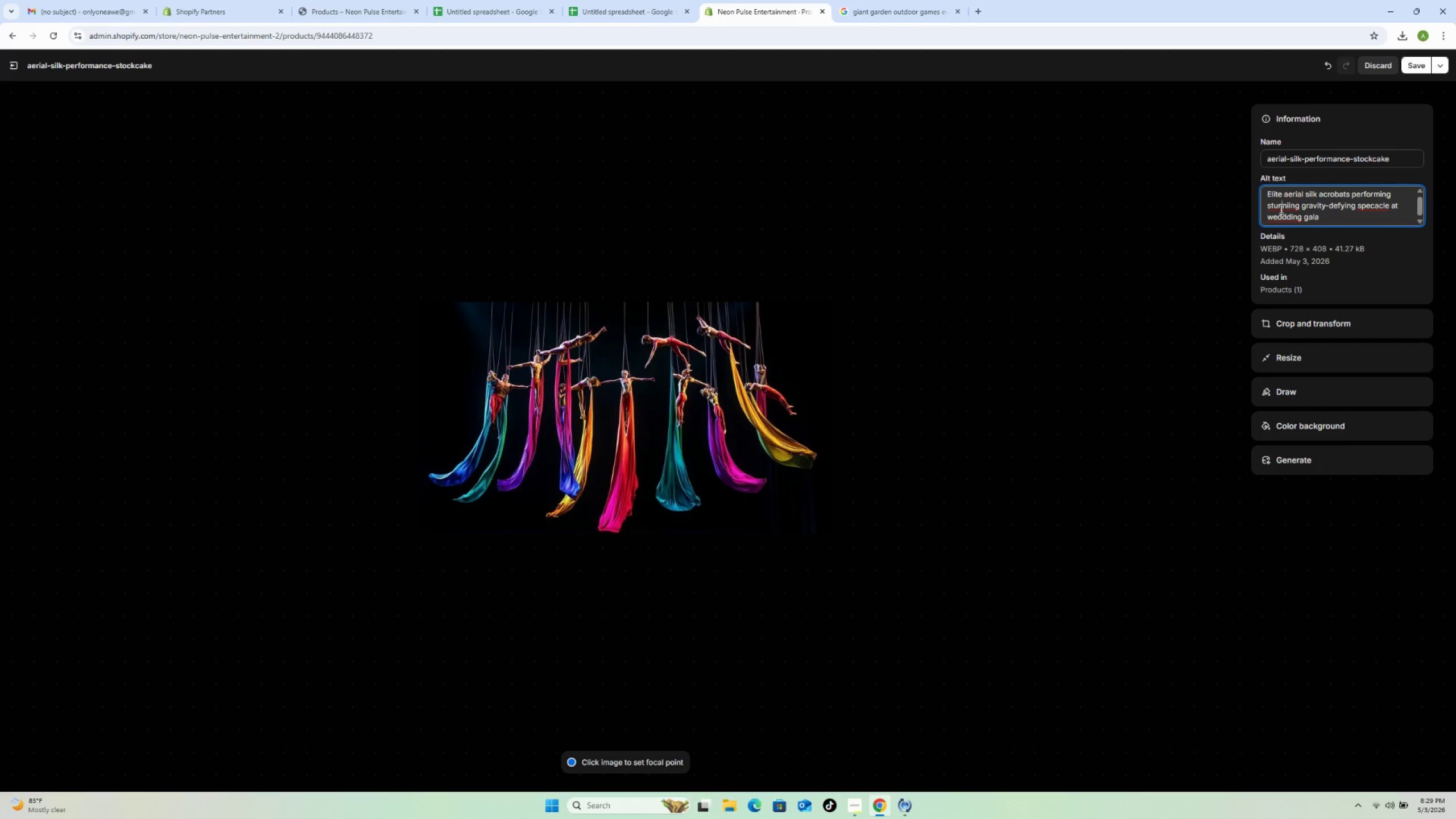 
double_click([1280, 209])
 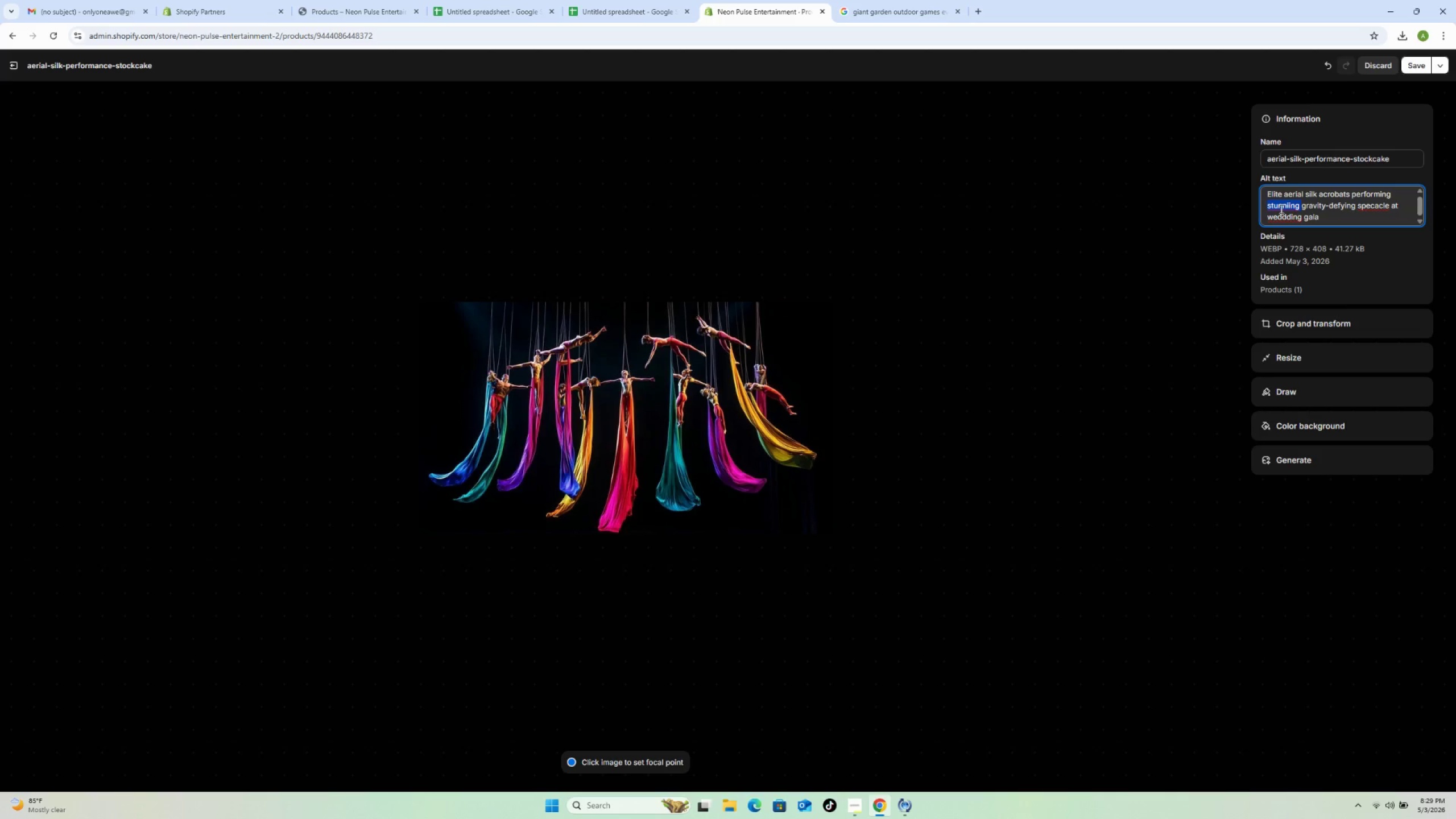 
type(stunning)
 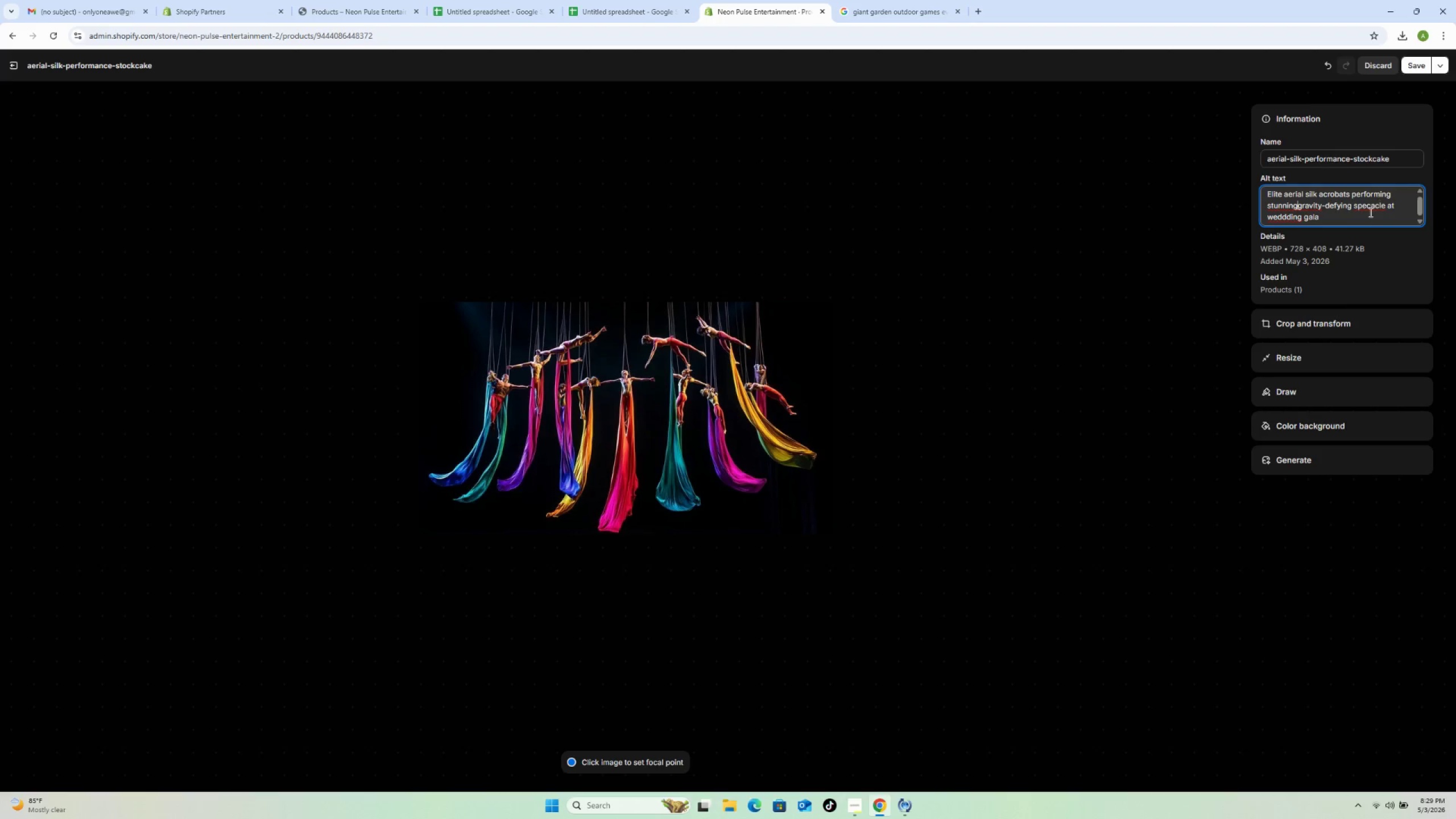 
key(Space)
 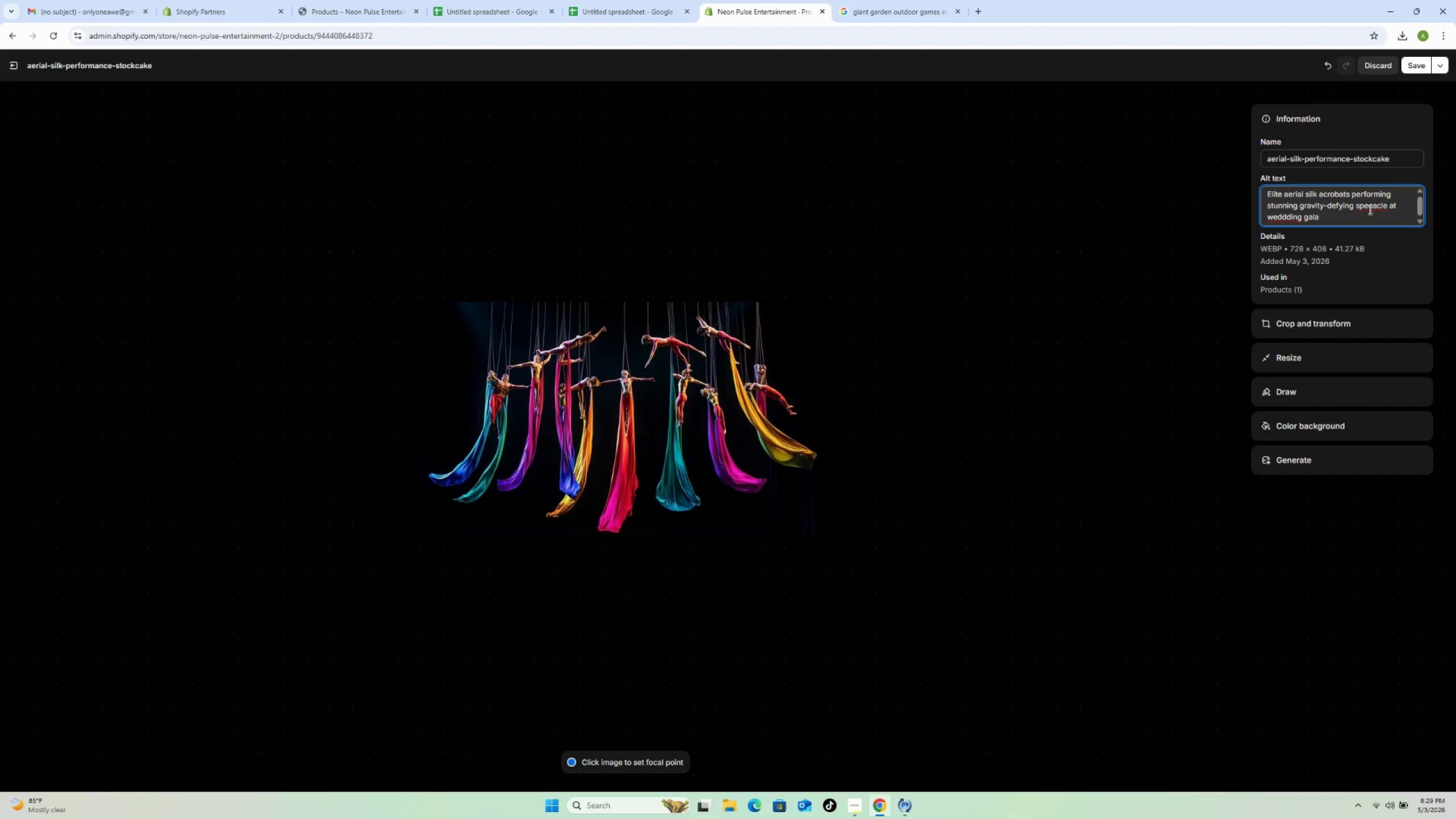 
left_click([1371, 208])
 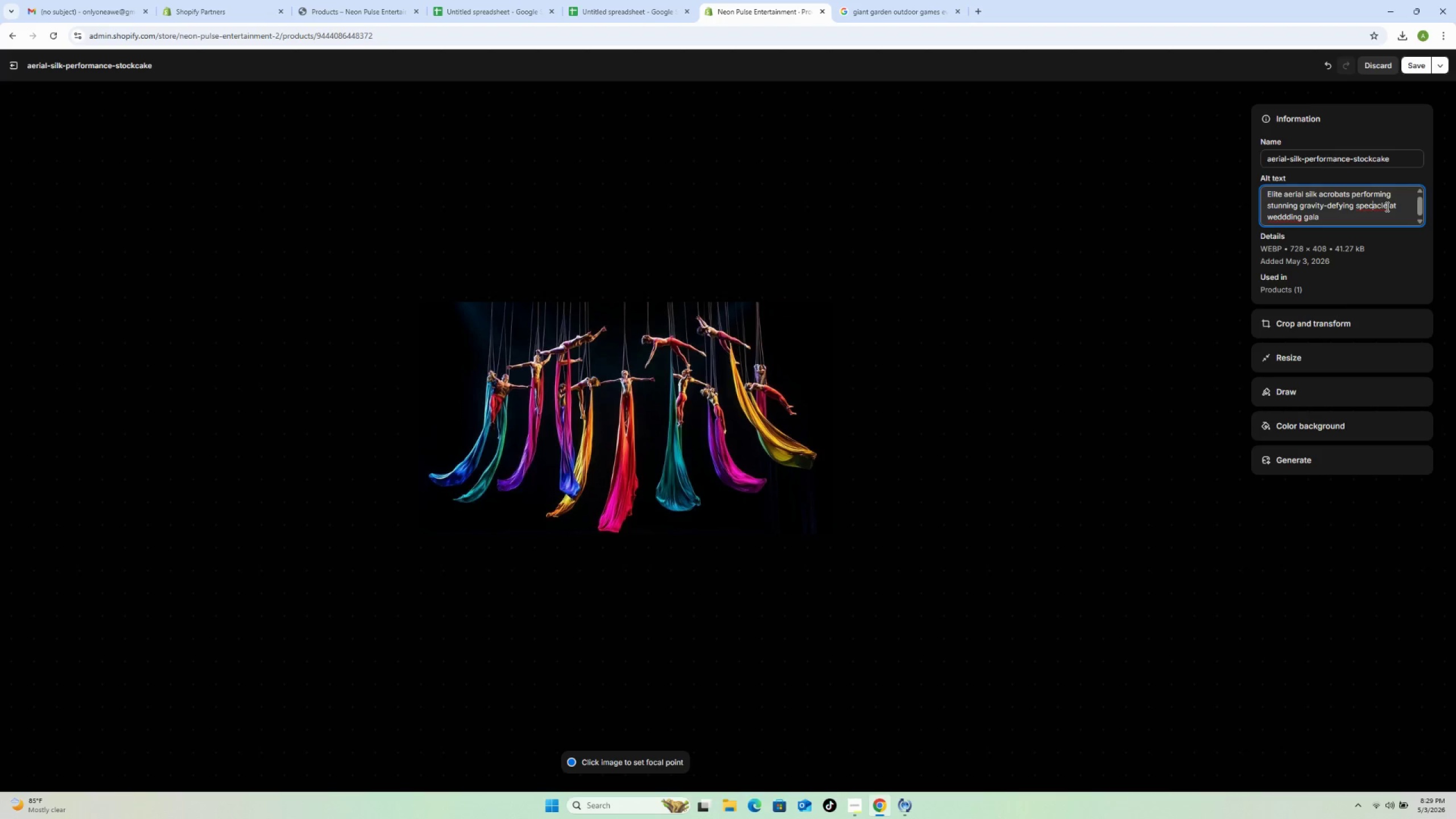 
key(T)
 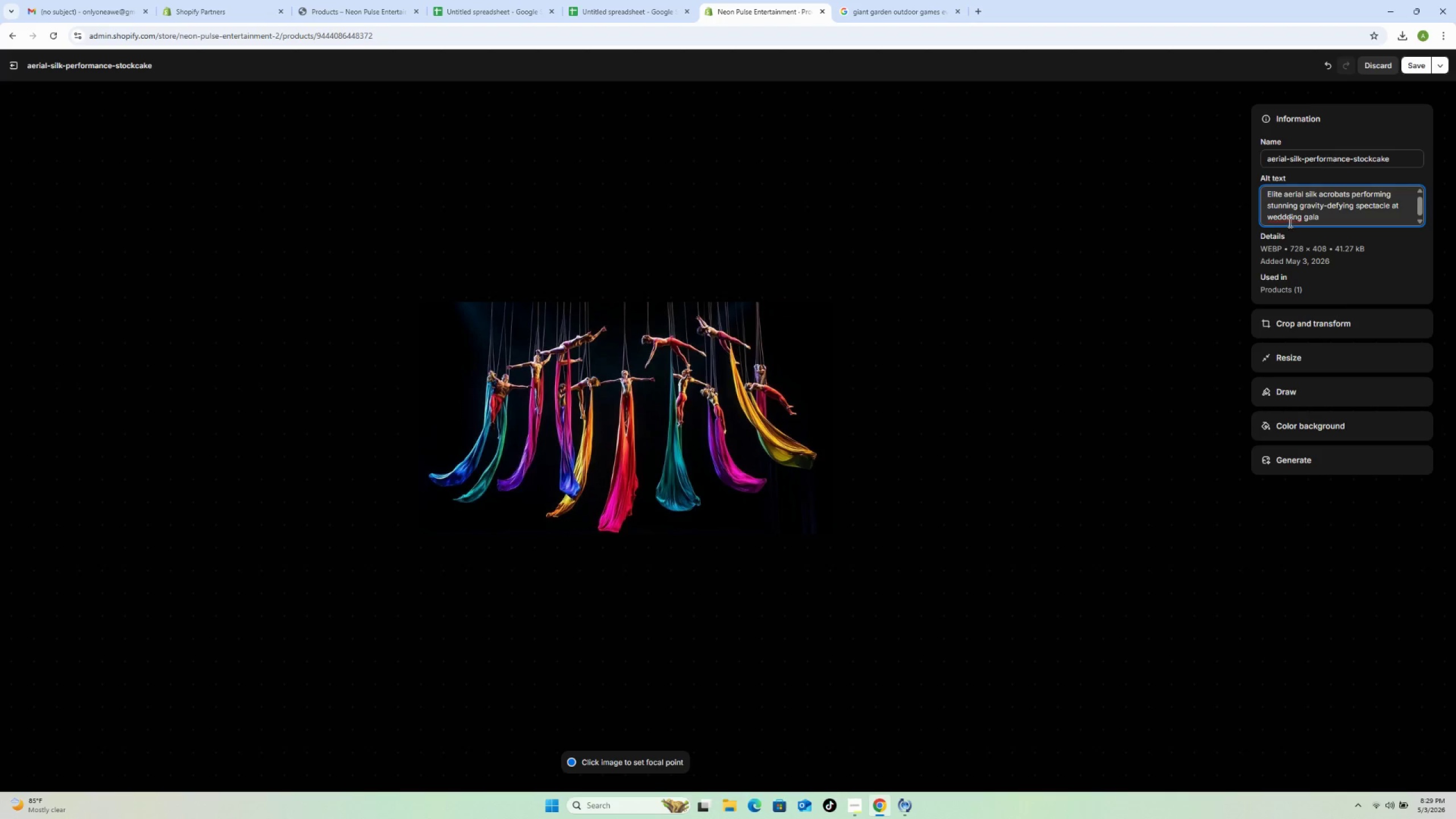 
left_click([1287, 217])
 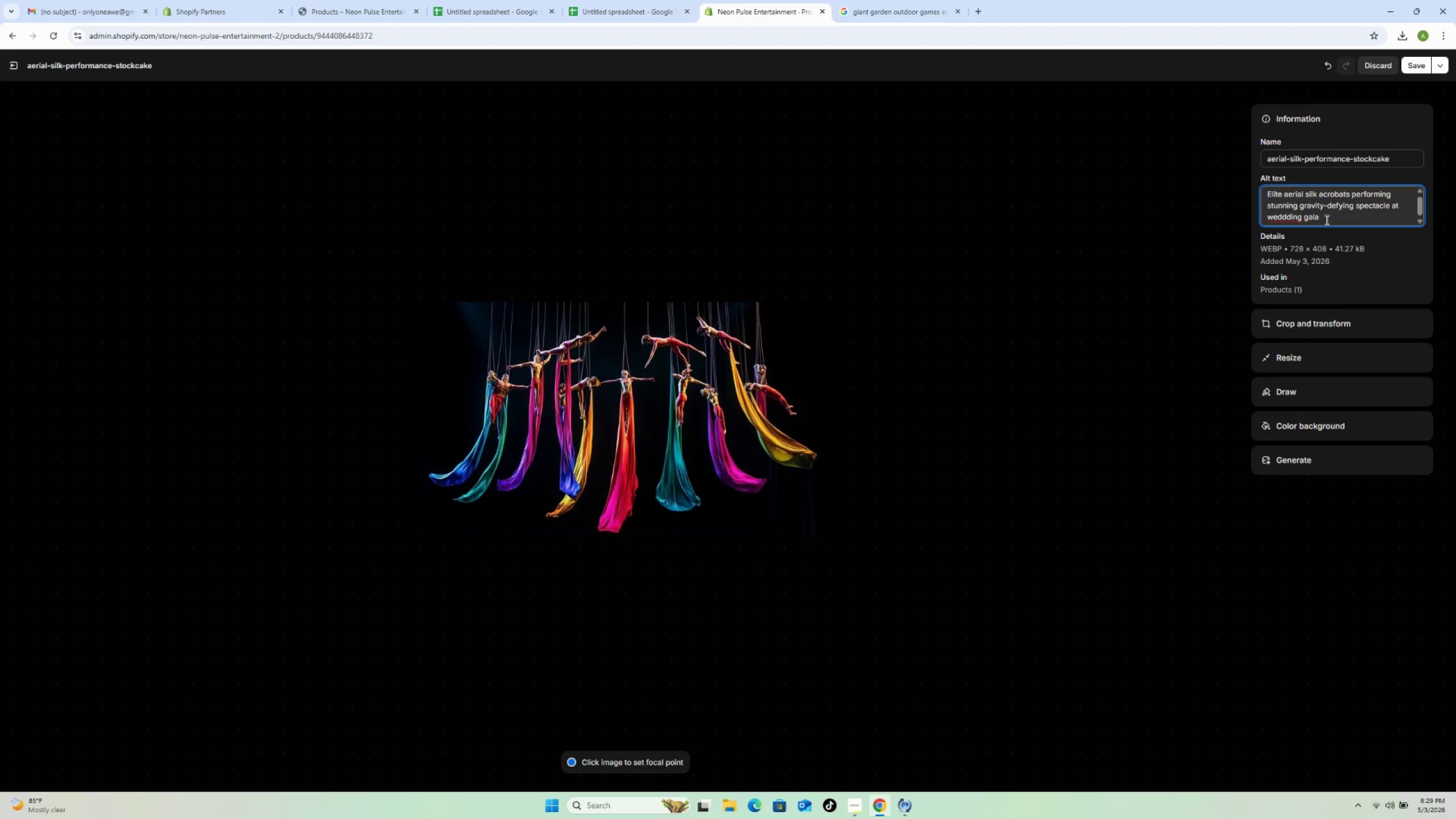 
key(Backspace)
 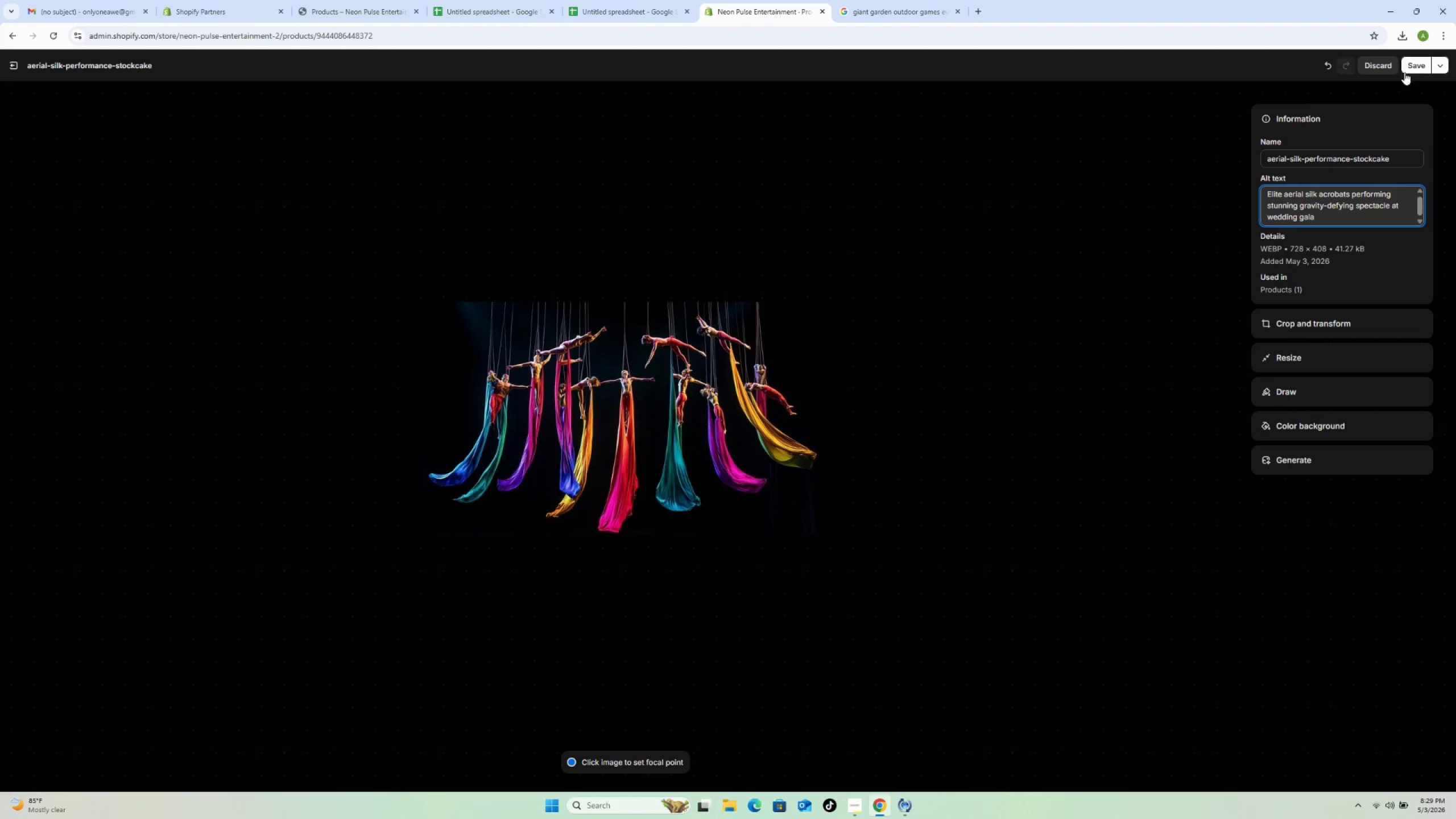 
left_click([1413, 66])
 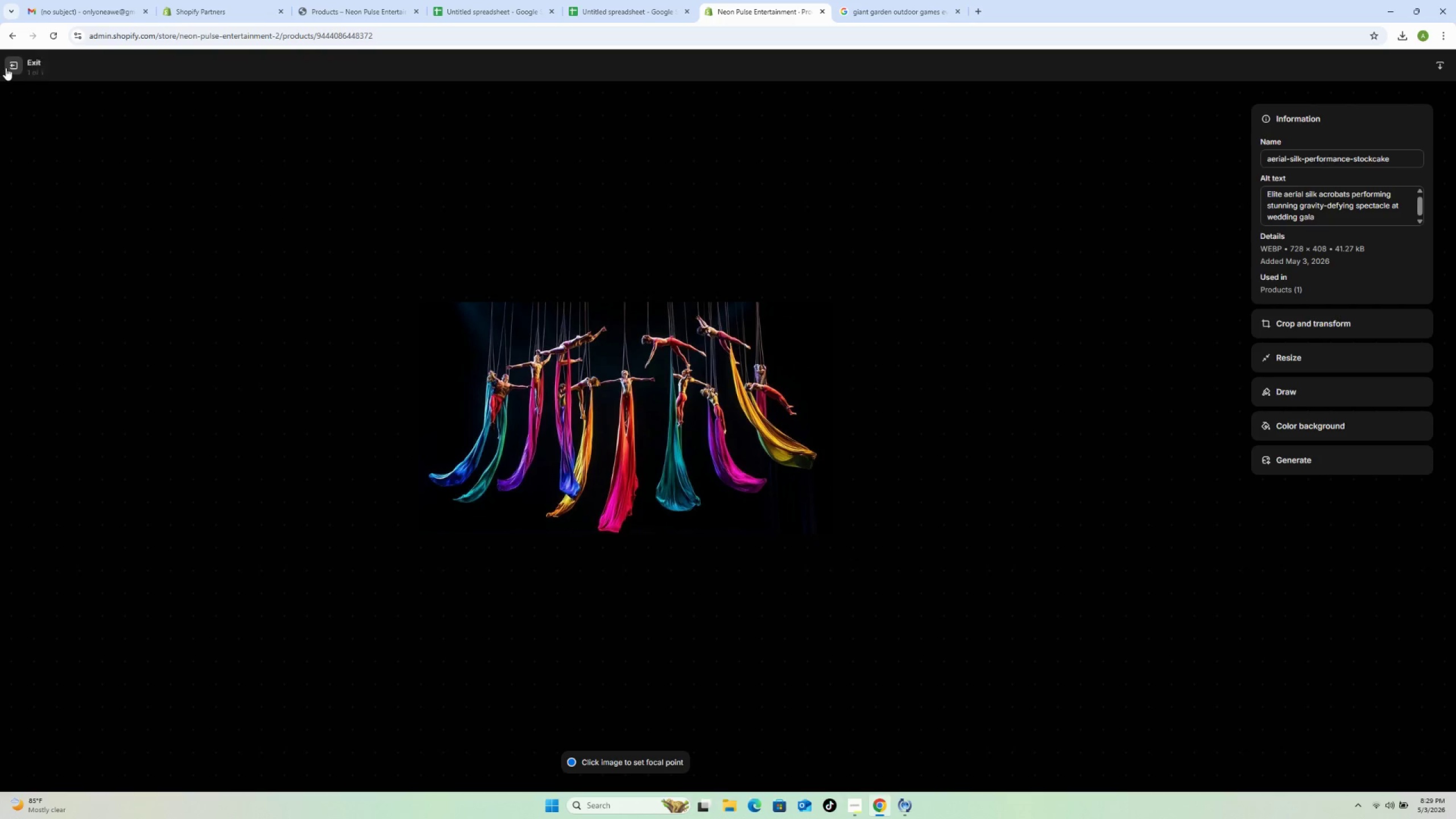 
left_click([9, 68])
 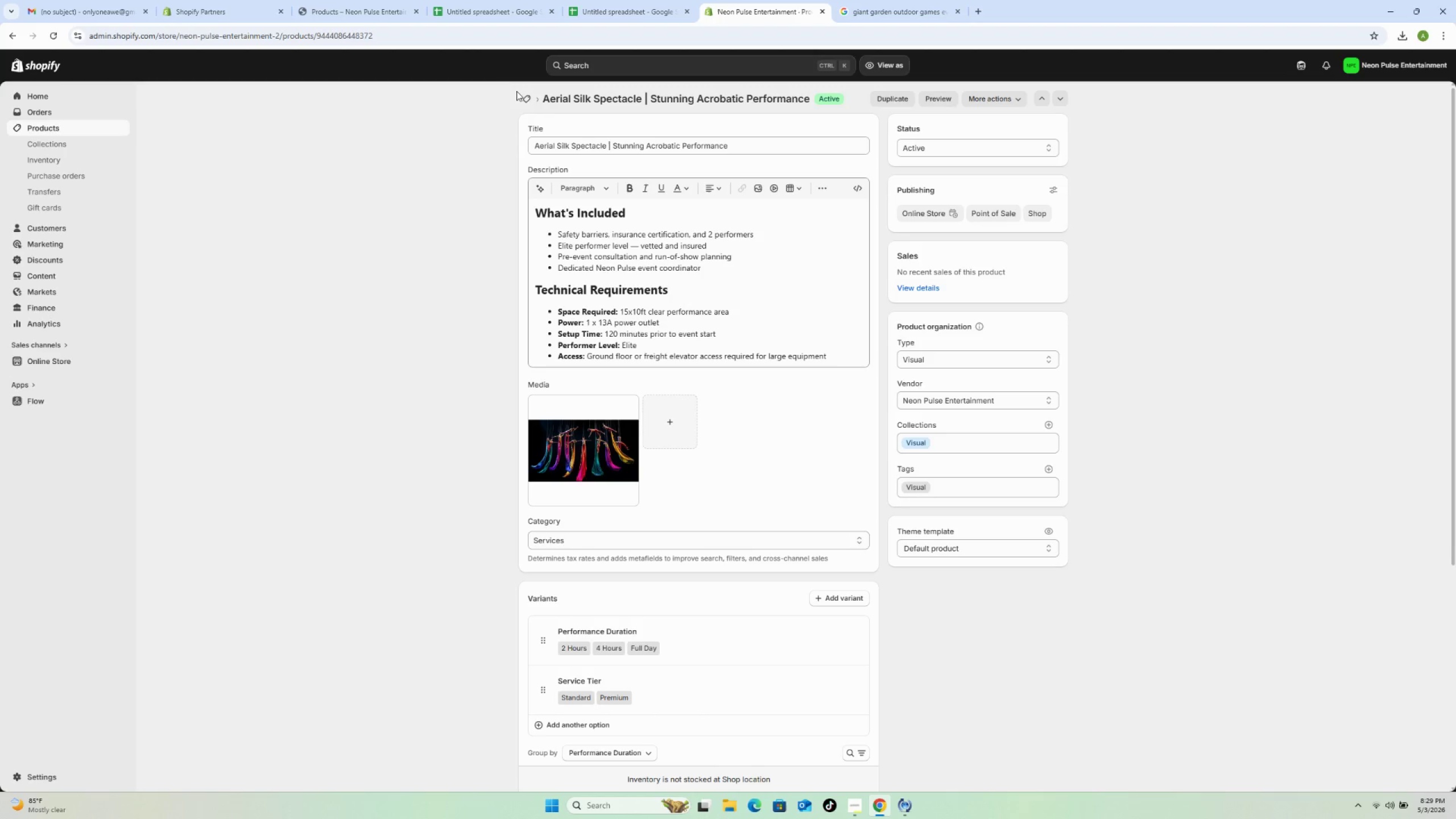 
left_click([523, 98])
 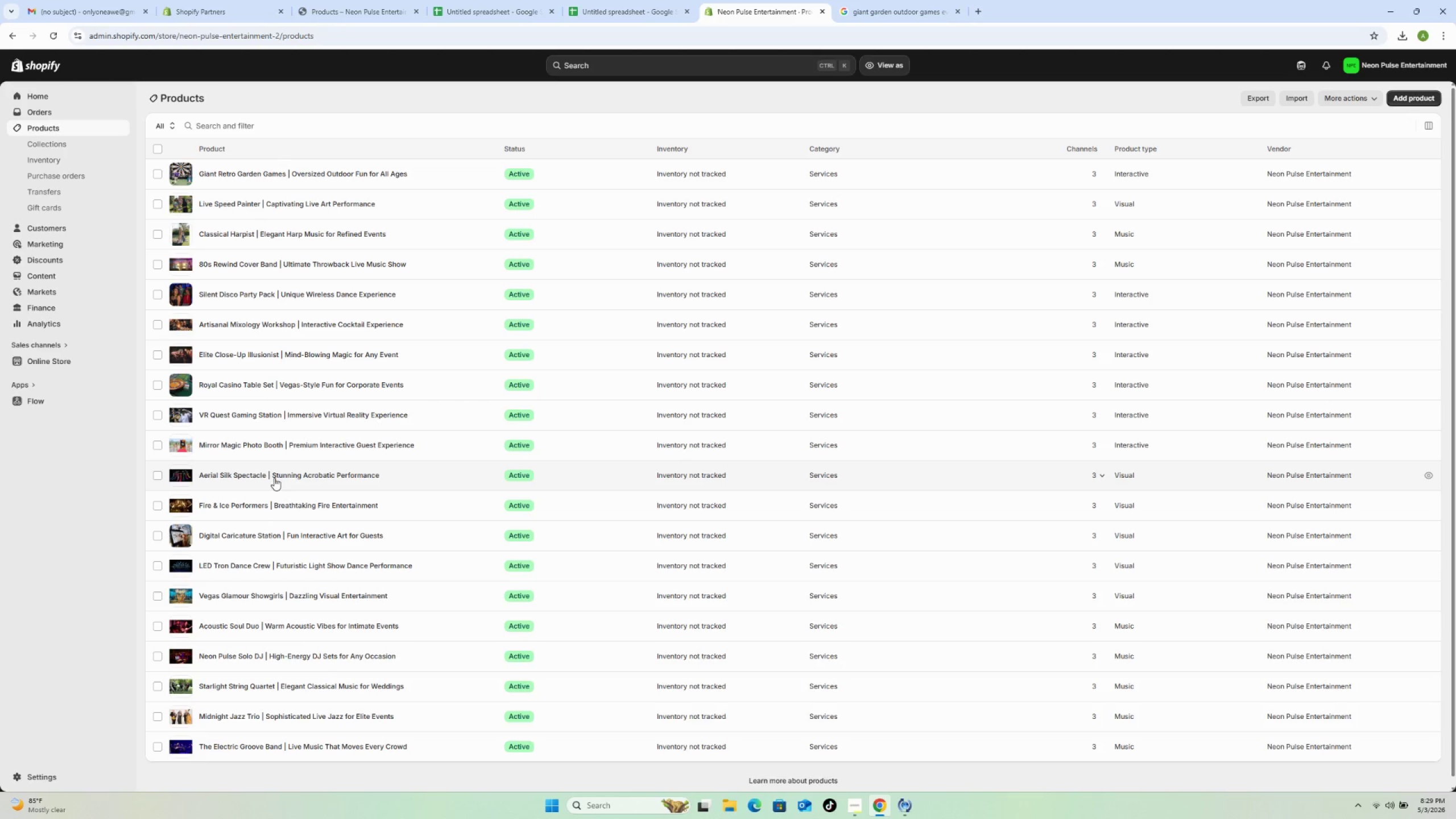 
wait(6.97)
 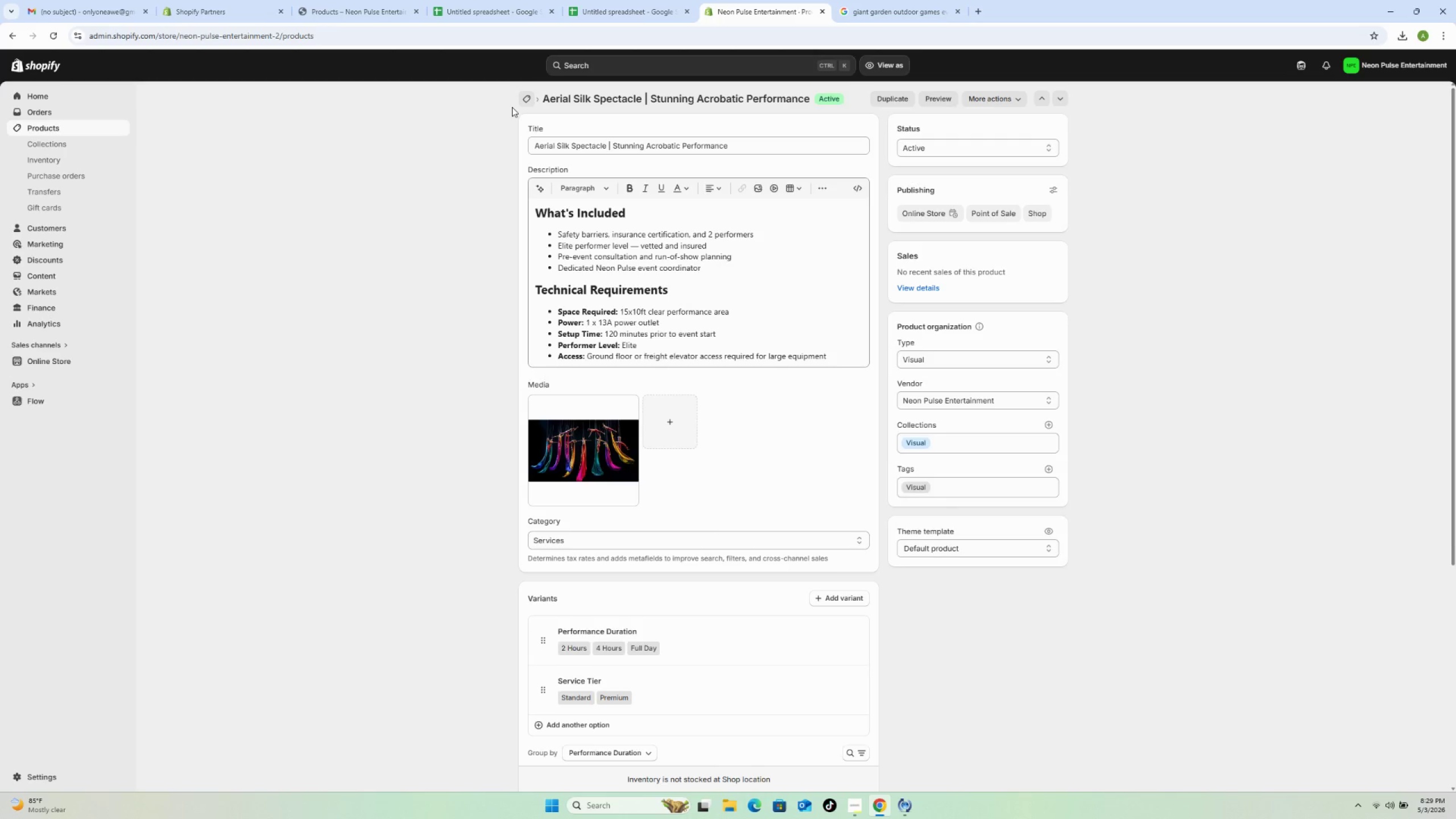 
left_click([438, 449])
 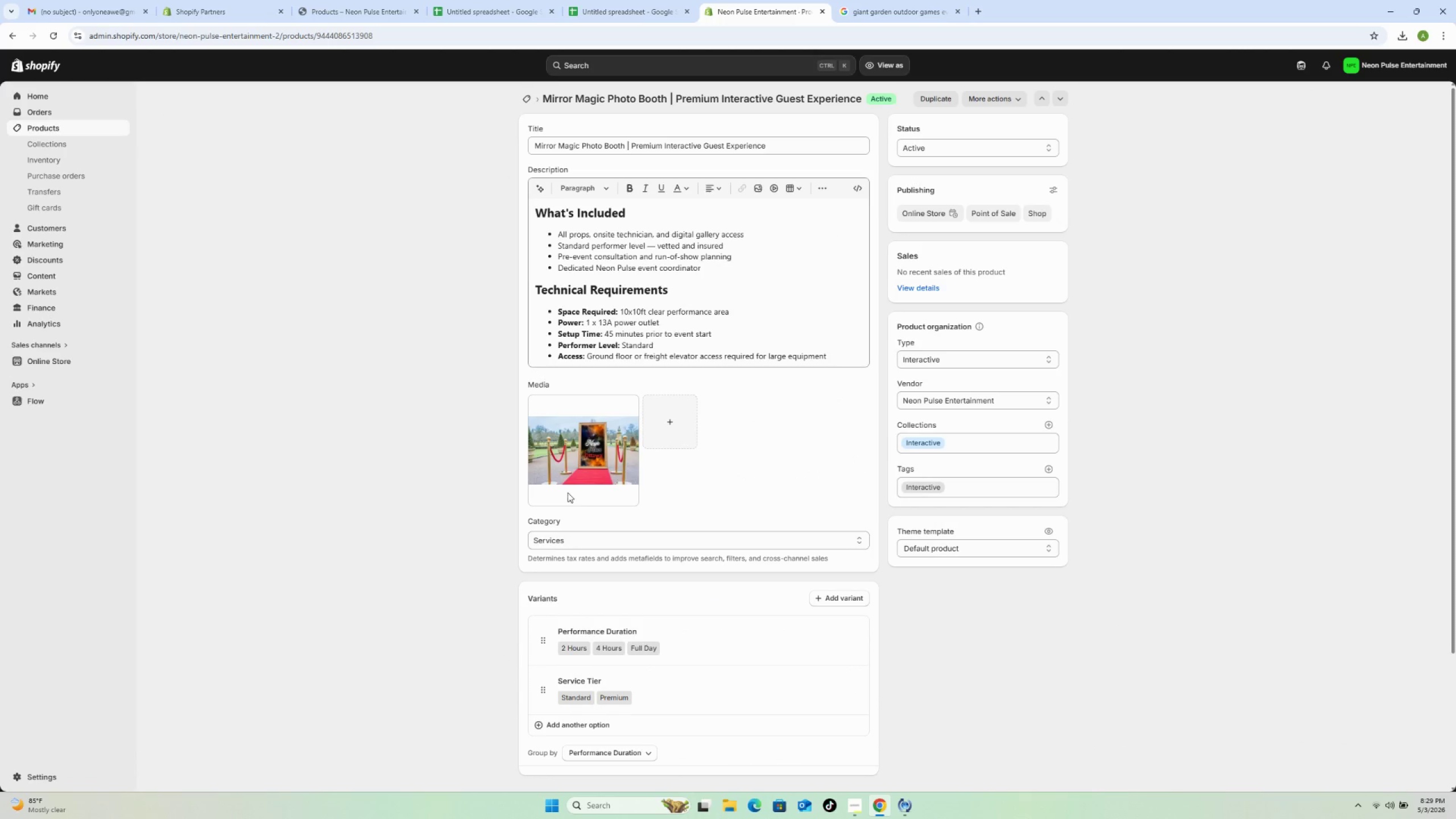 
wait(5.27)
 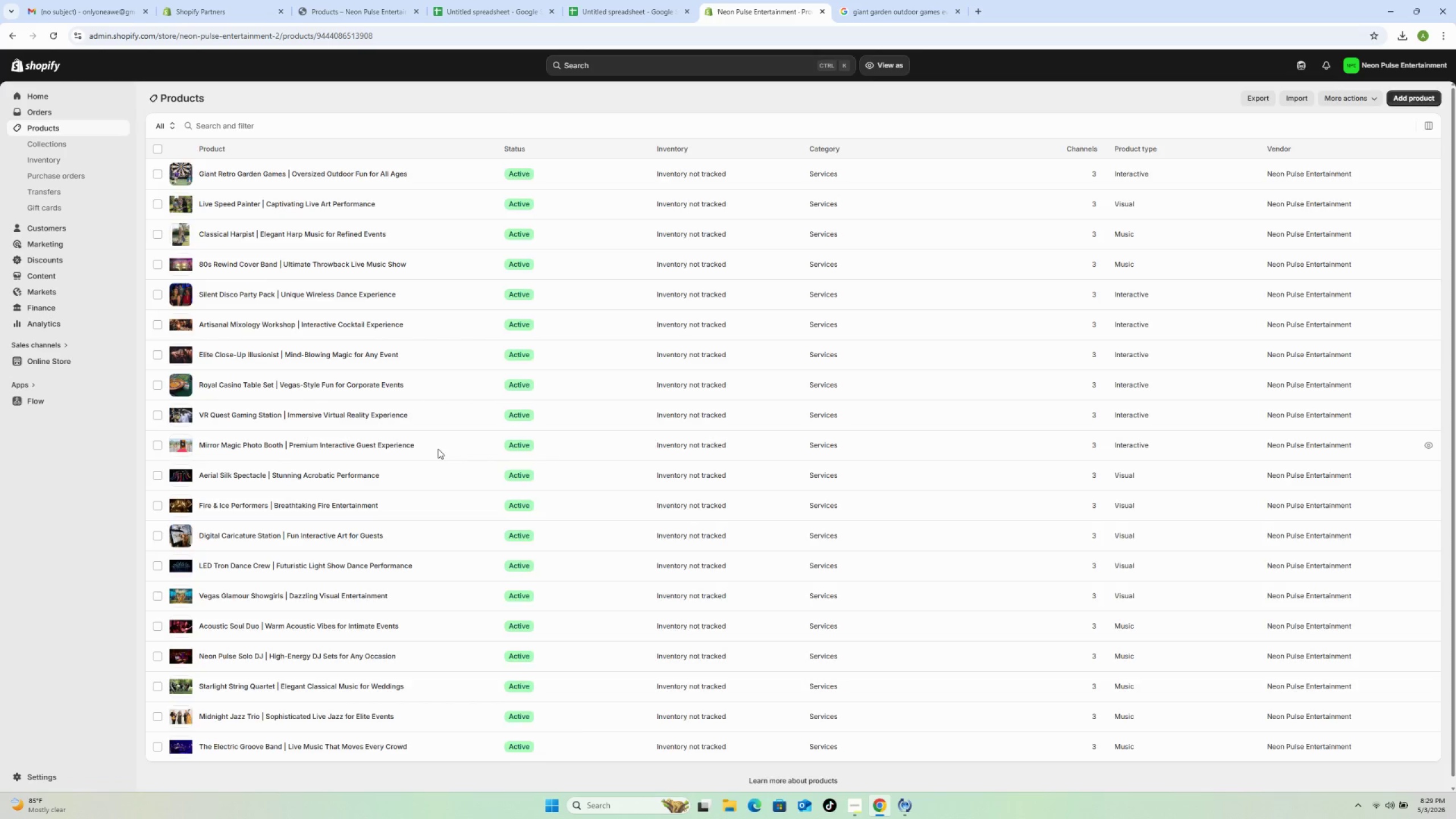 
left_click([589, 451])
 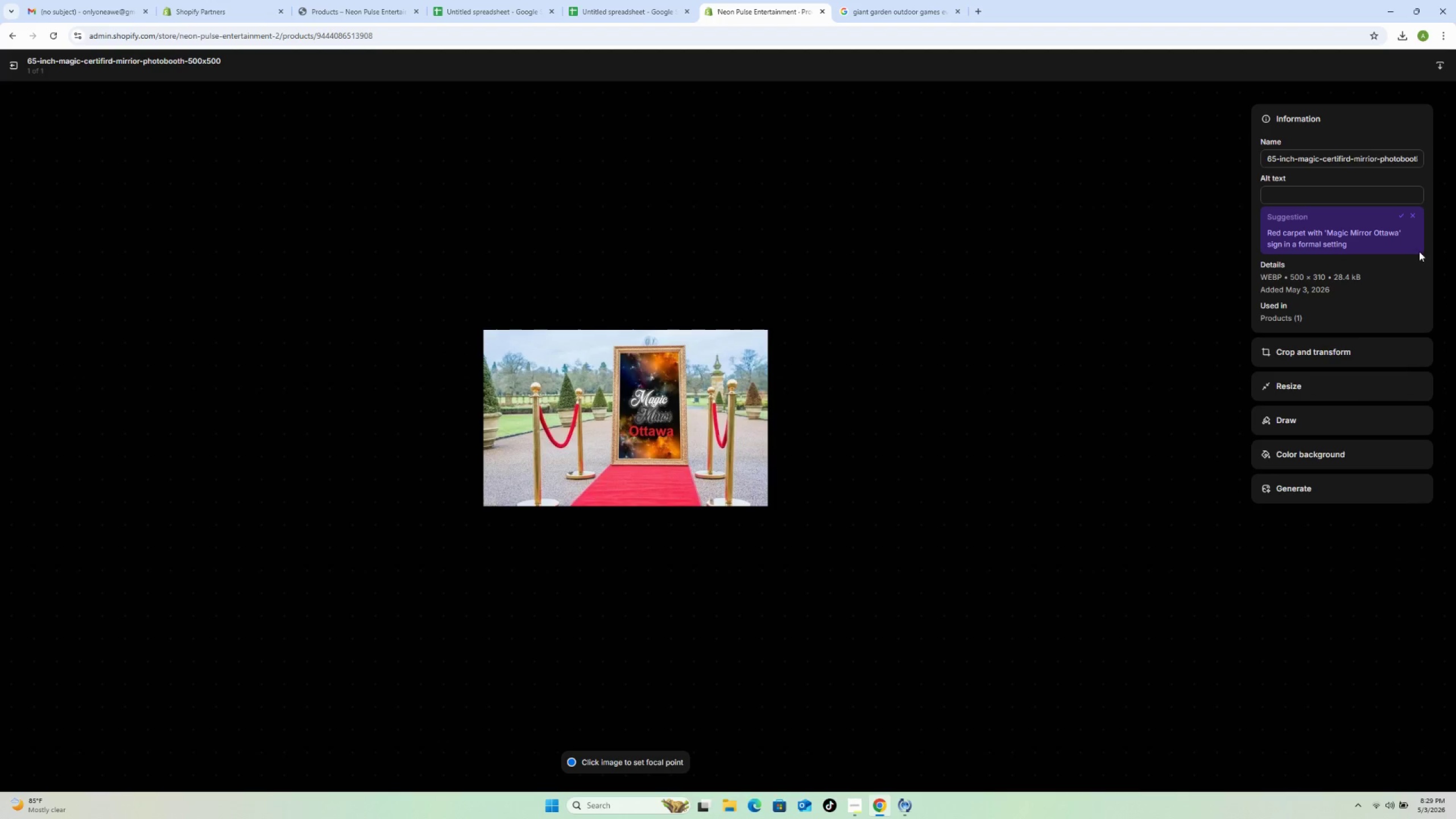 
left_click([1344, 197])
 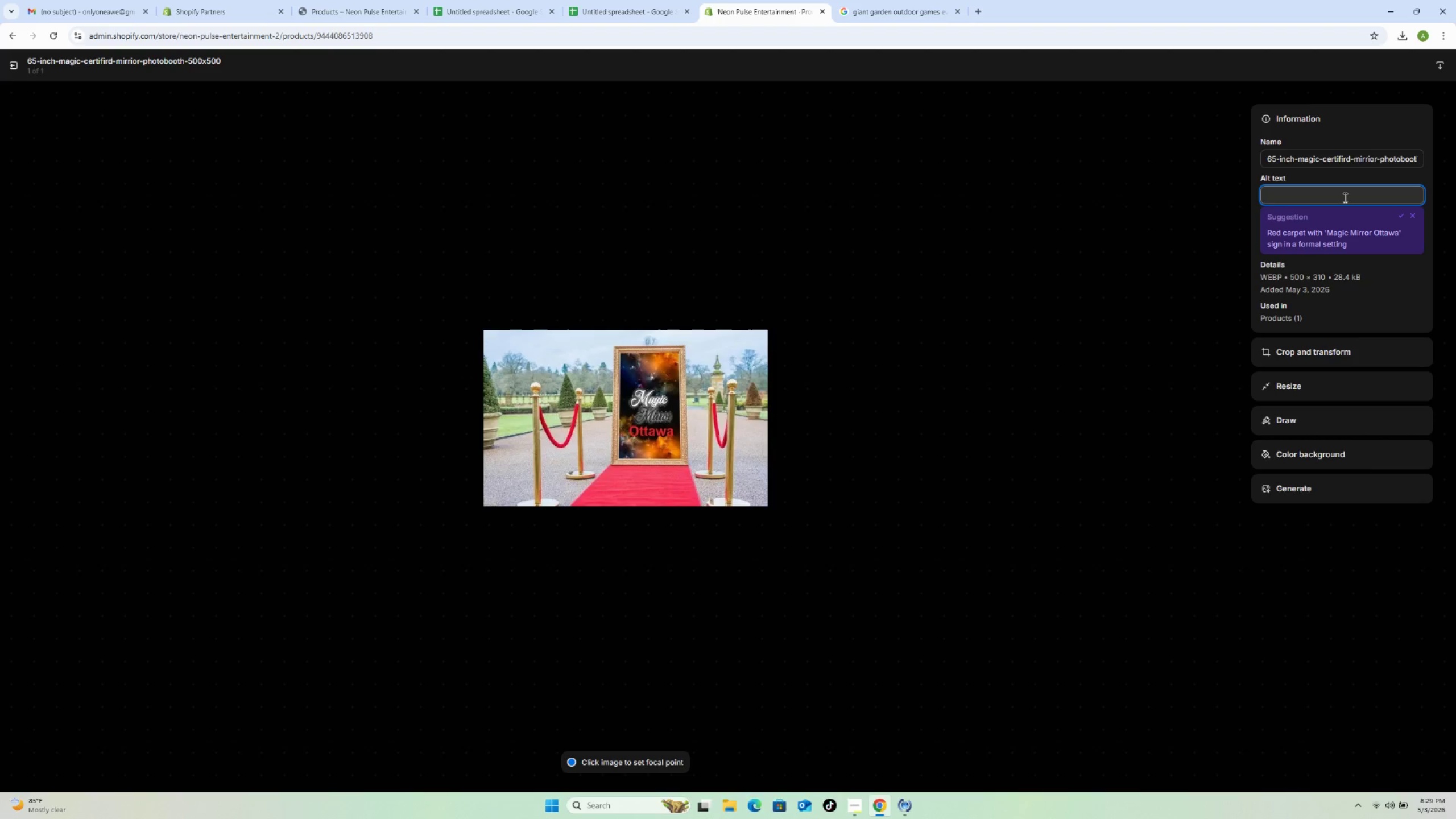 
wait(8.0)
 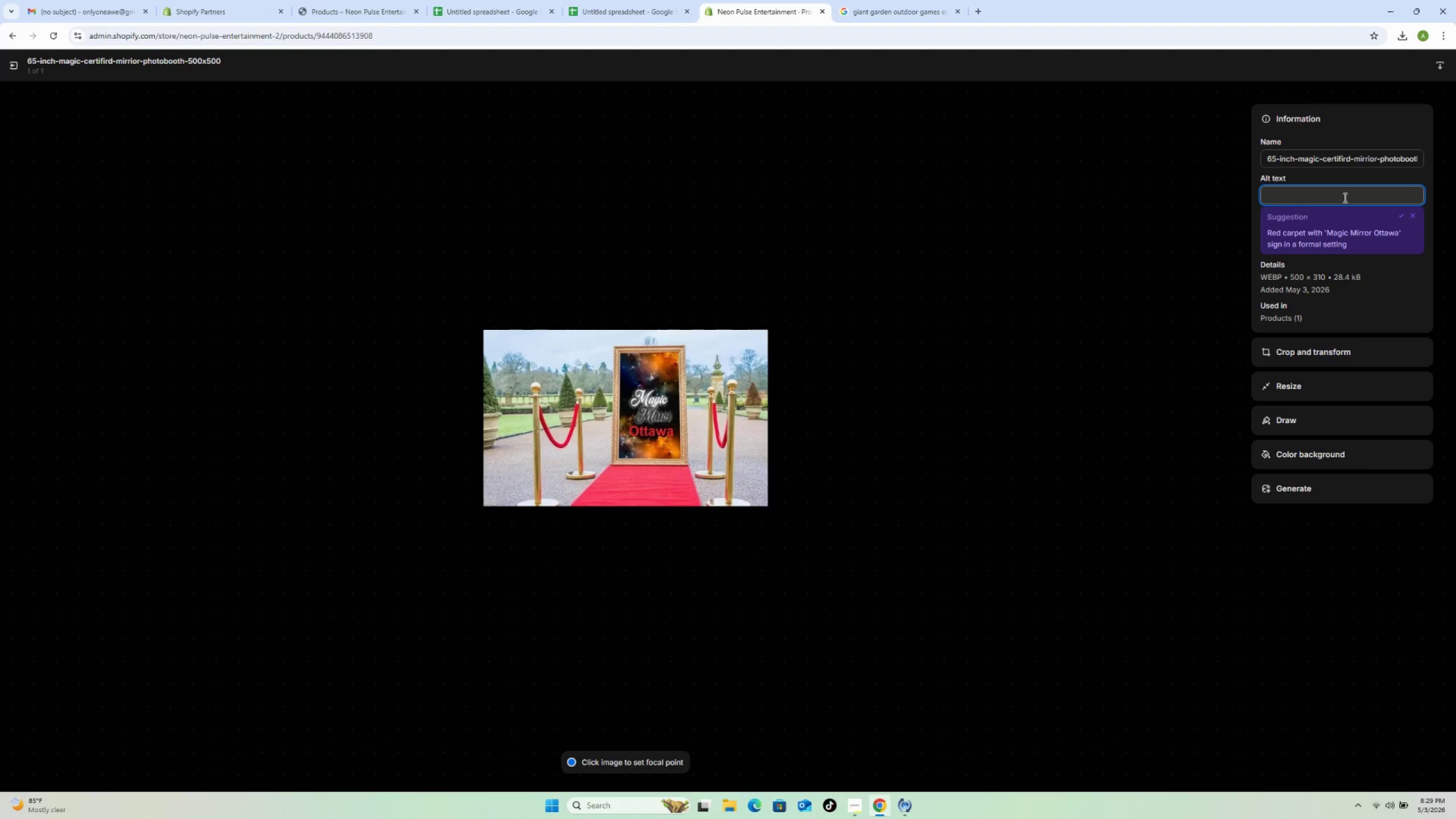 
type(Interactive mirror photo booth with props )
 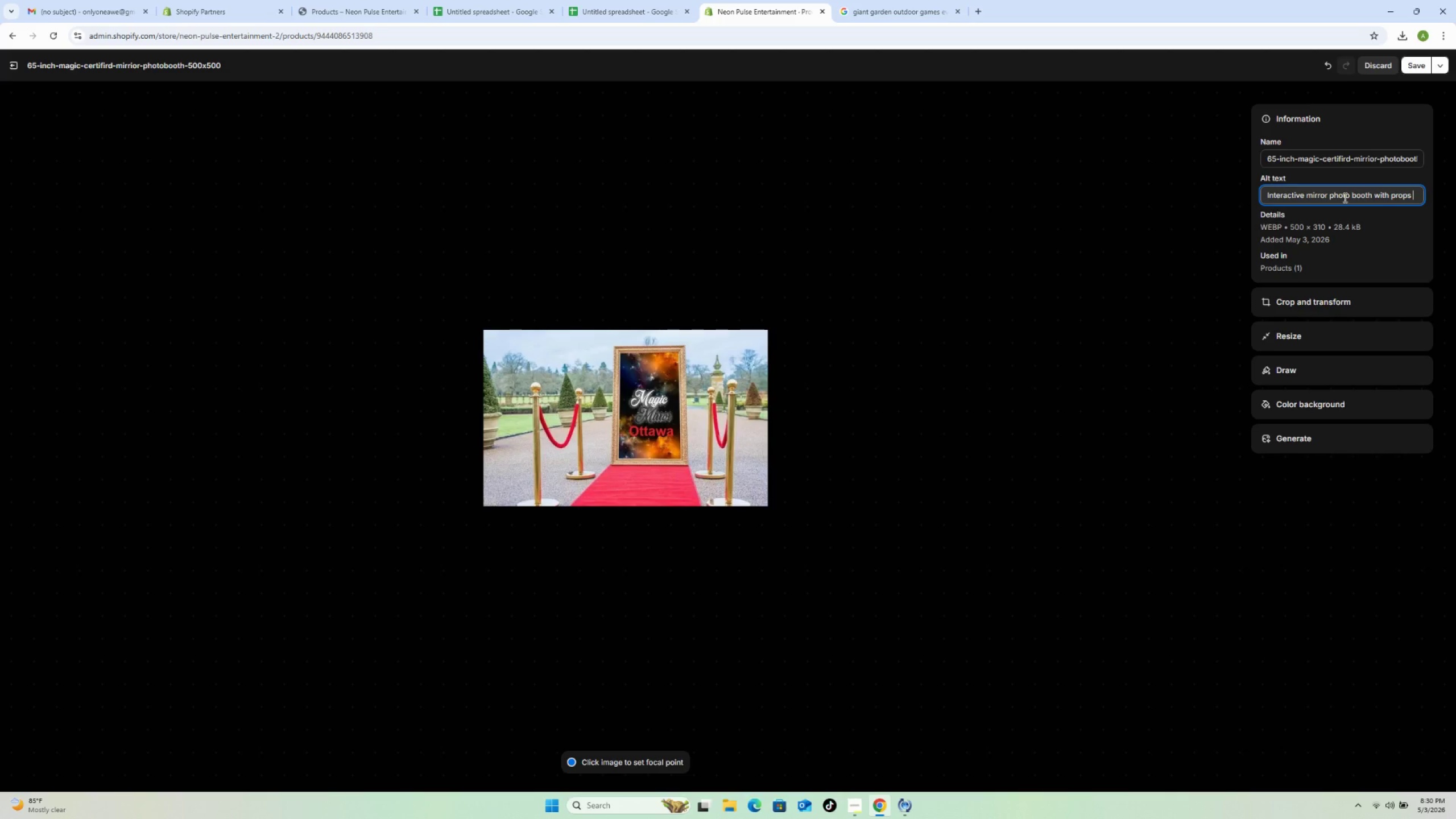 
type(and onsite technician )
 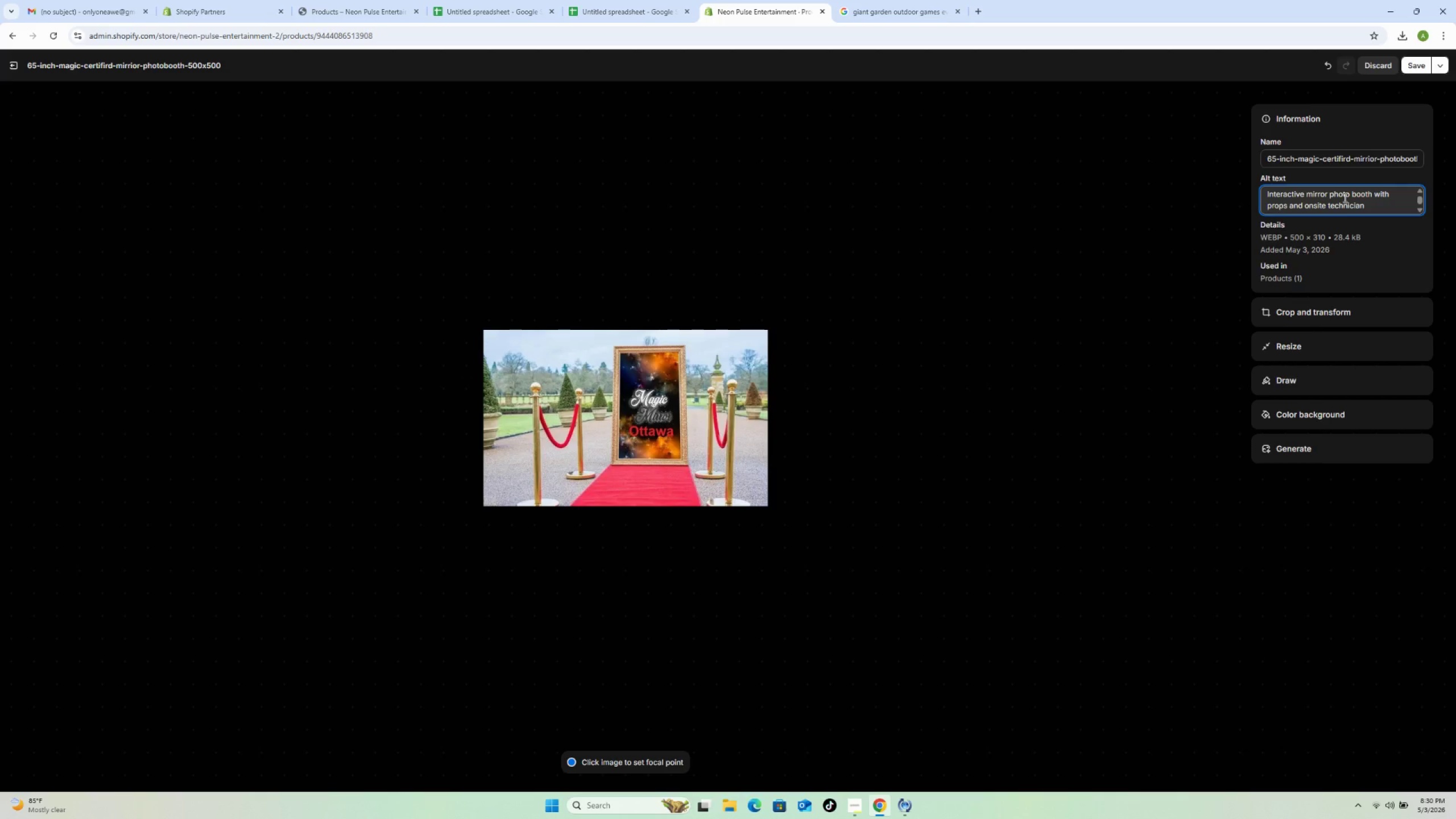 
wait(13.05)
 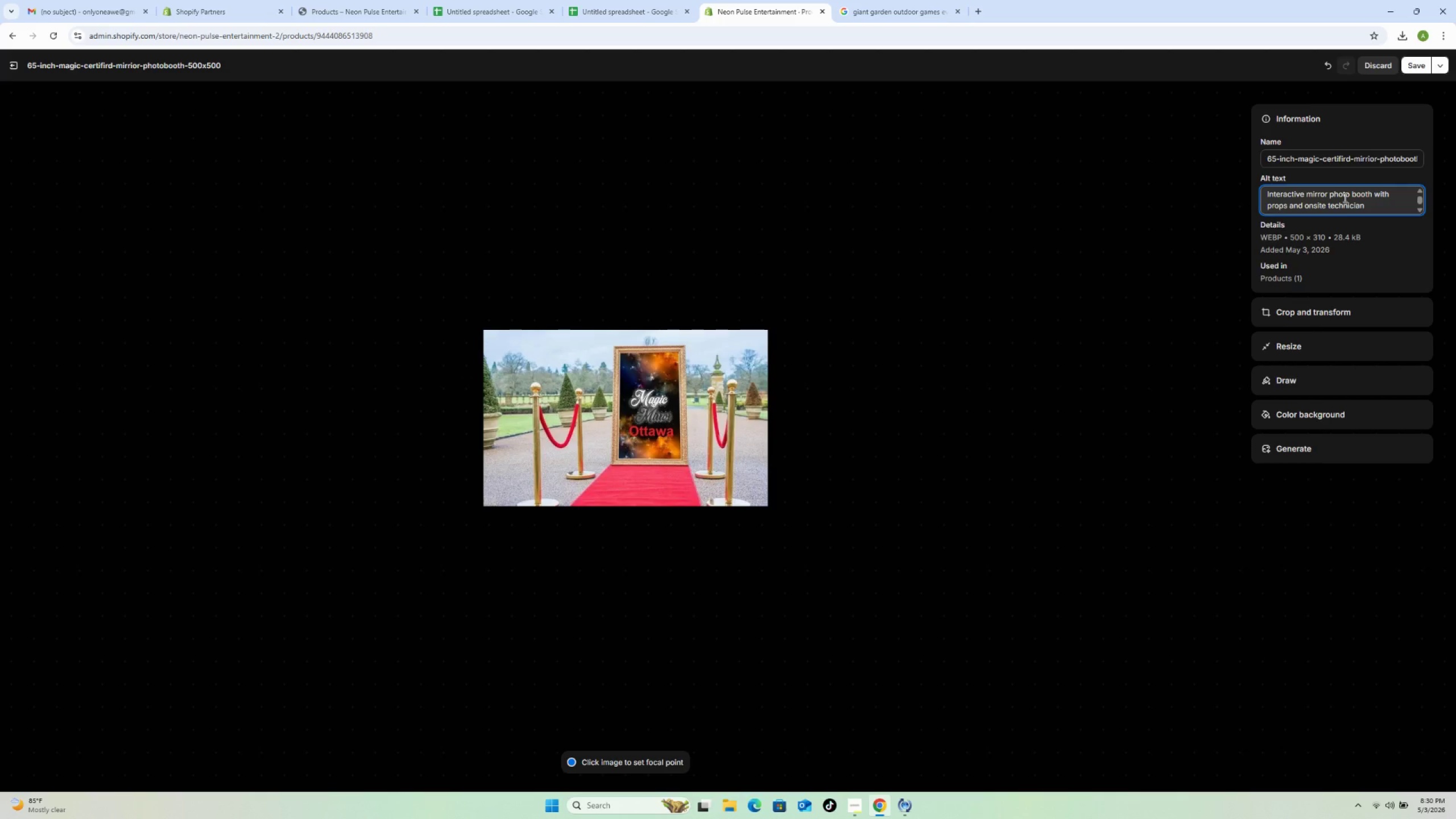 
type(at wedding reception)
 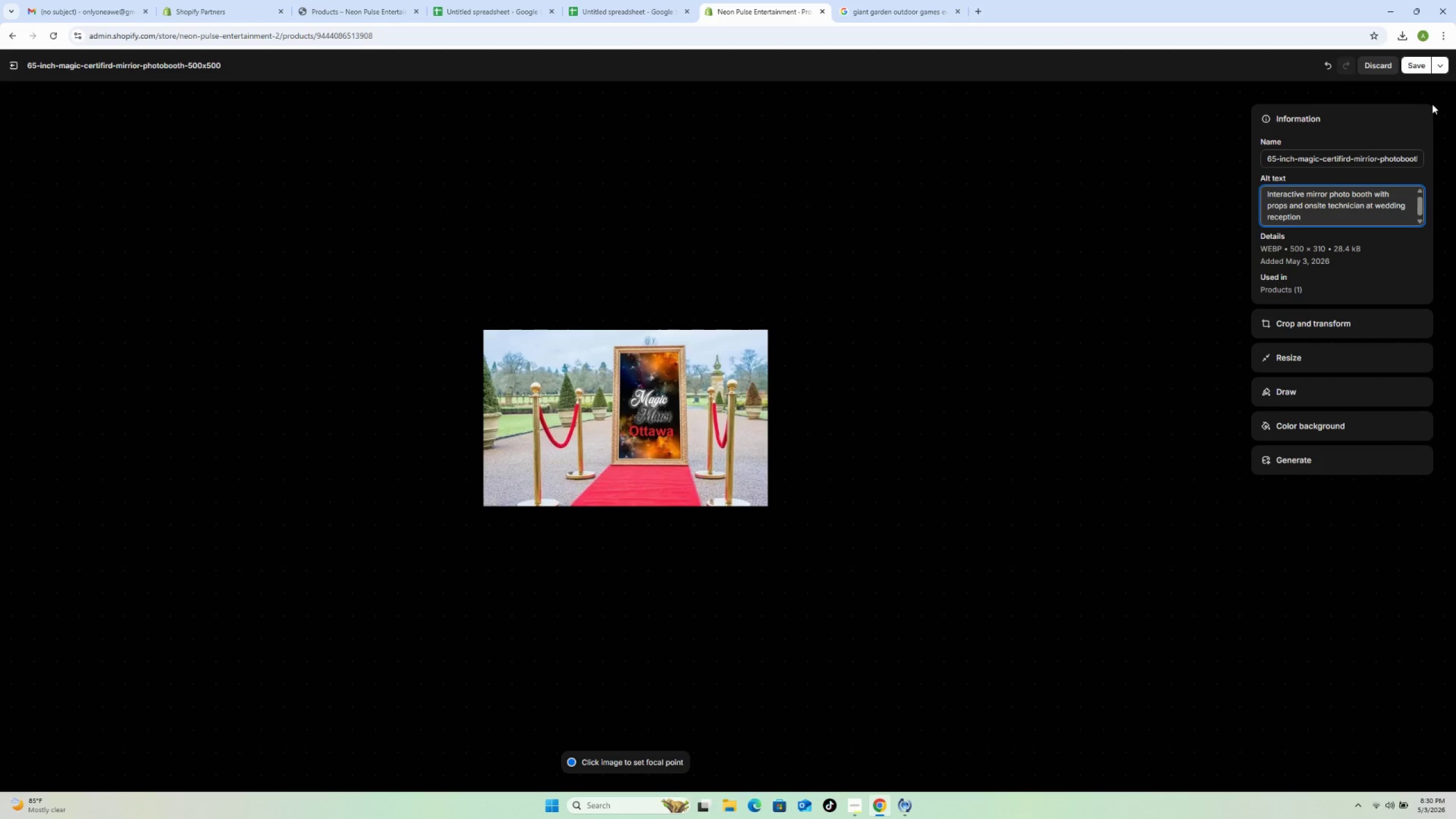 
left_click([1412, 61])
 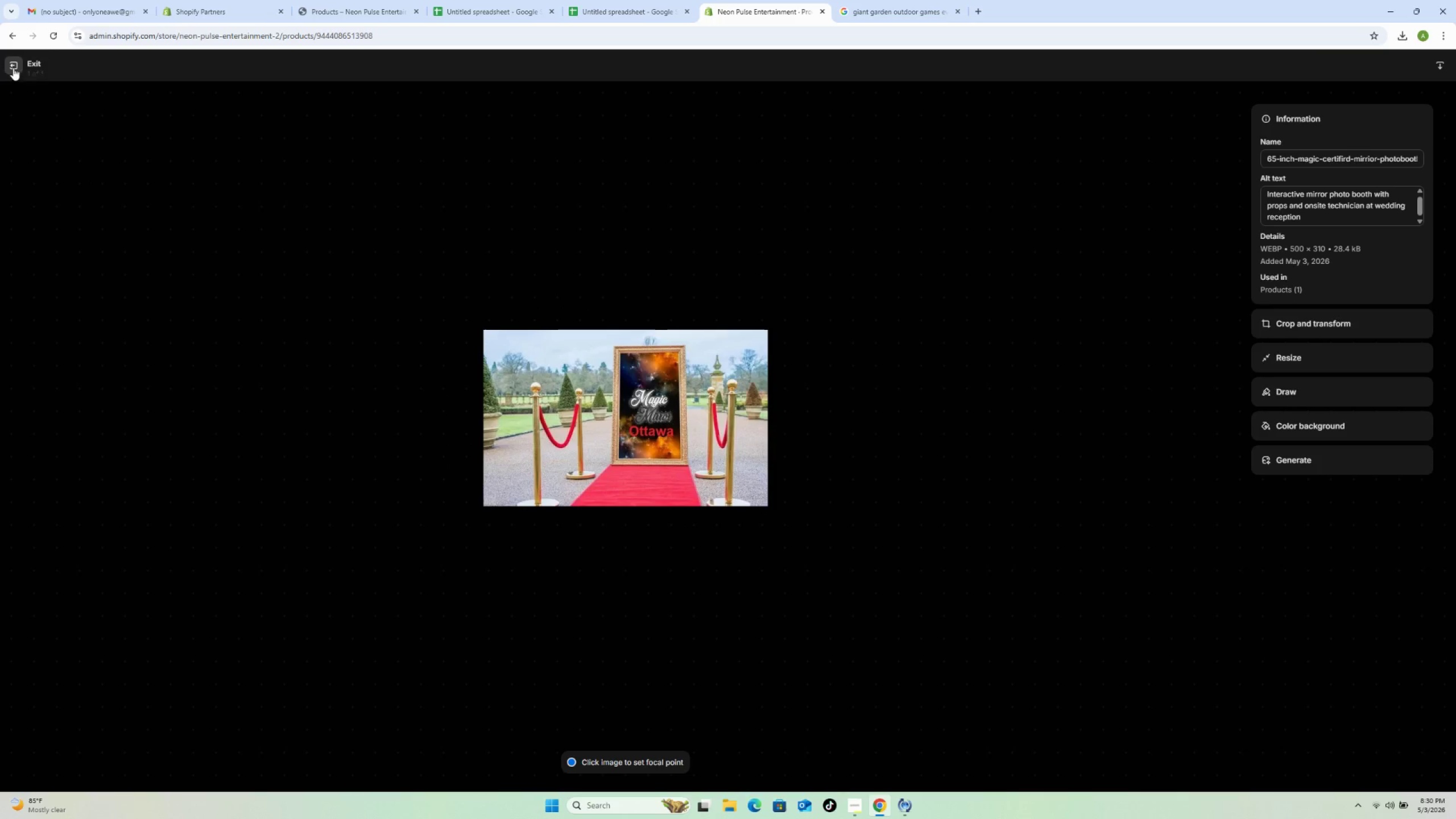 
left_click([11, 68])
 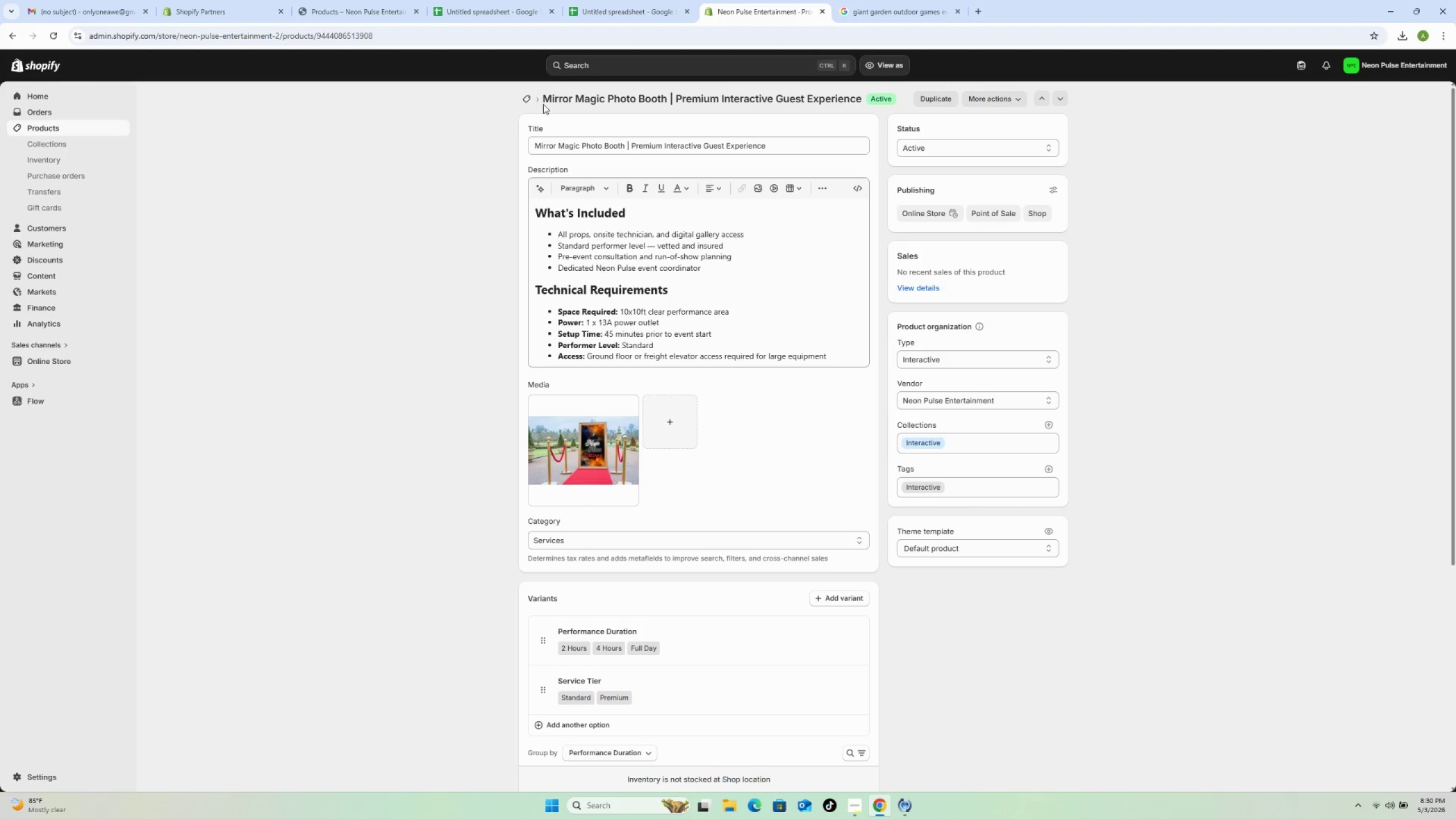 
left_click([524, 100])
 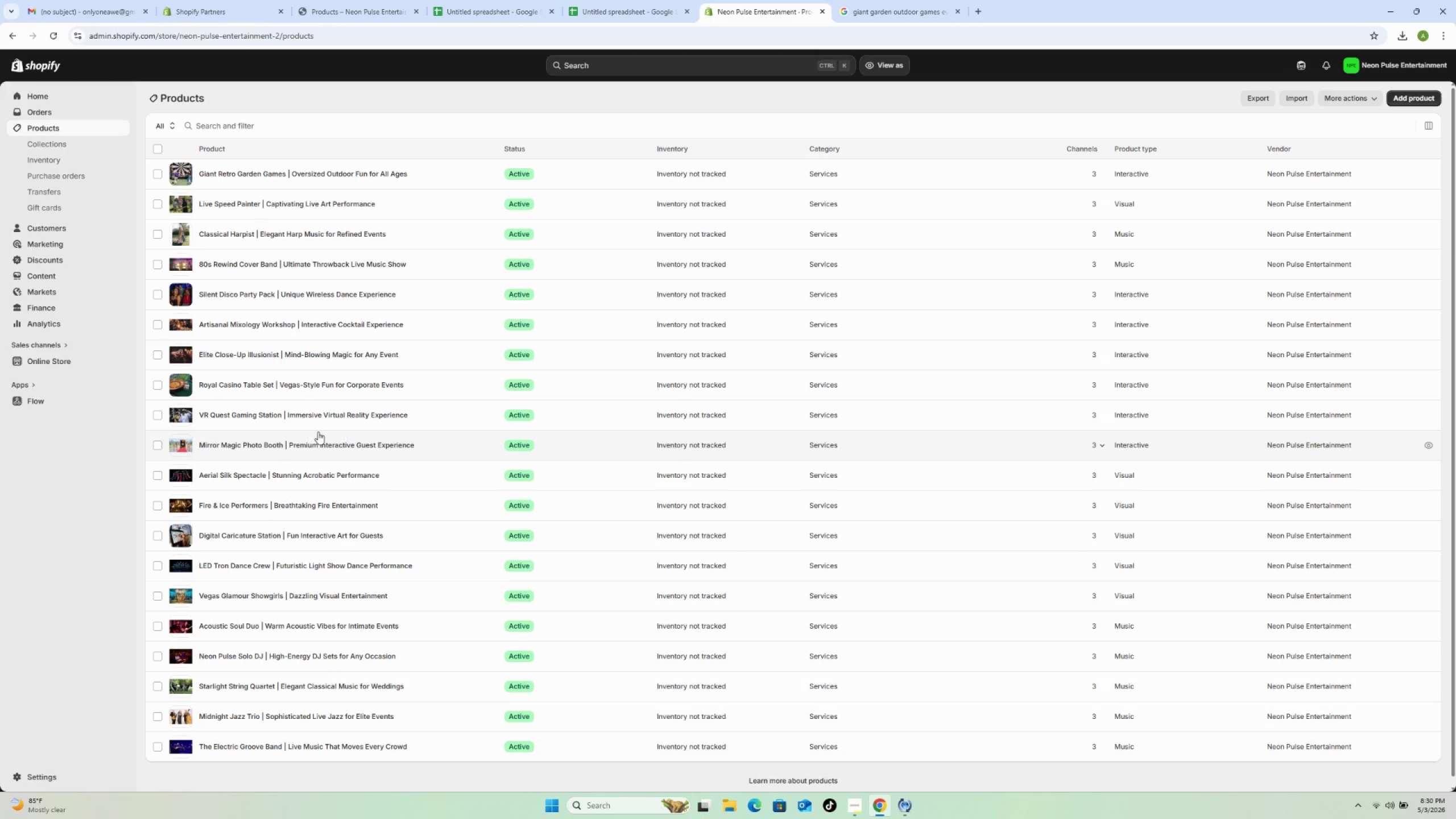 
wait(5.45)
 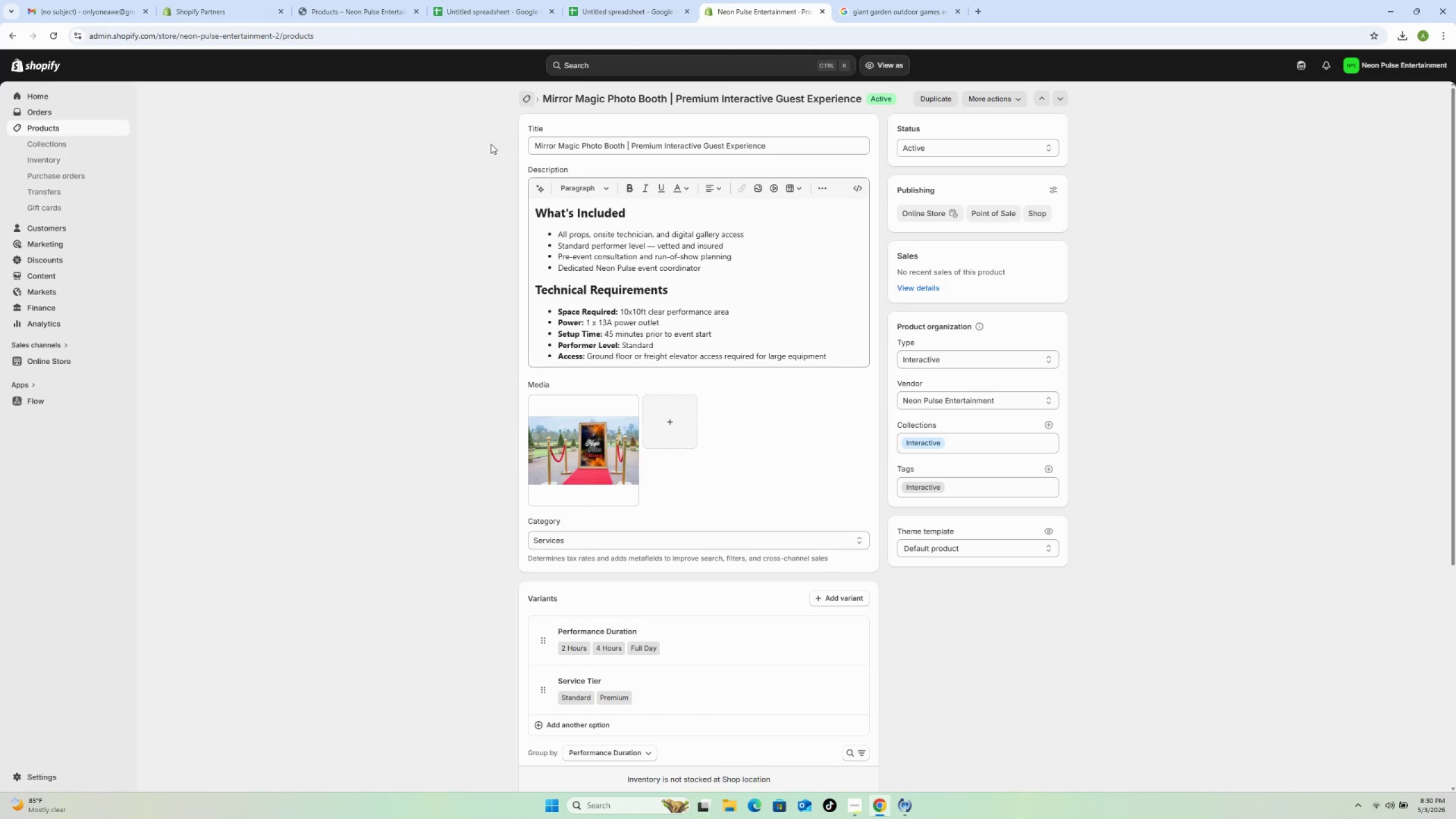 
left_click([434, 410])
 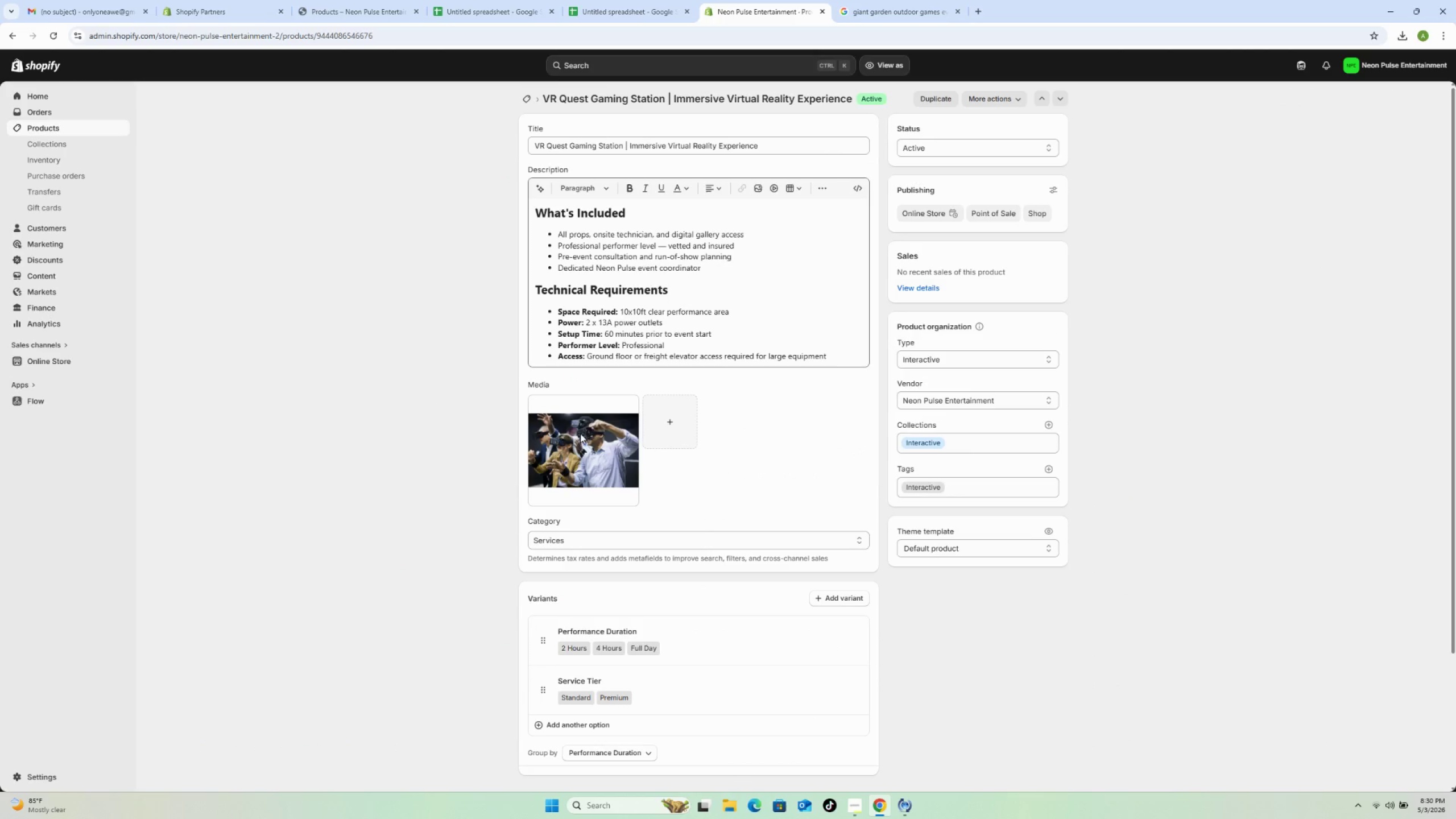 
wait(5.44)
 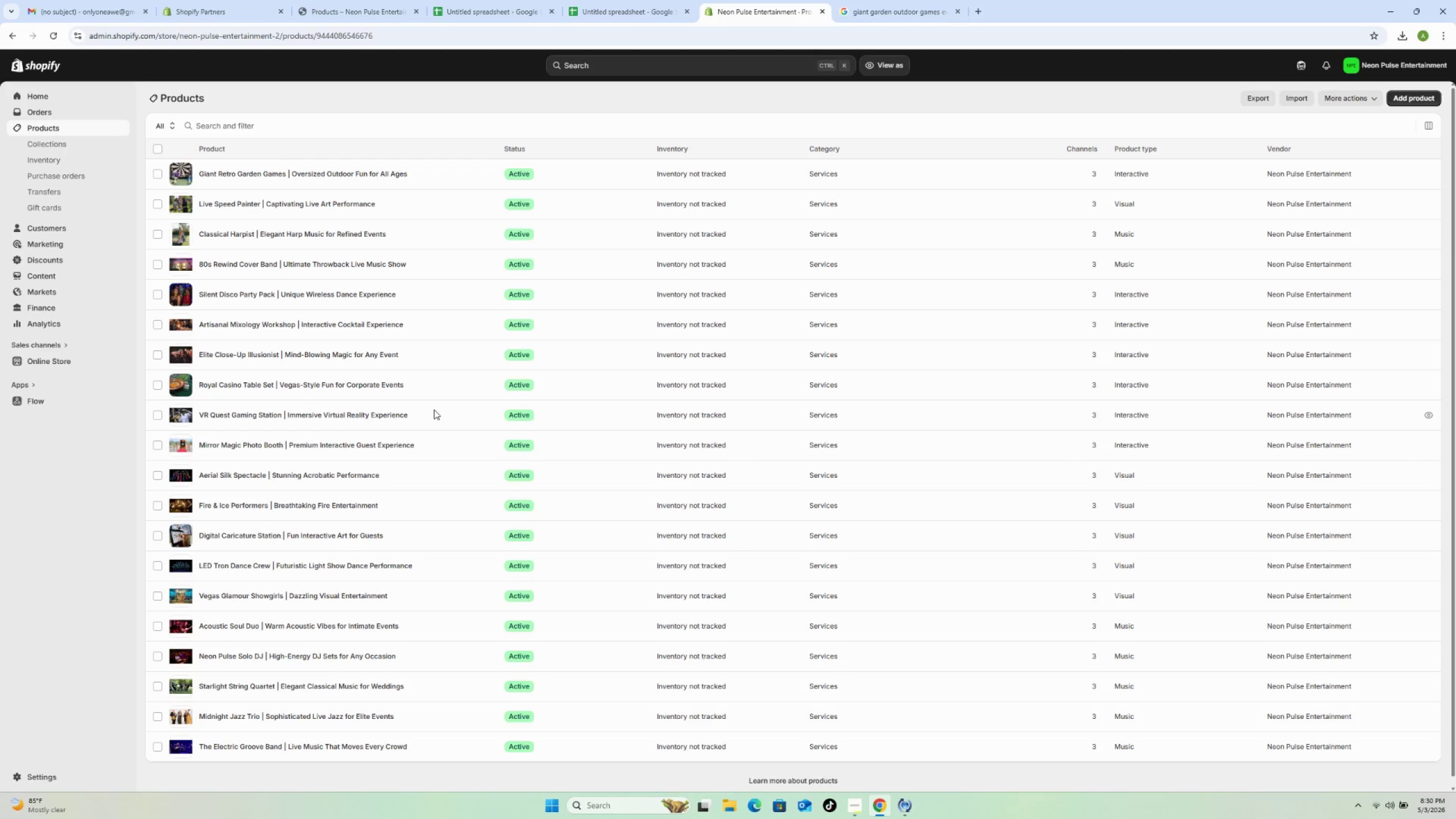 
left_click([577, 448])
 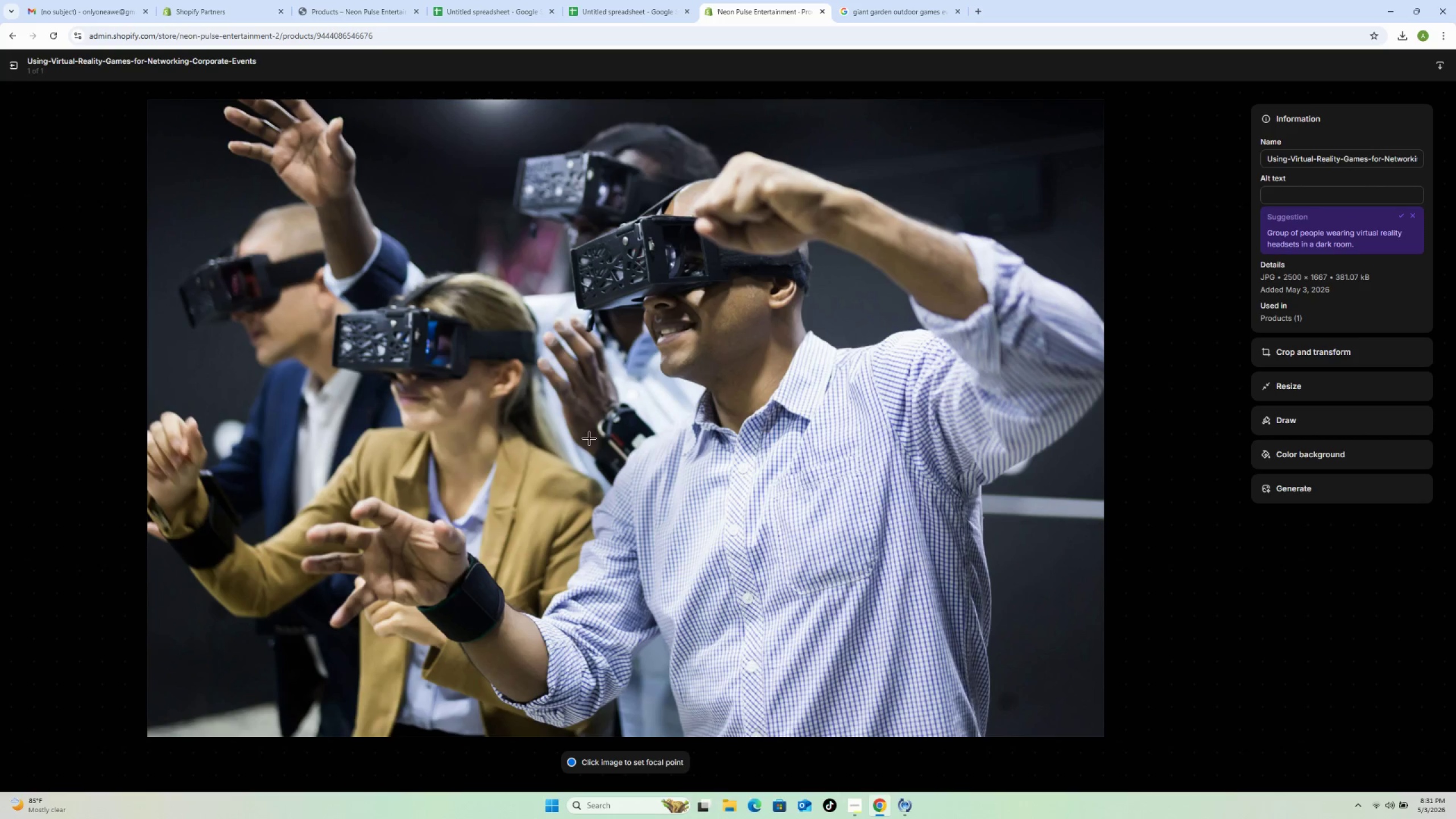 
wait(5.83)
 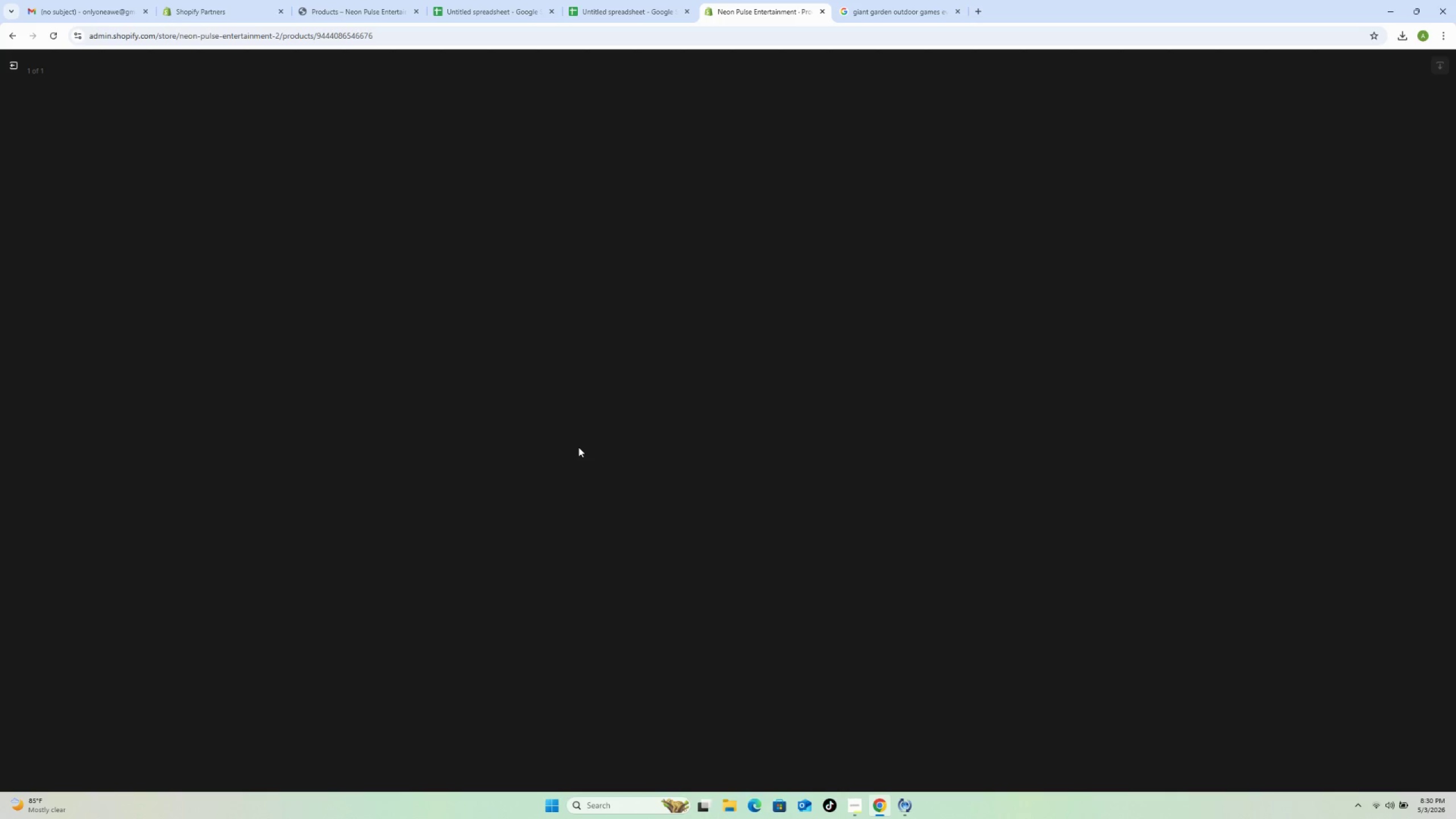 
left_click([1294, 205])
 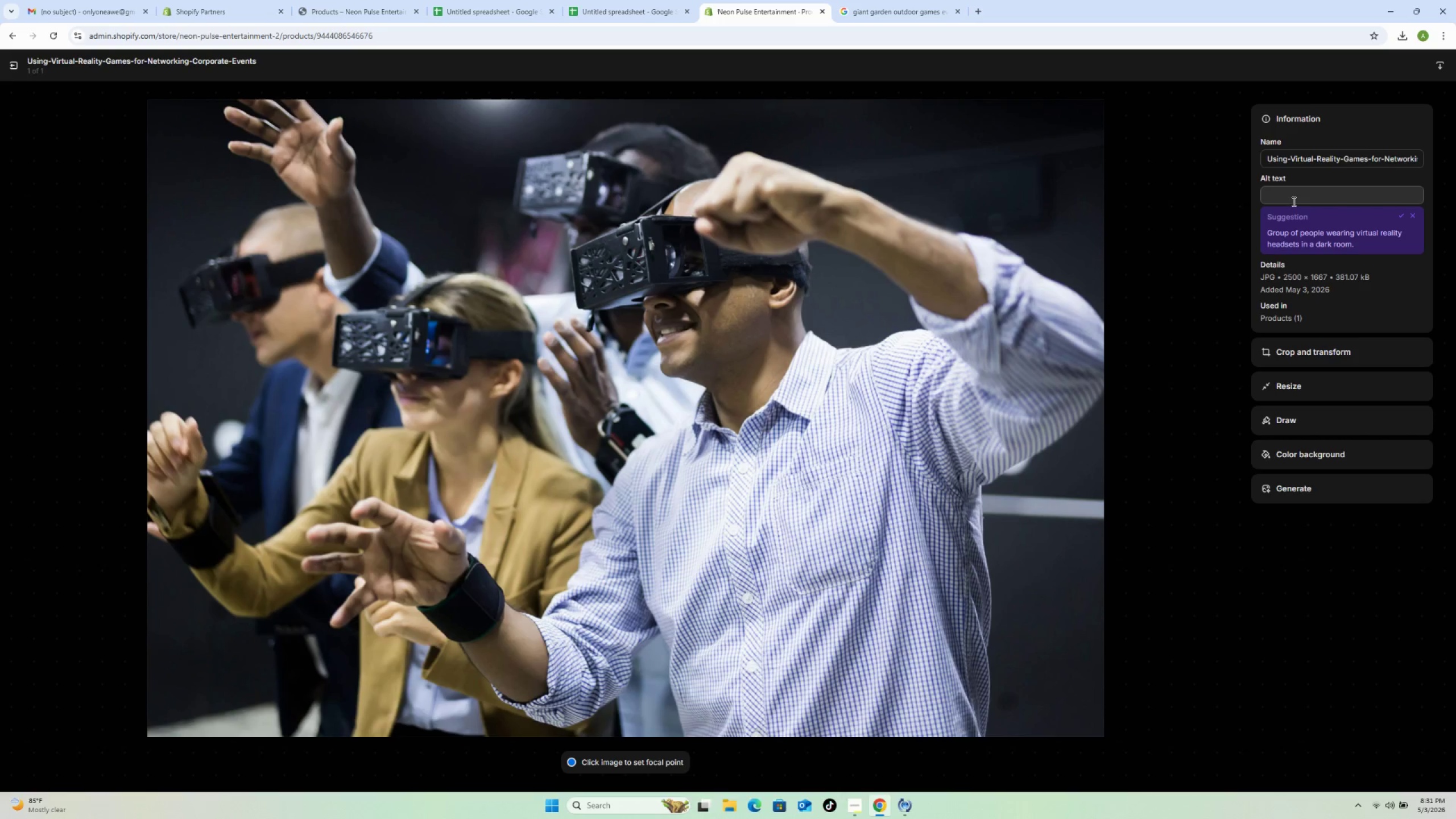 
left_click([1293, 201])
 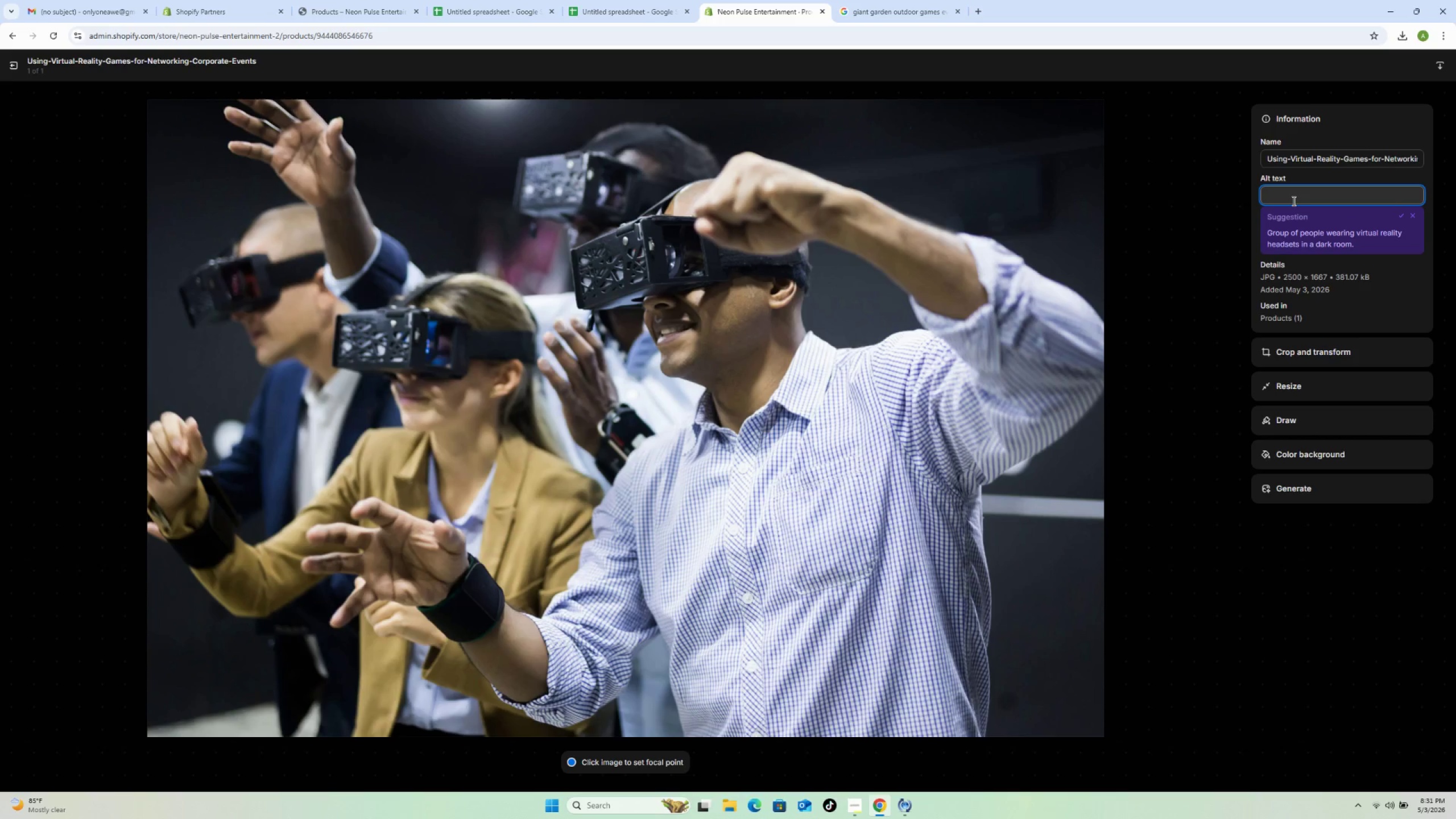 
wait(8.97)
 